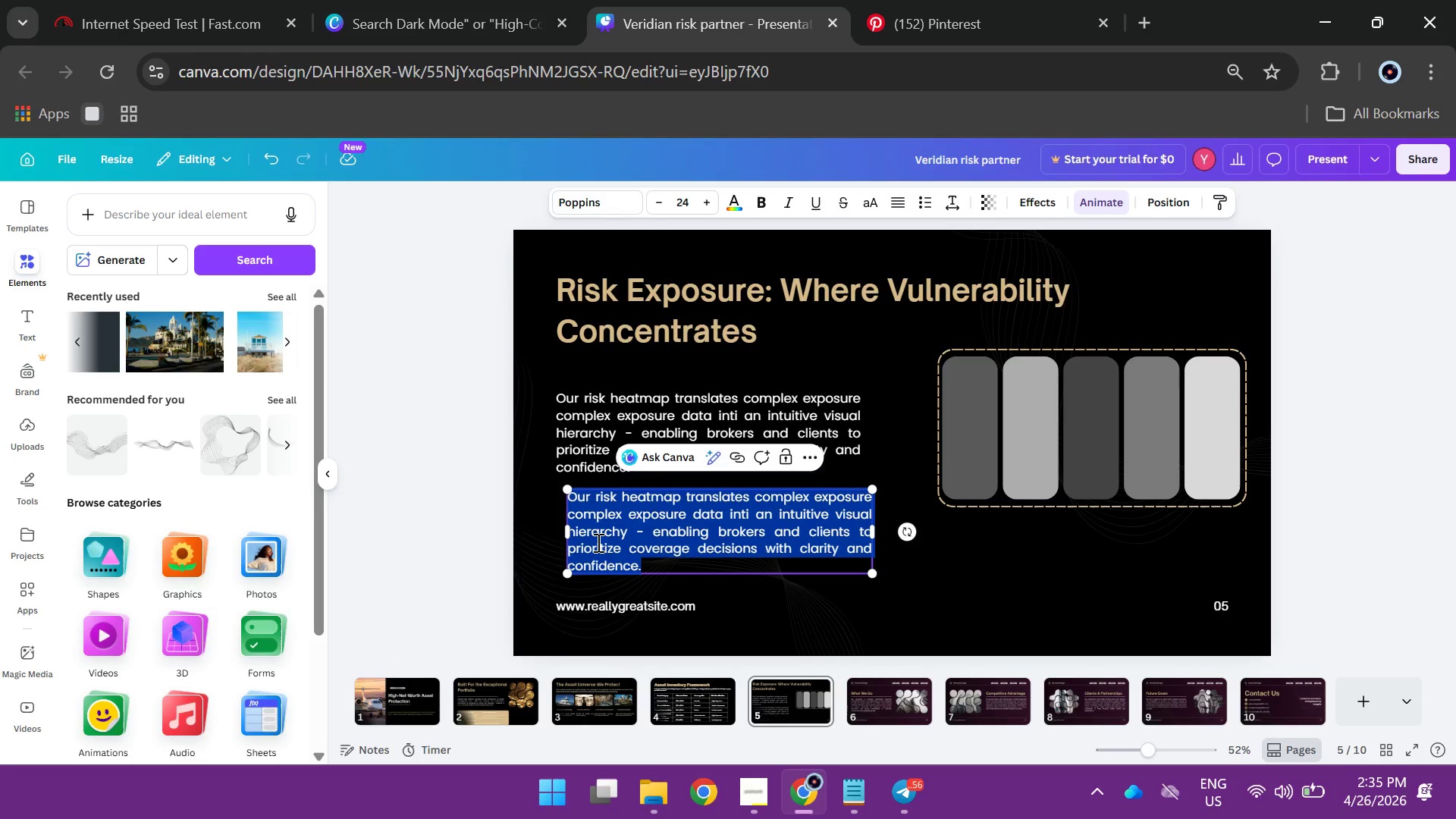 
type(Natural Catstrophe)
 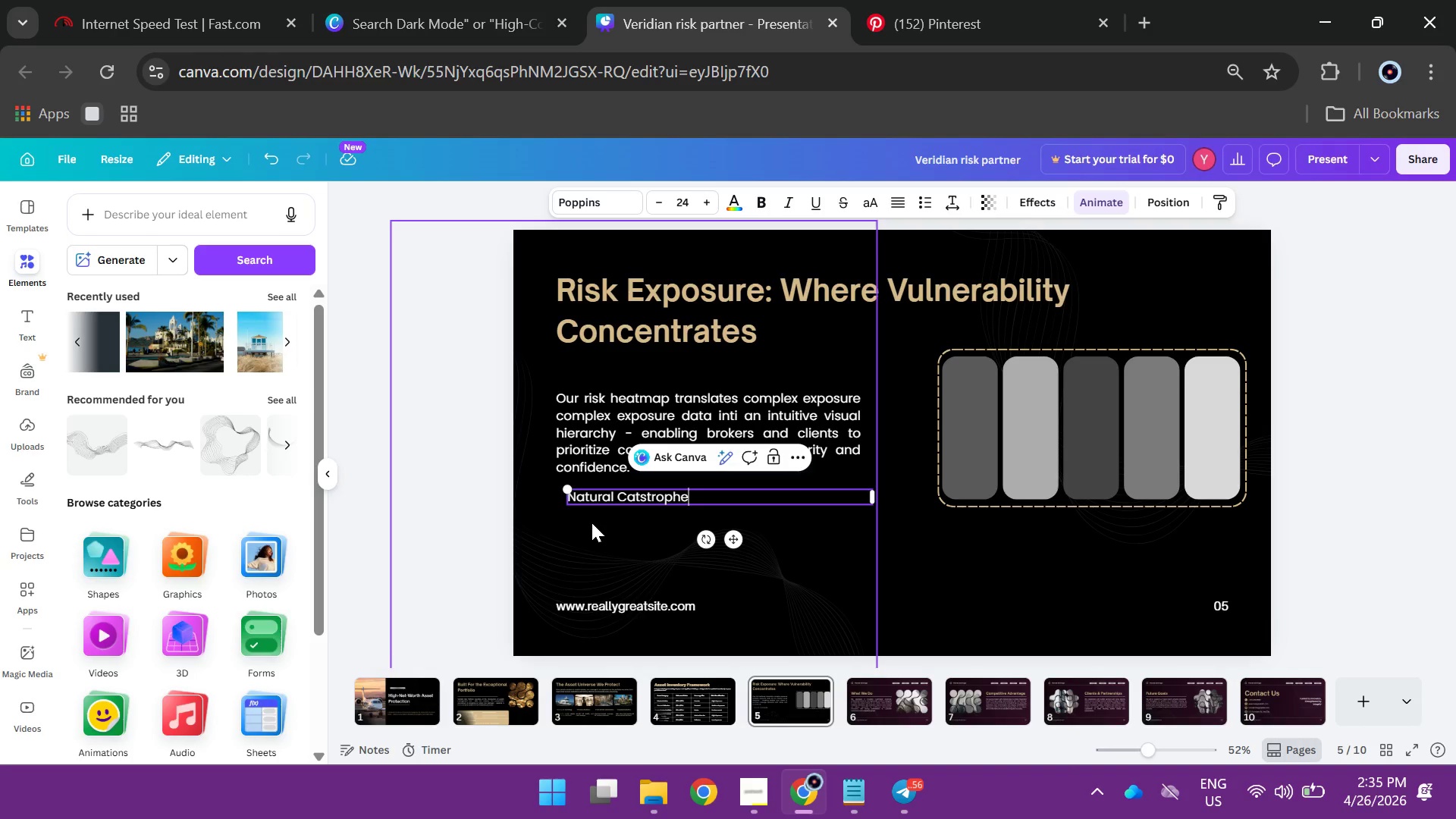 
key(Control+ControlLeft)
 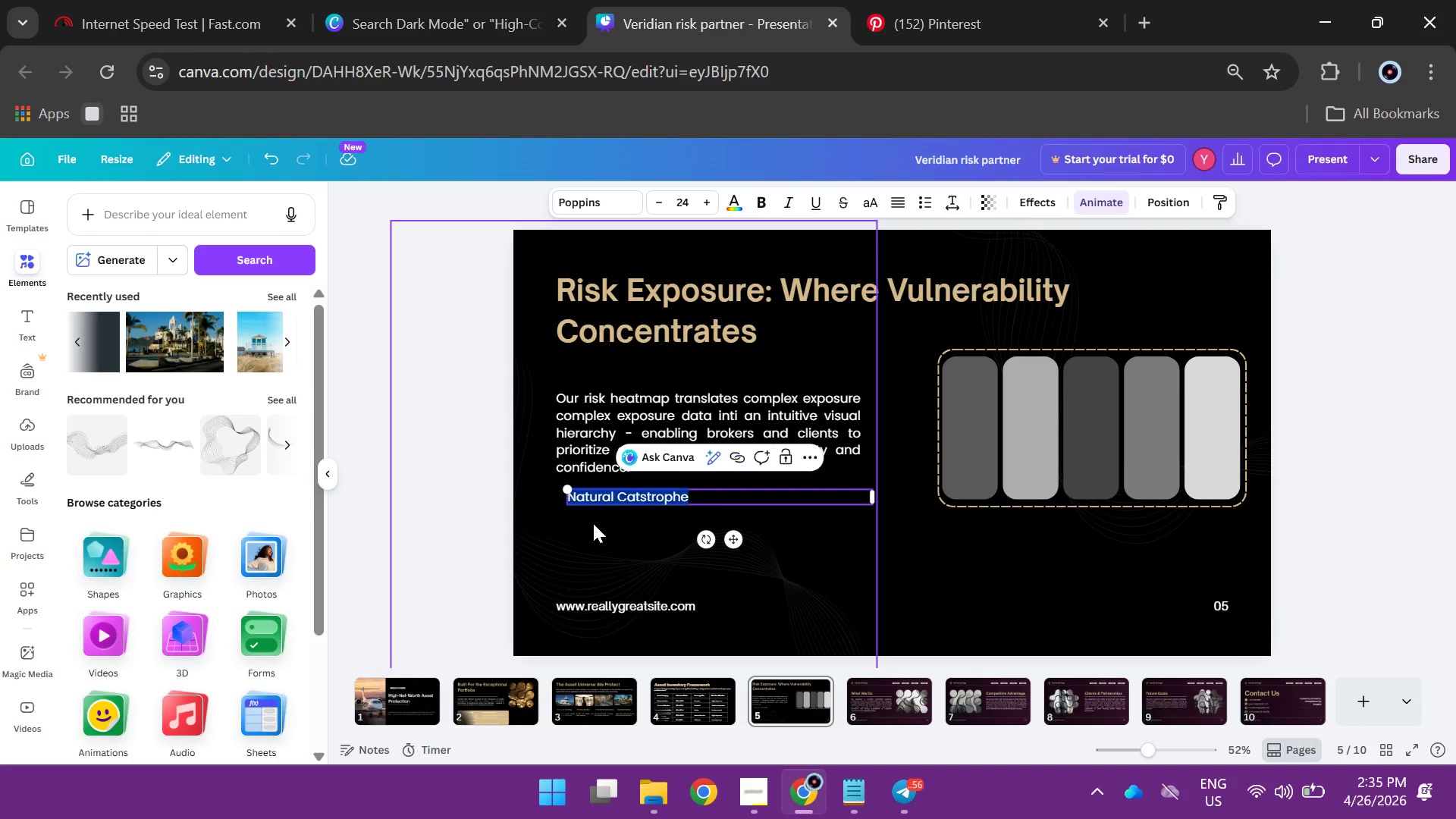 
key(Control+A)
 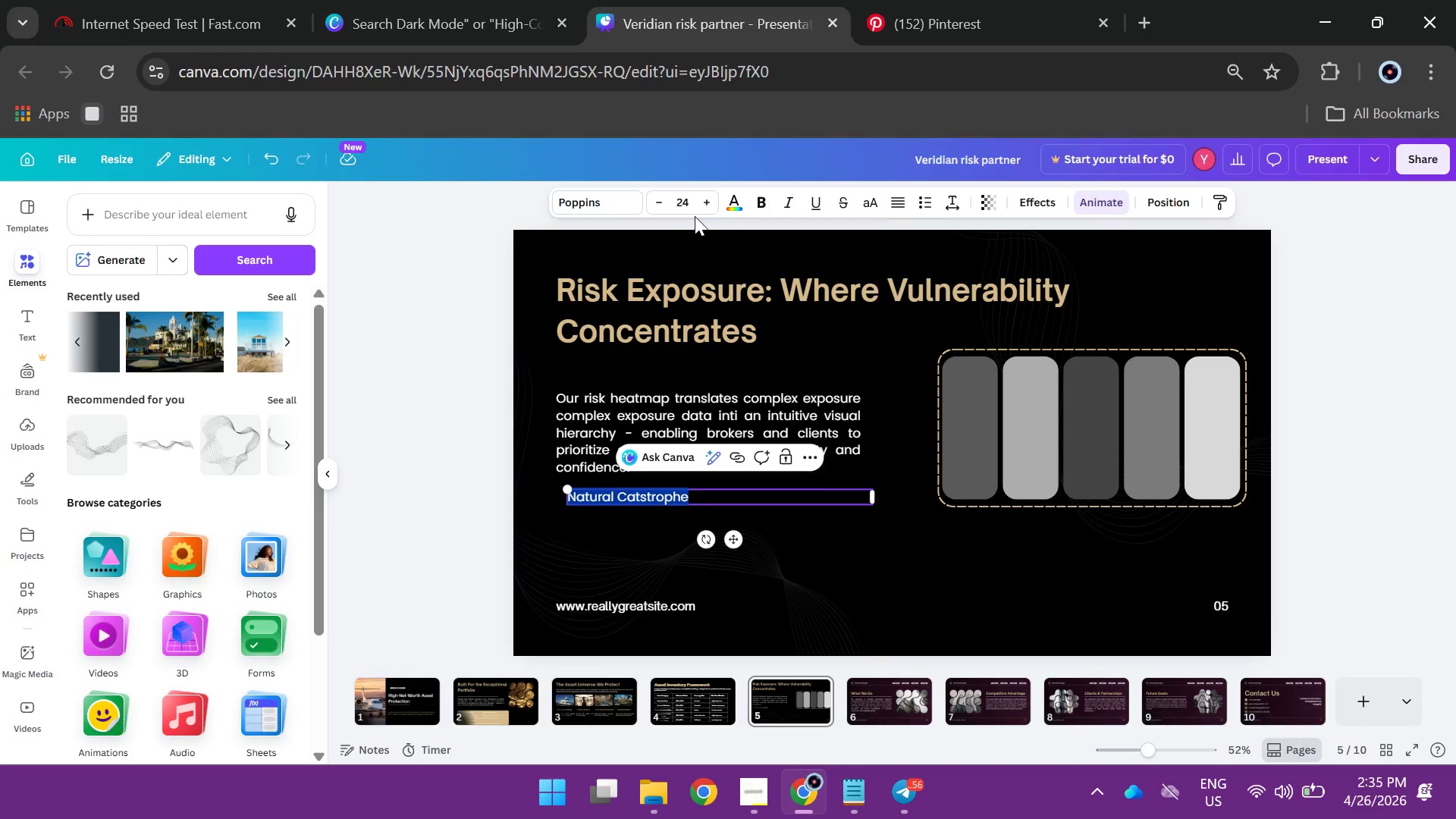 
left_click([686, 202])
 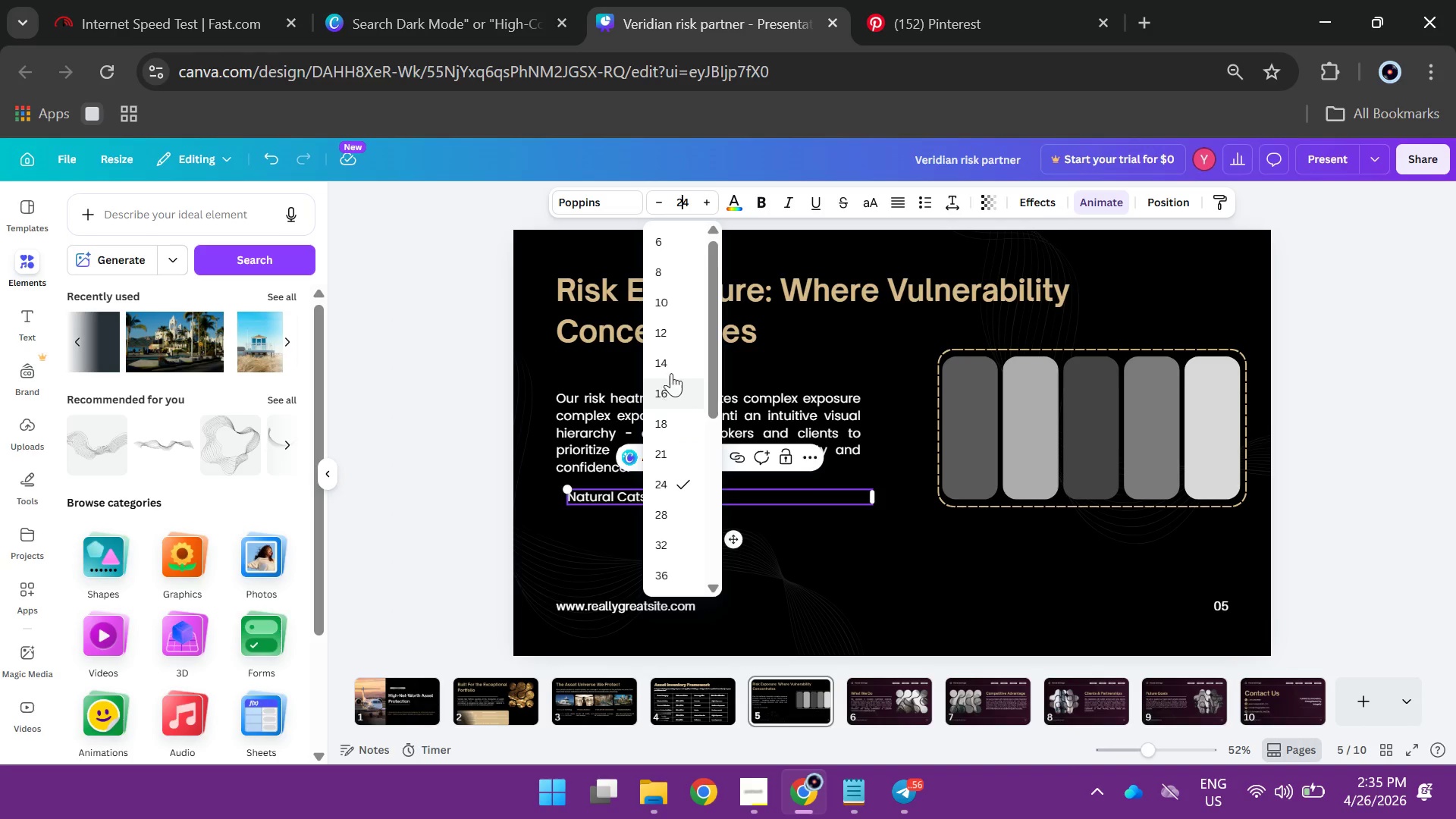 
left_click([669, 363])
 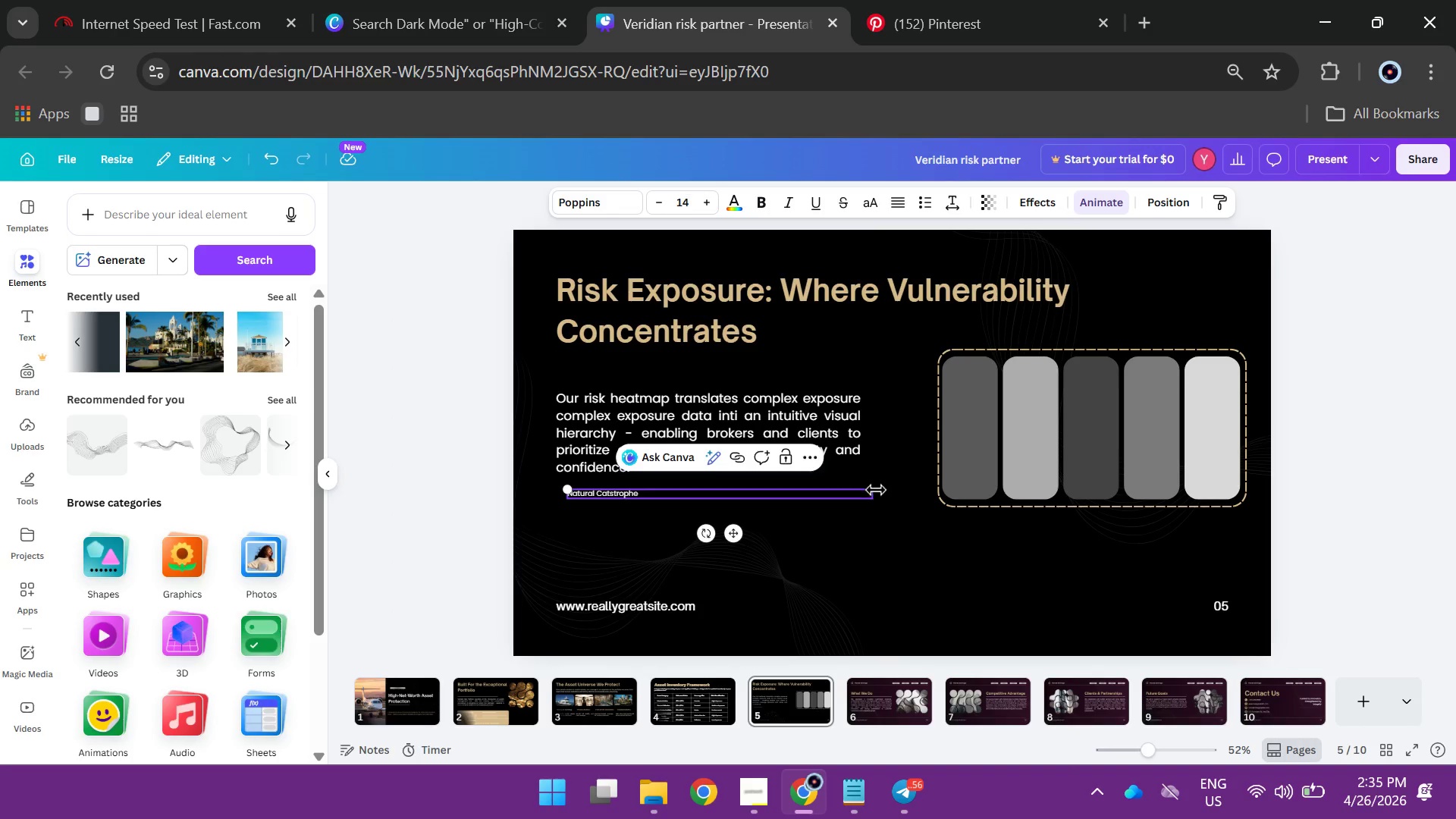 
left_click_drag(start_coordinate=[876, 490], to_coordinate=[646, 497])
 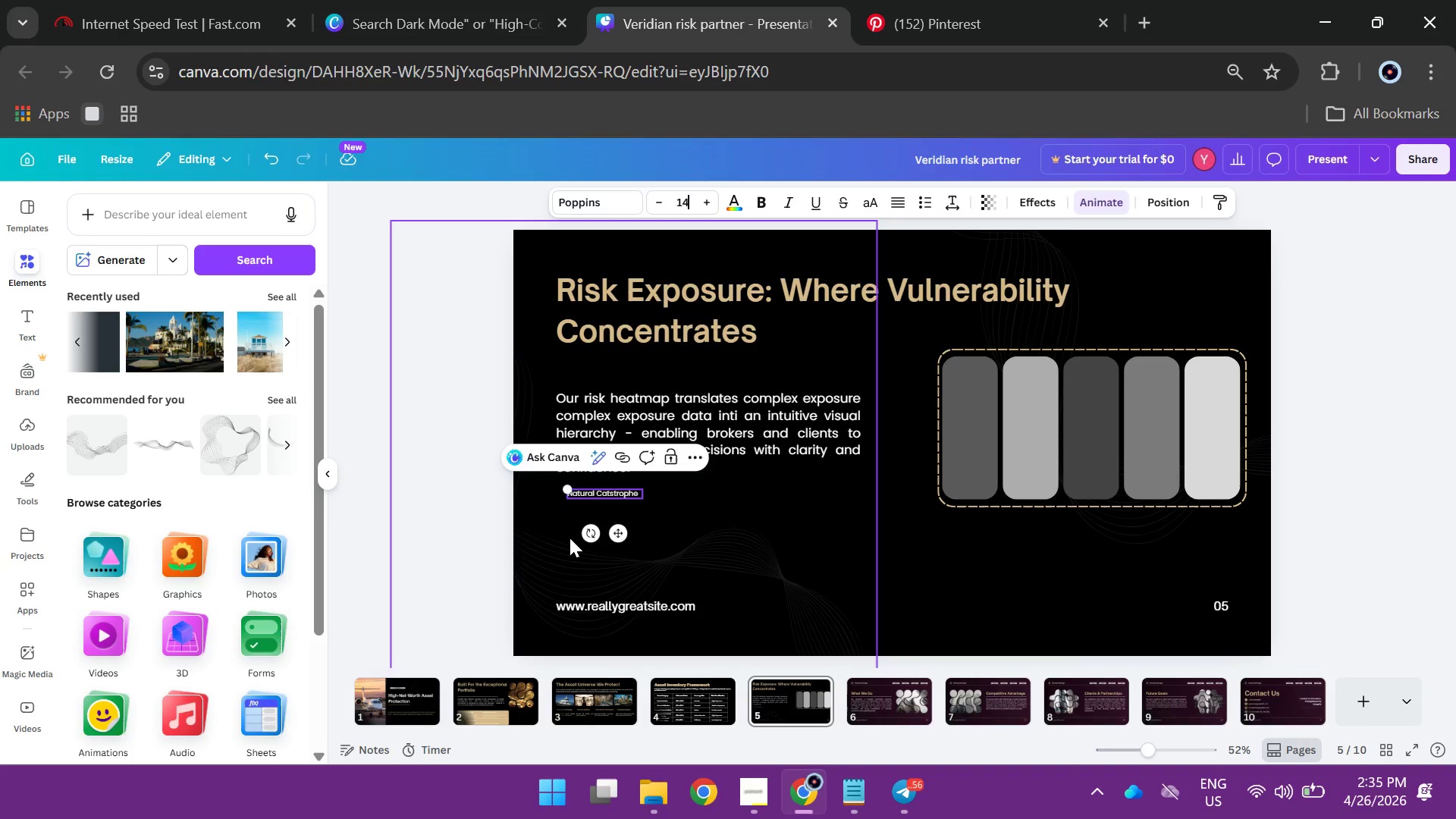 
left_click([570, 538])
 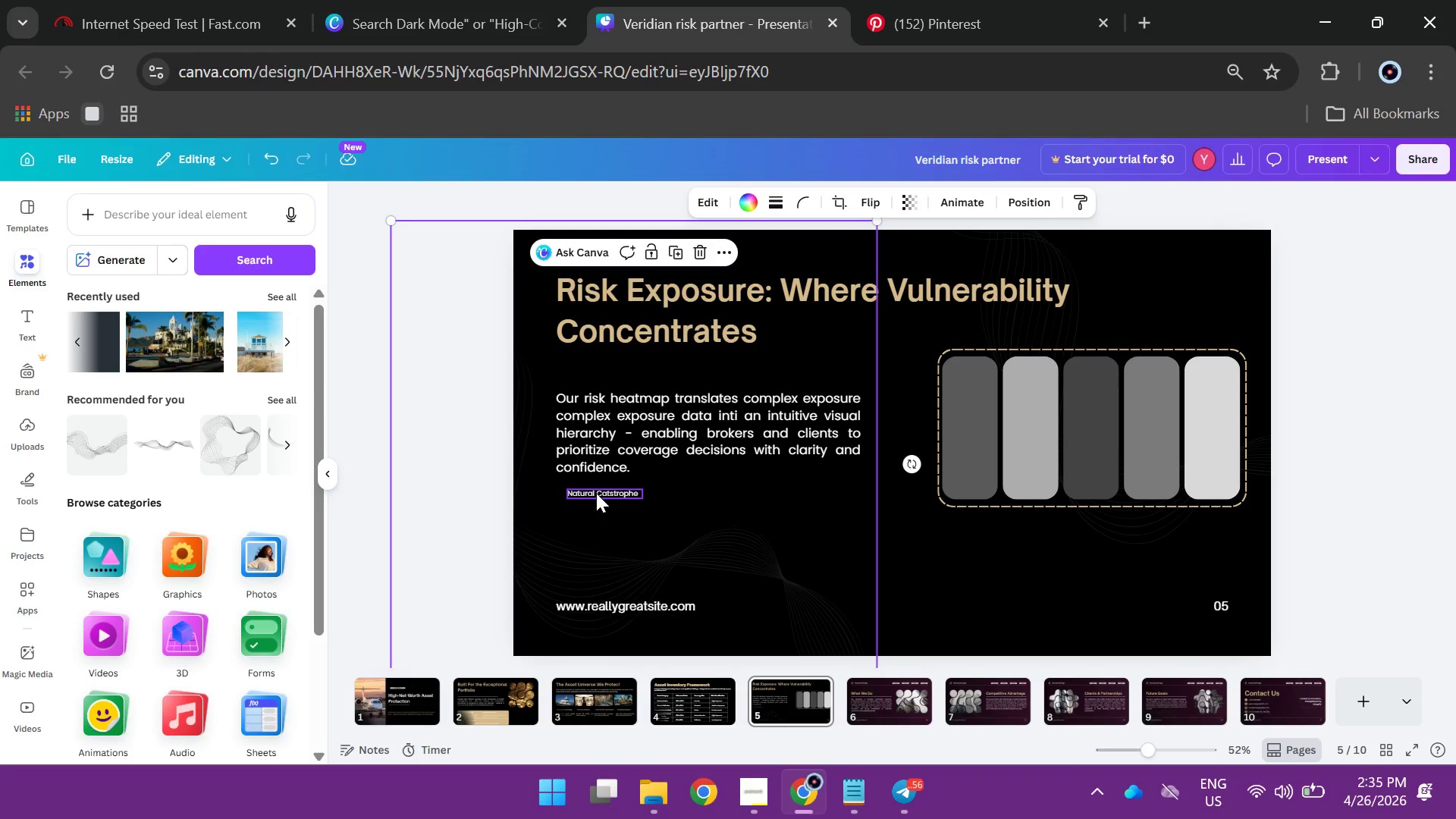 
left_click_drag(start_coordinate=[596, 493], to_coordinate=[893, 450])
 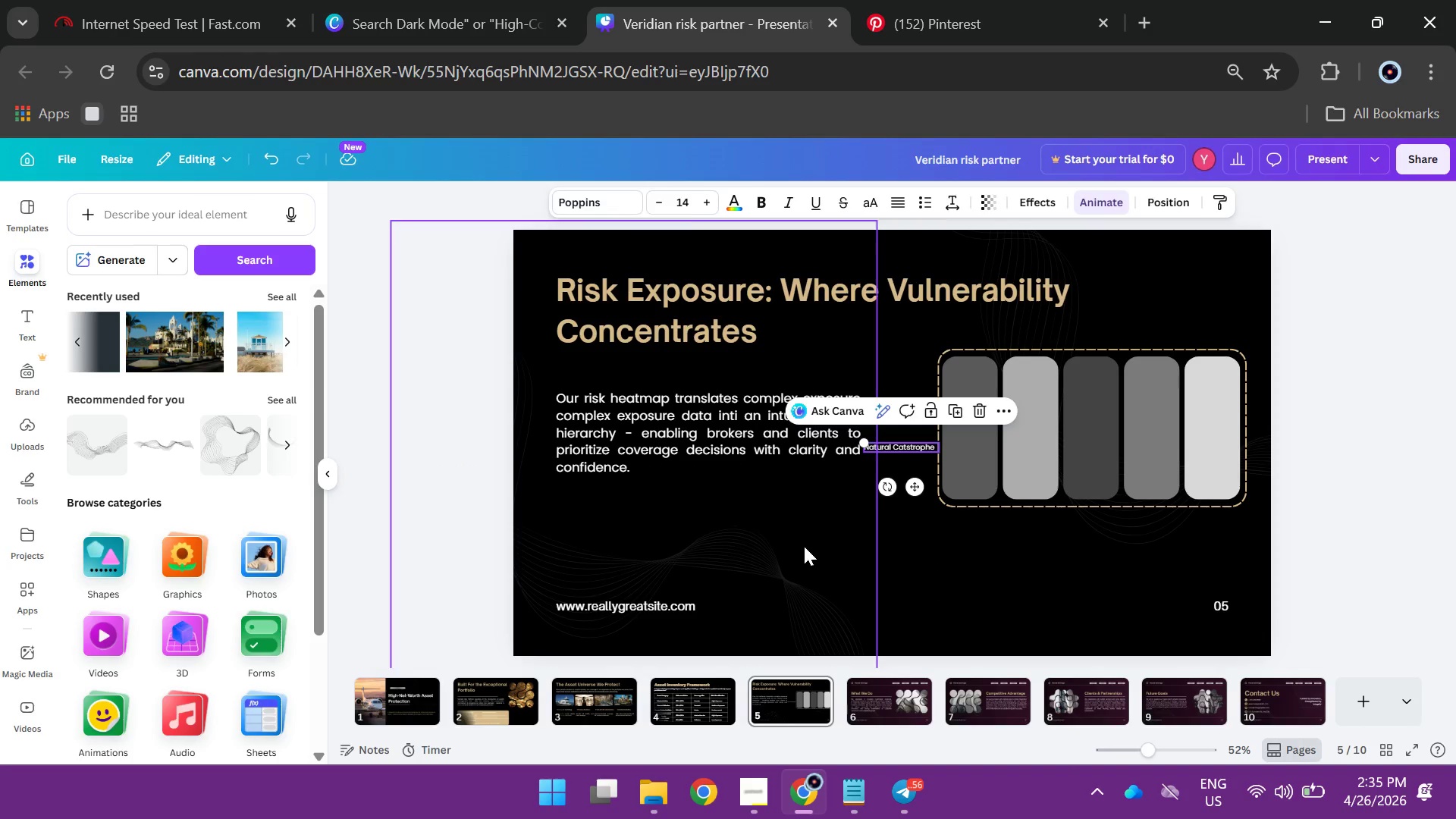 
left_click([804, 546])
 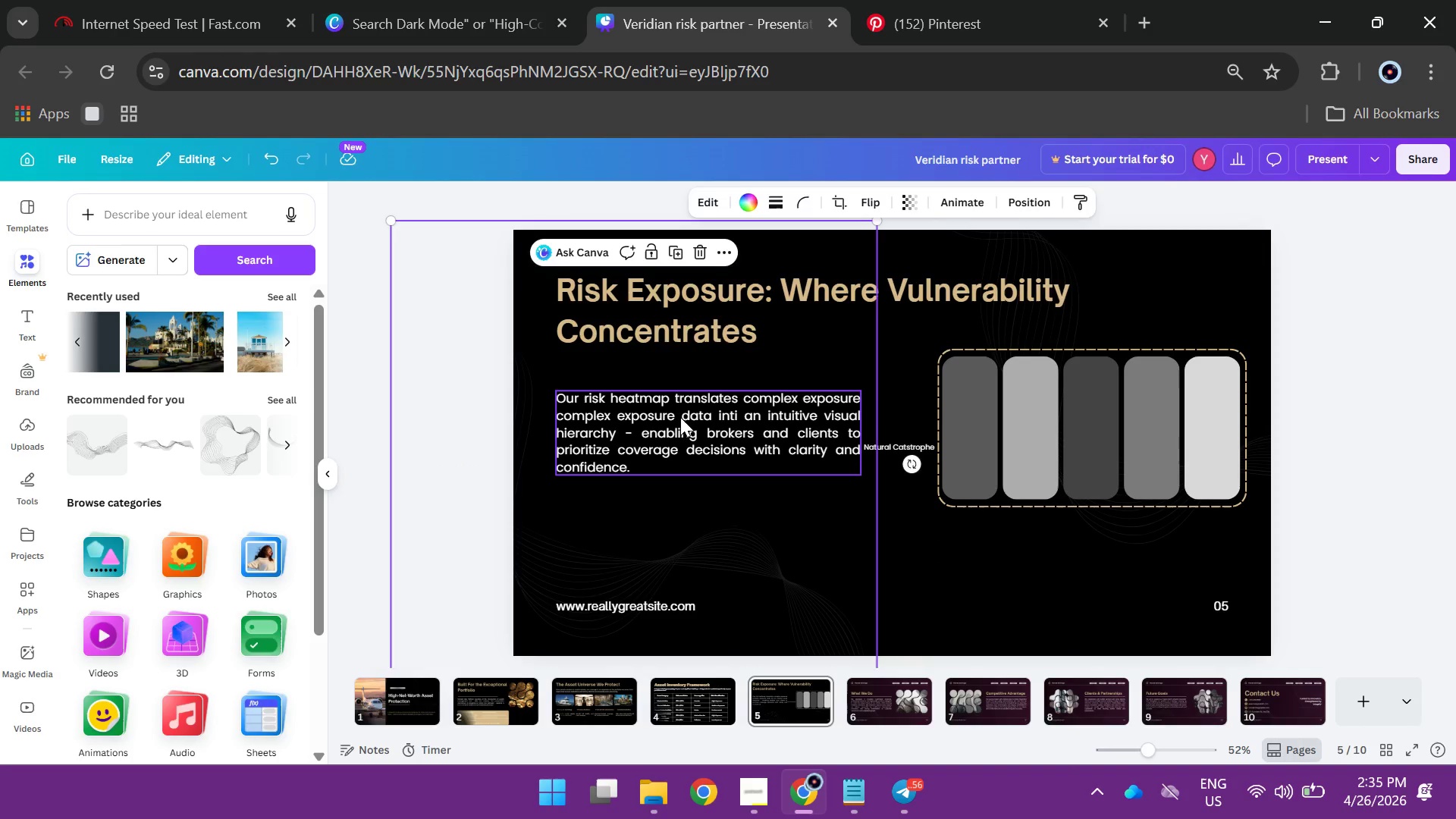 
left_click([680, 417])
 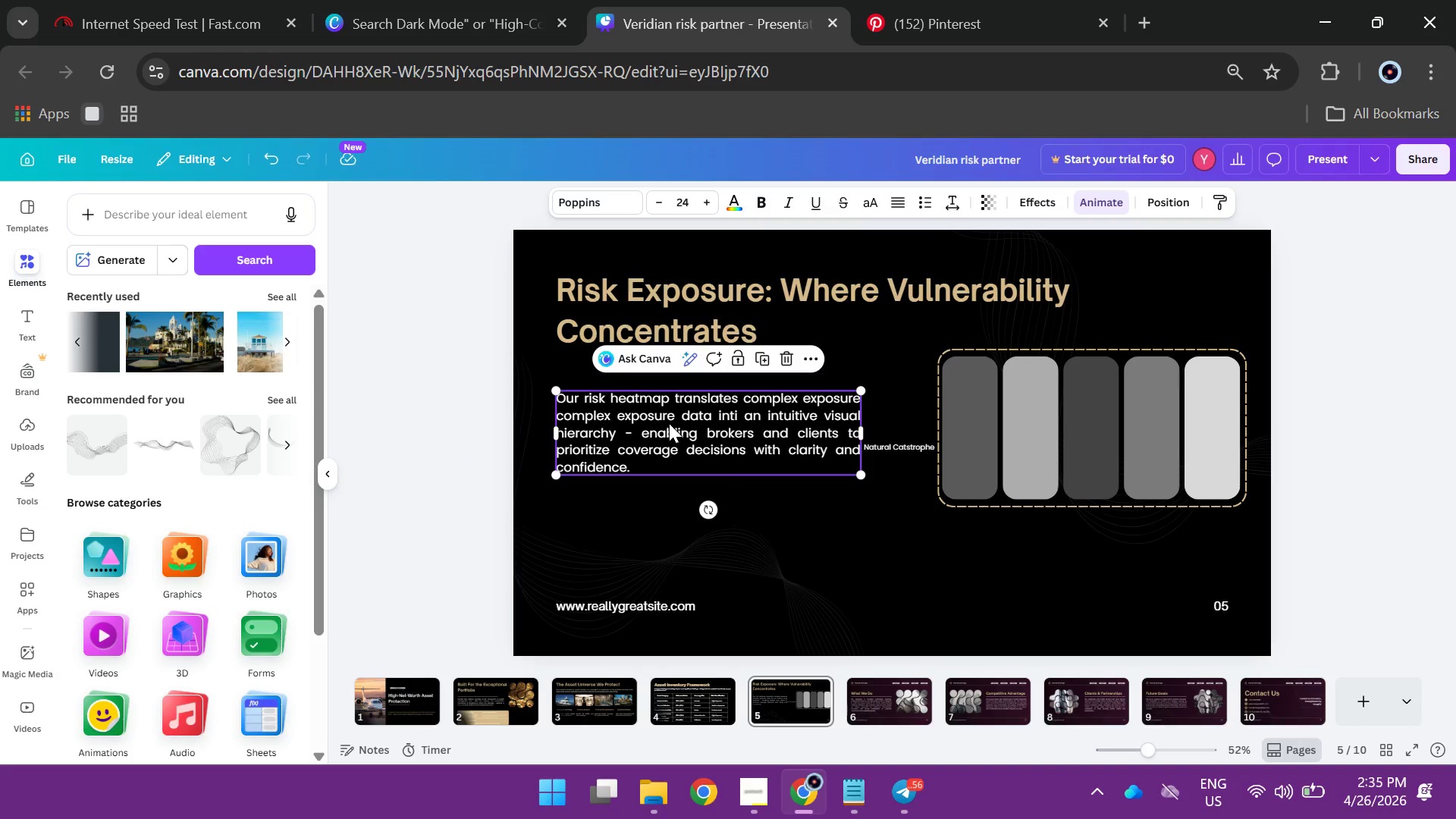 
left_click_drag(start_coordinate=[669, 423], to_coordinate=[670, 410])
 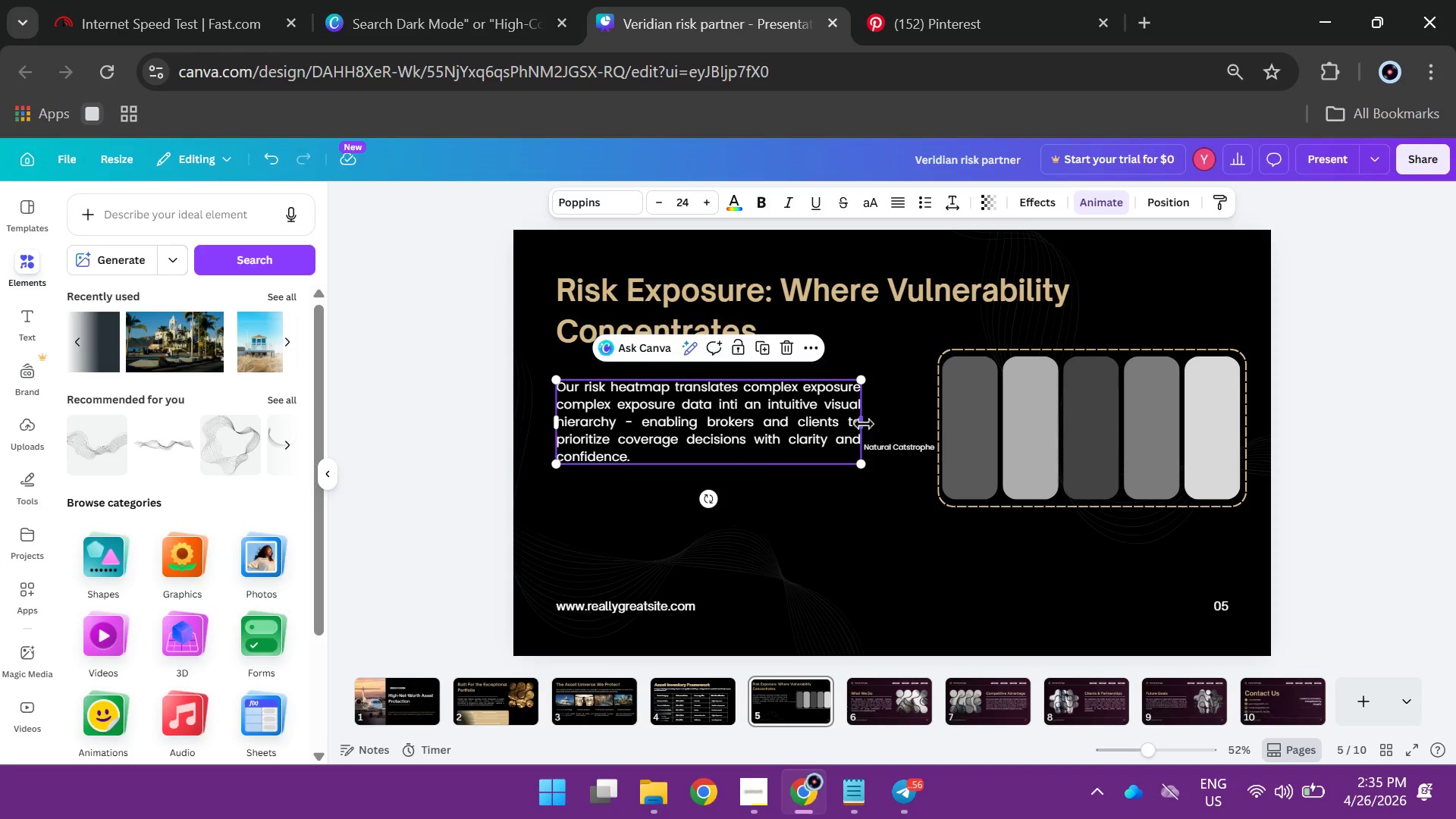 
left_click_drag(start_coordinate=[864, 424], to_coordinate=[800, 431])
 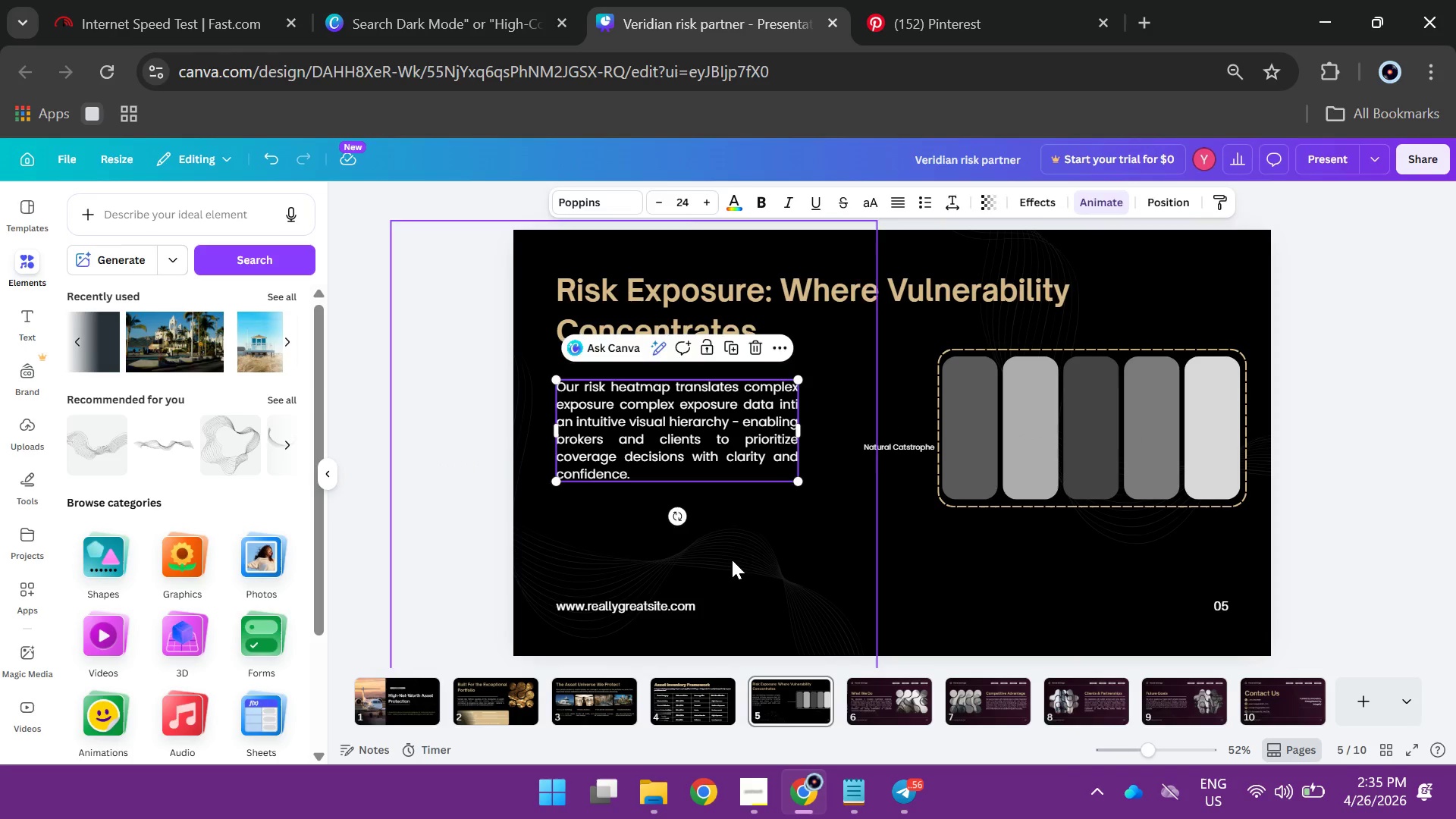 
left_click([733, 566])
 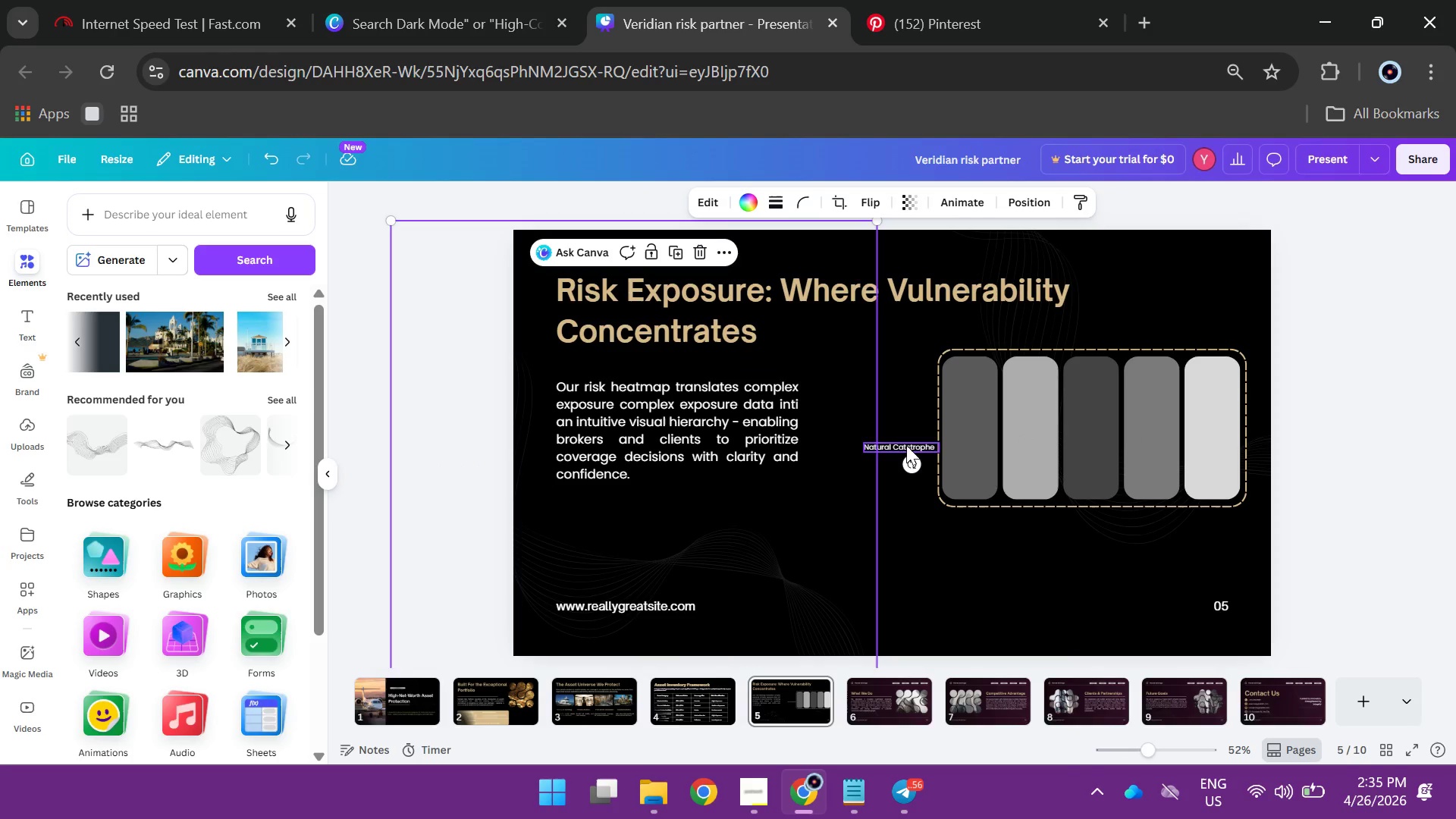 
wait(5.84)
 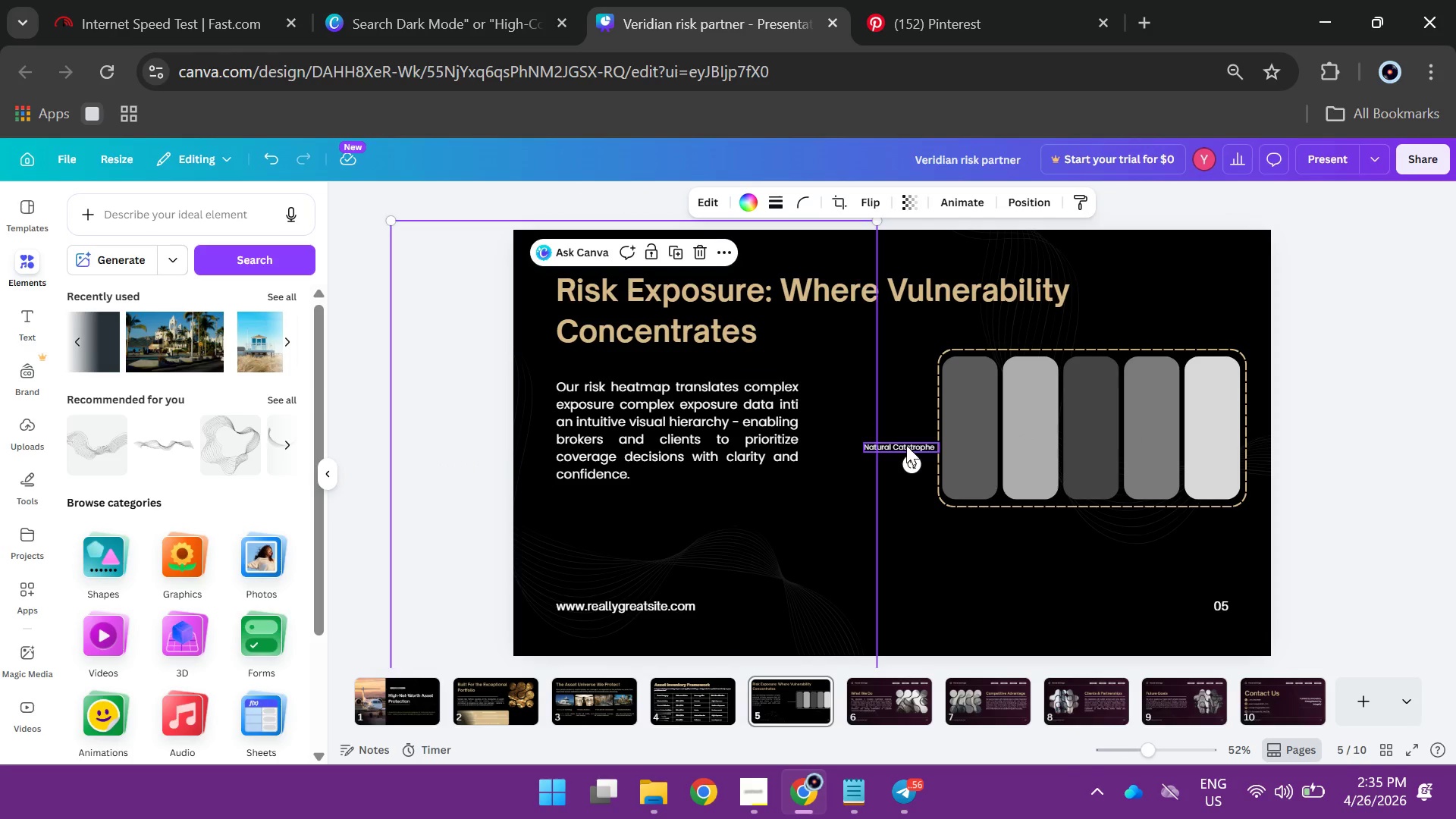 
left_click([893, 443])
 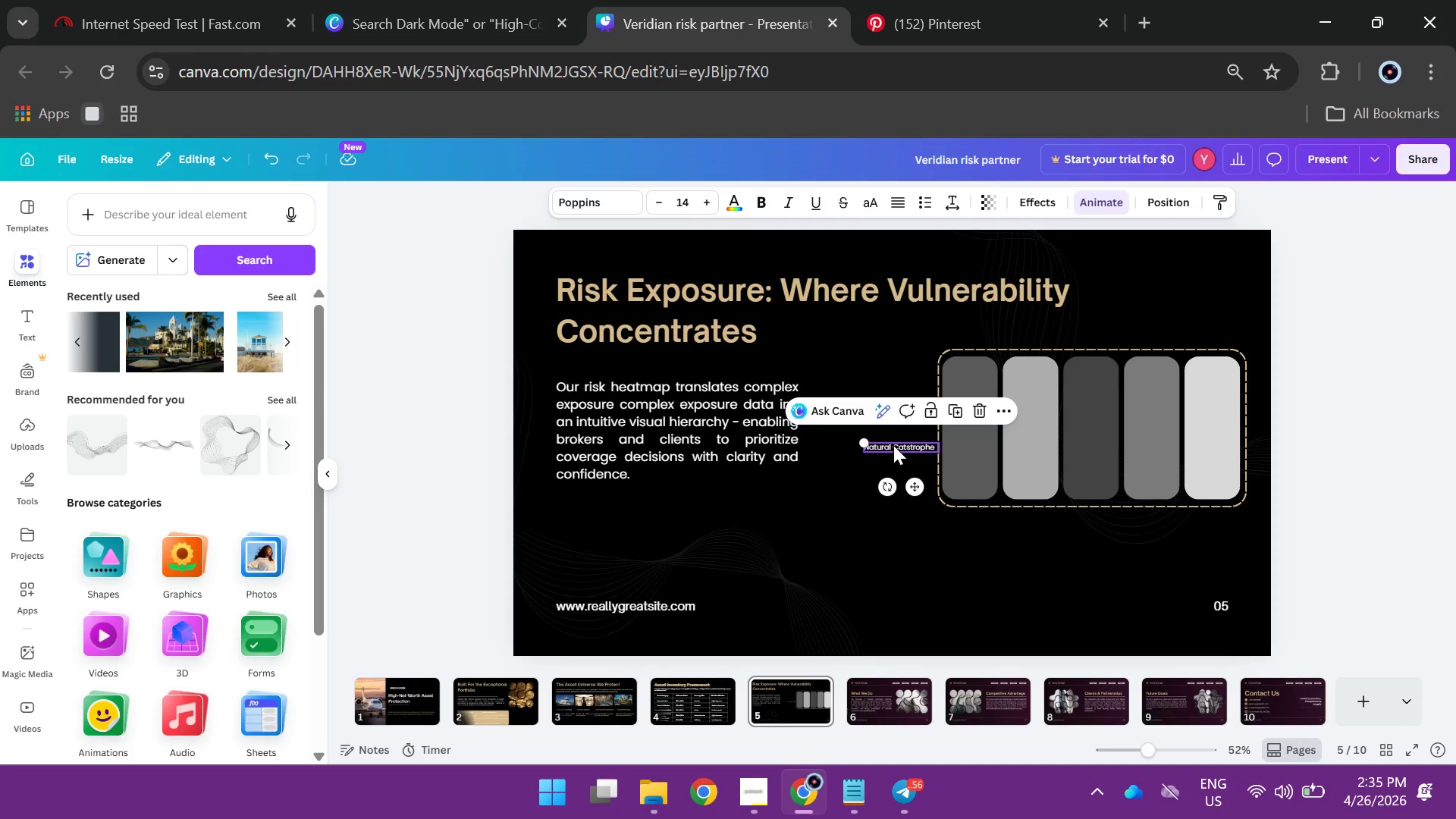 
hold_key(key=AltLeft, duration=1.66)
left_click_drag(start_coordinate=[893, 445], to_coordinate=[940, 329])
 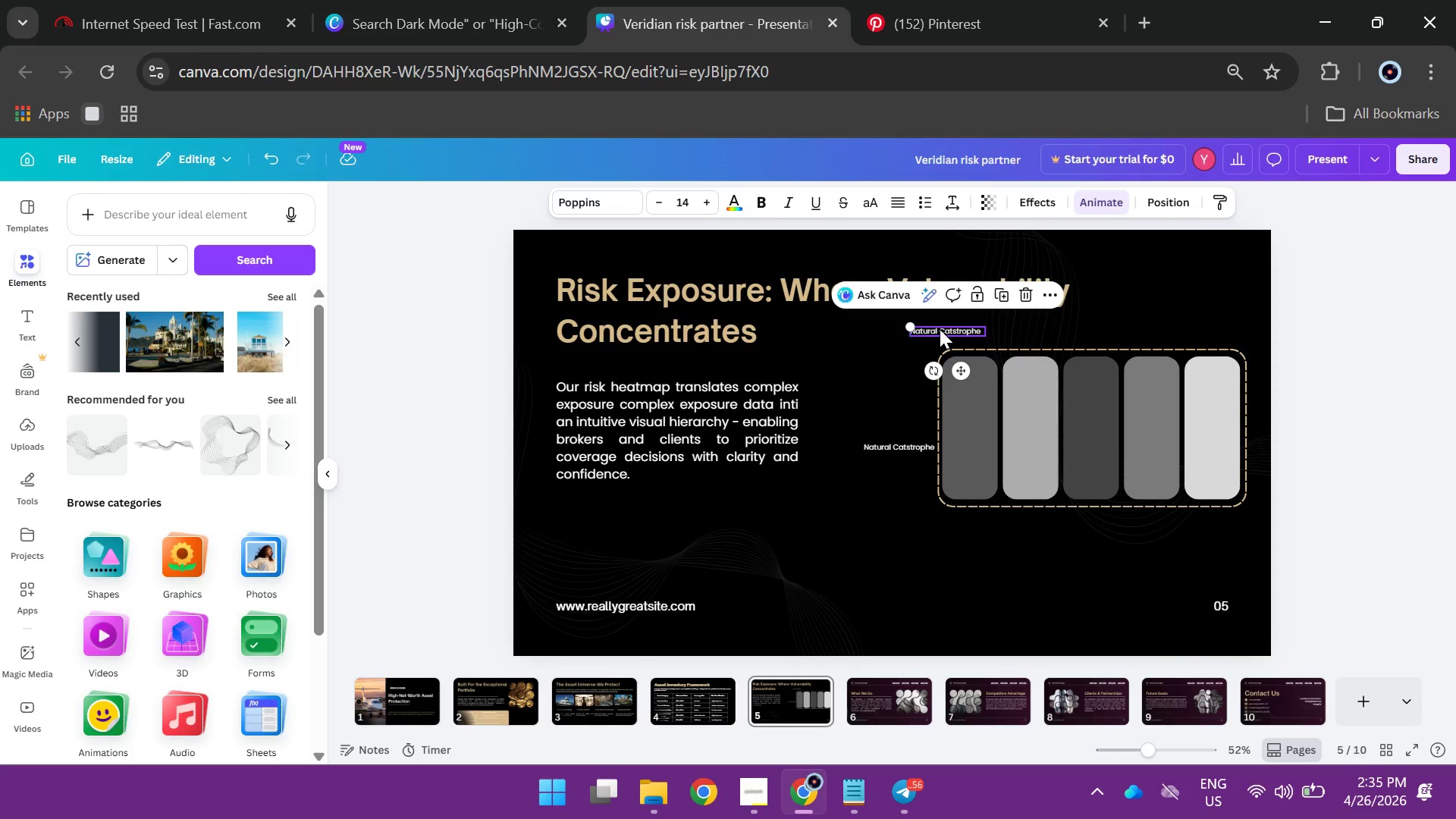 
hold_key(key=AltLeft, duration=4.08)
left_click_drag(start_coordinate=[940, 329], to_coordinate=[1022, 330])
 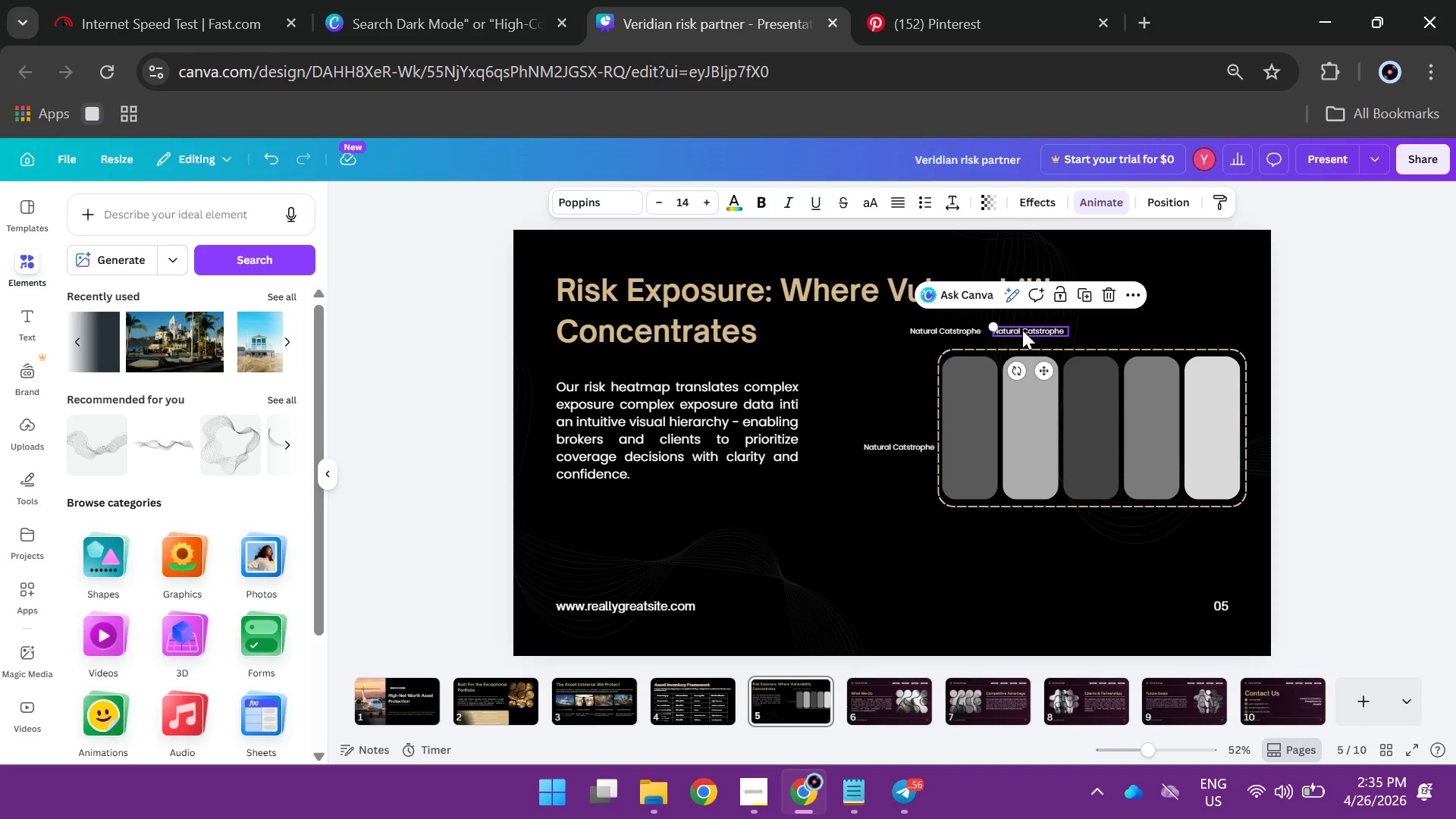 
hold_key(key=AltLeft, duration=2.17)
left_click_drag(start_coordinate=[1022, 330], to_coordinate=[1078, 330])
 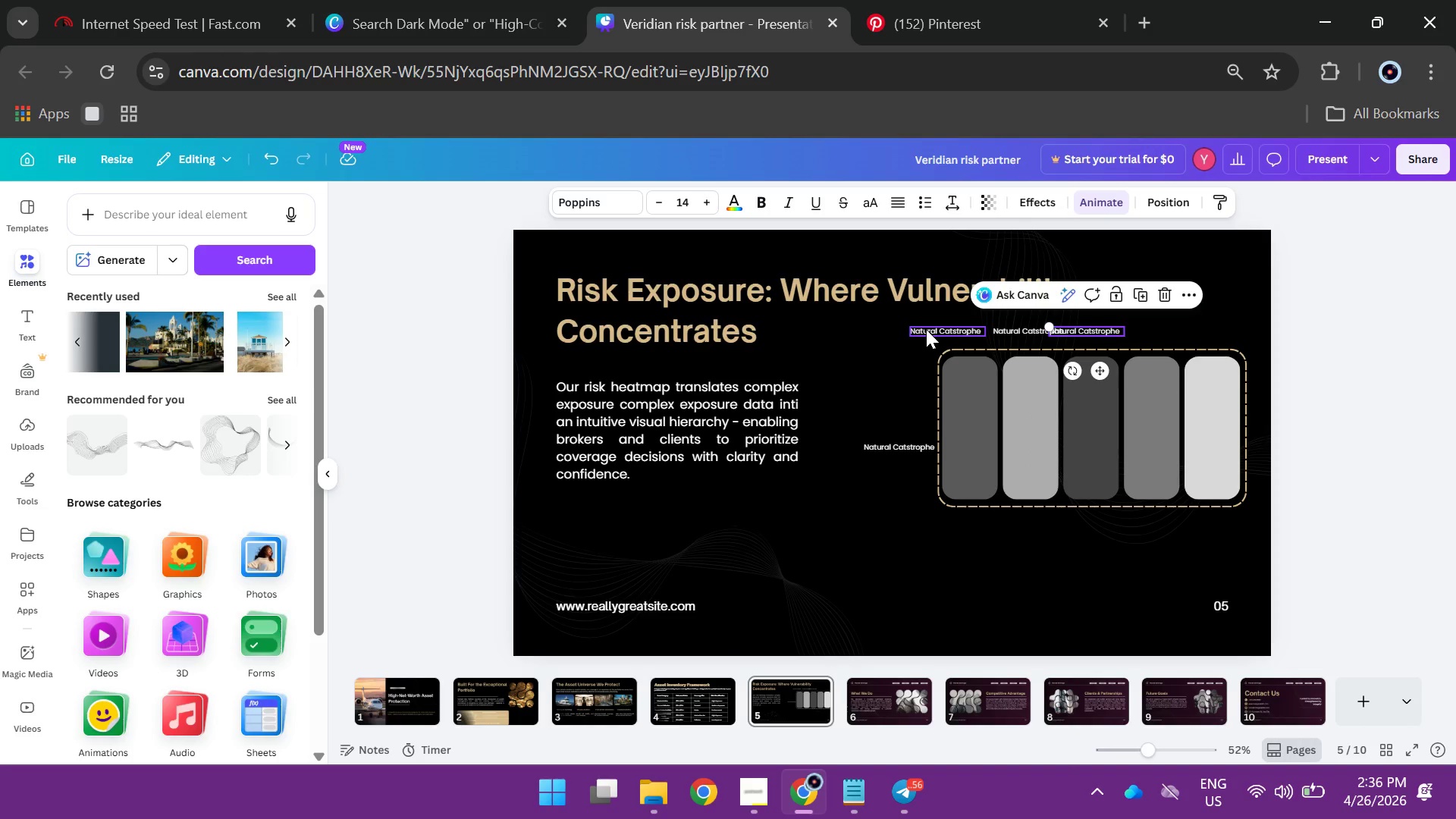 
double_click([926, 329])
 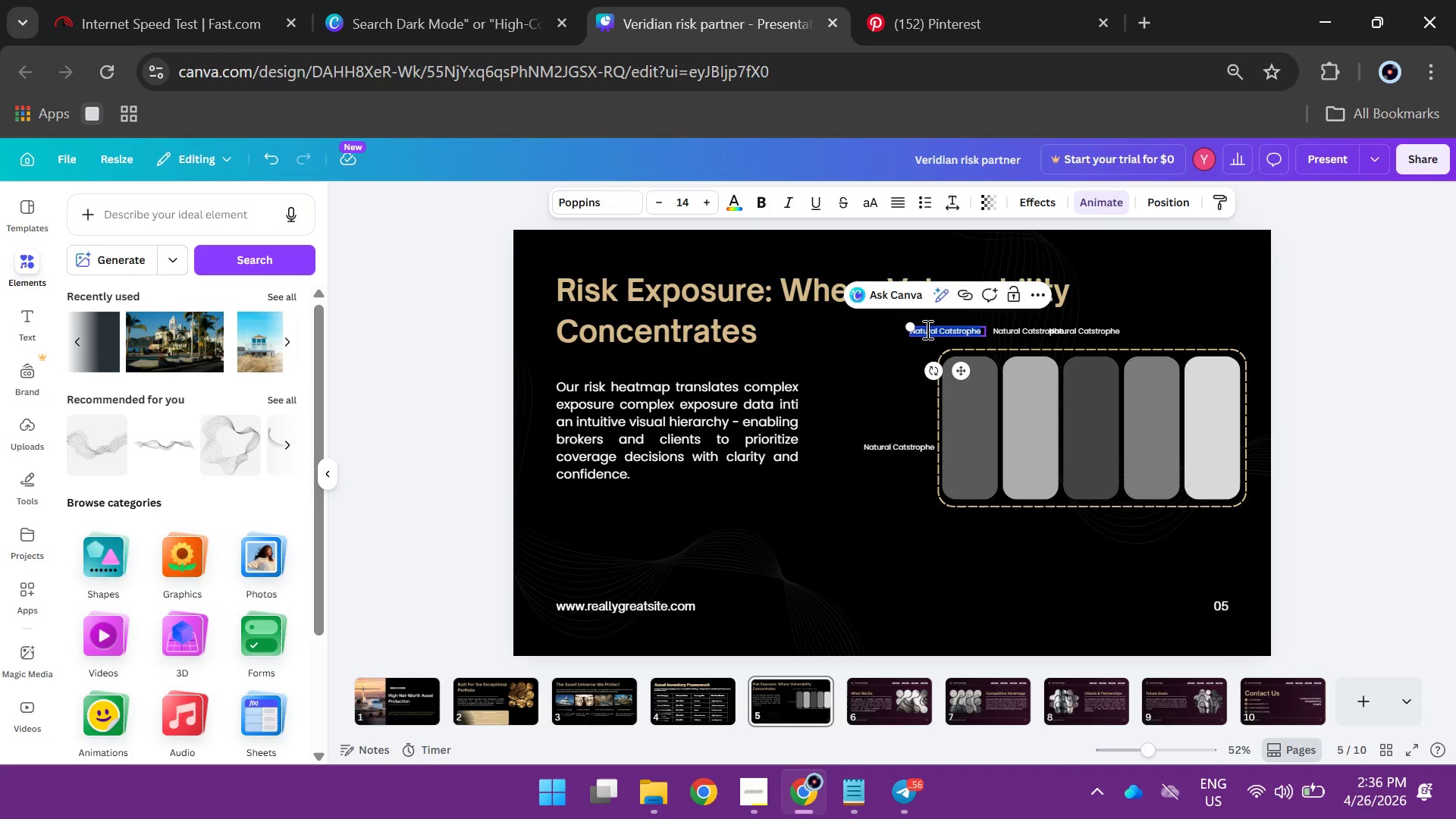 
type(Private )
 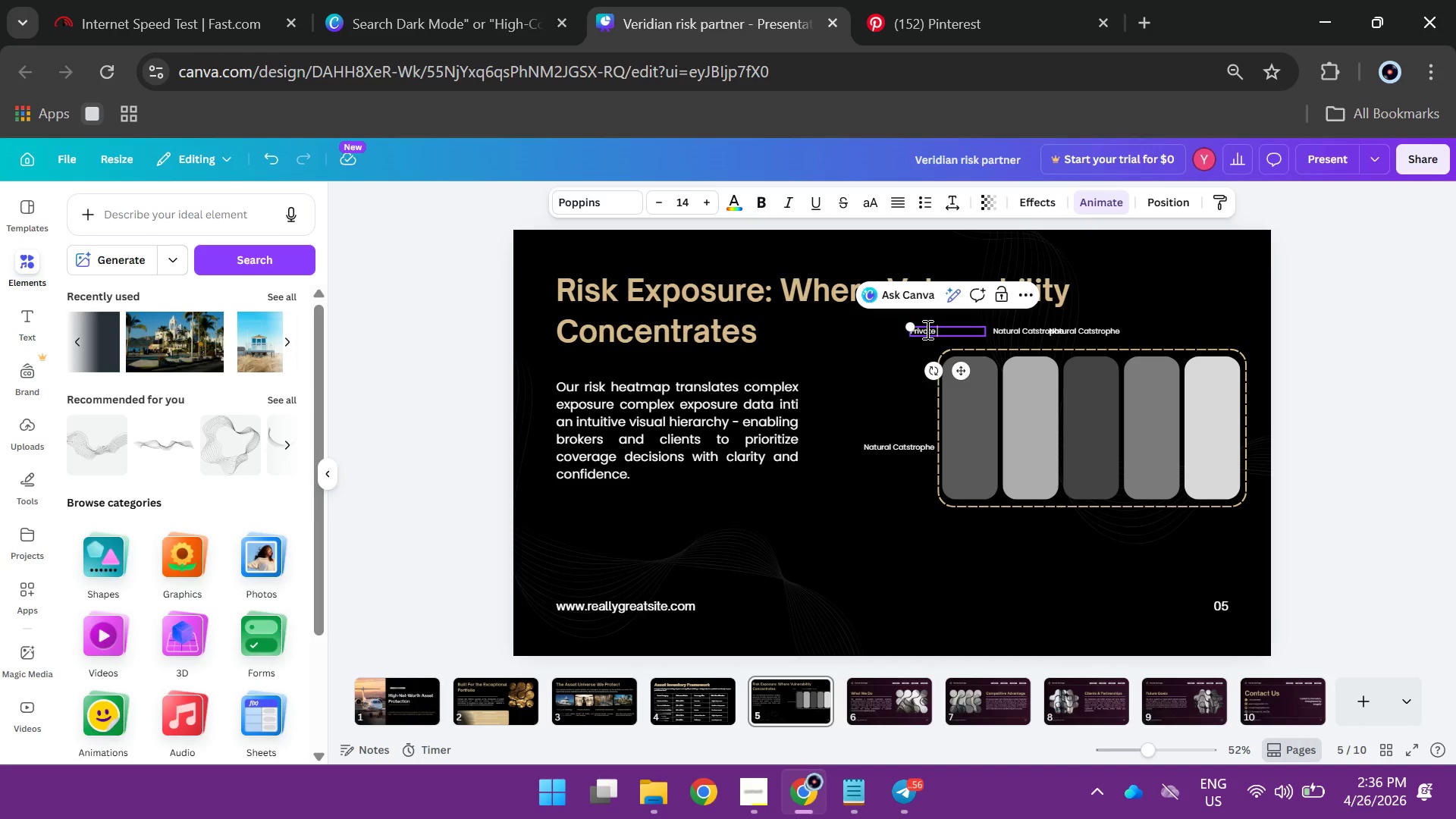 
type(a)
key(Backspace)
type(Aviation)
 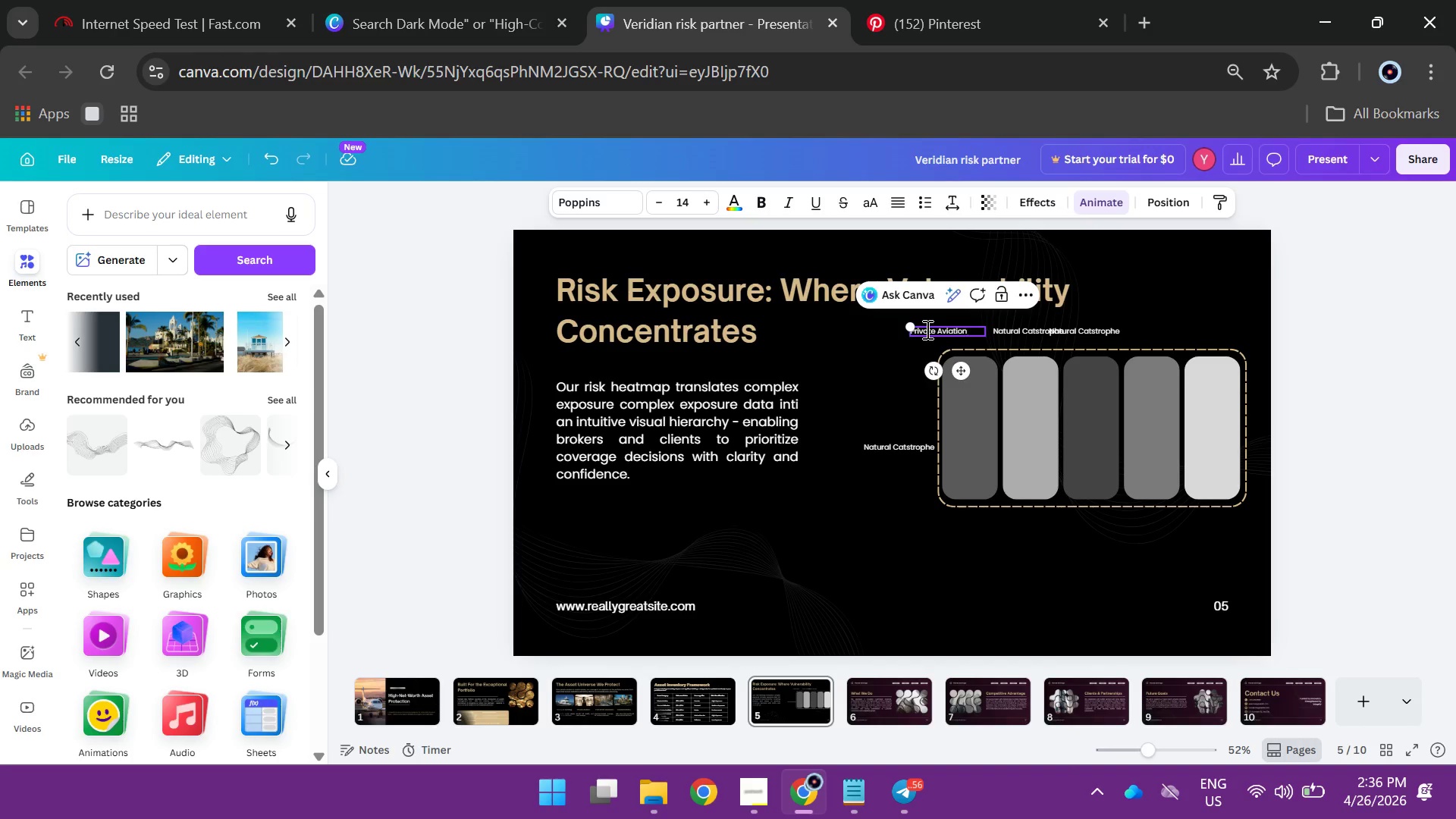 
left_click([1012, 334])
 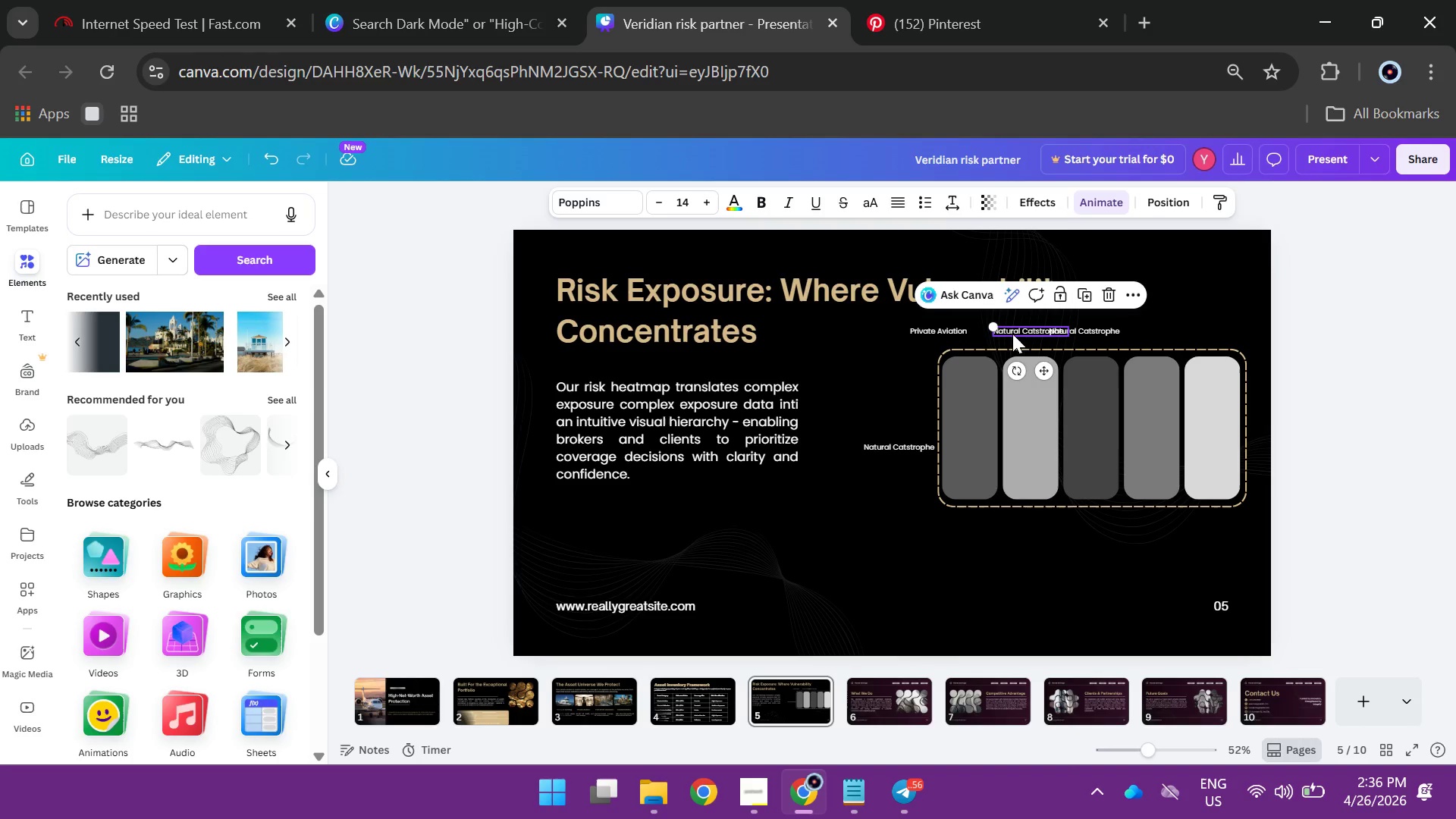 
double_click([1012, 334])
 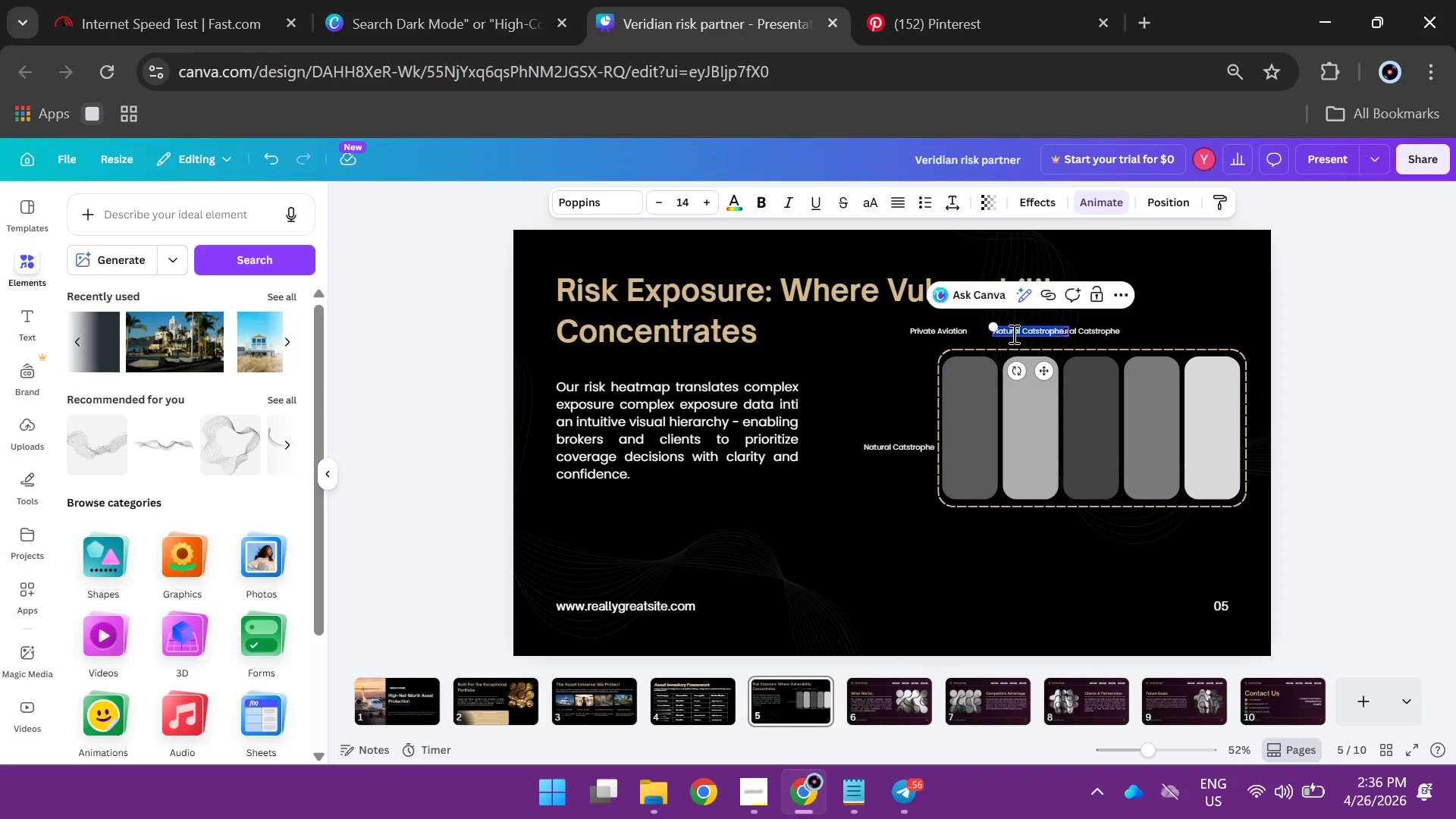 
type(Fine Art)
 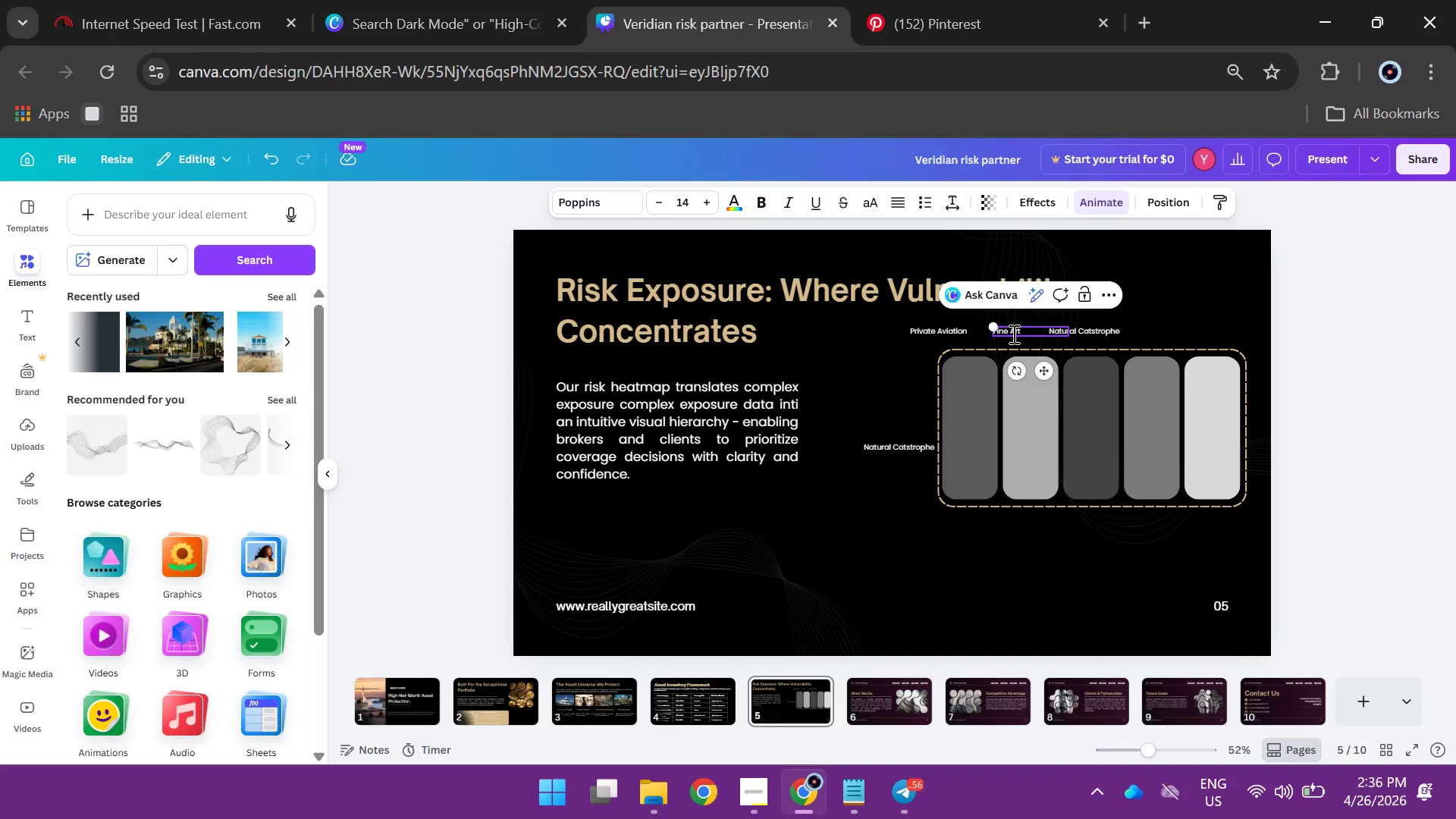 
wait(11.89)
 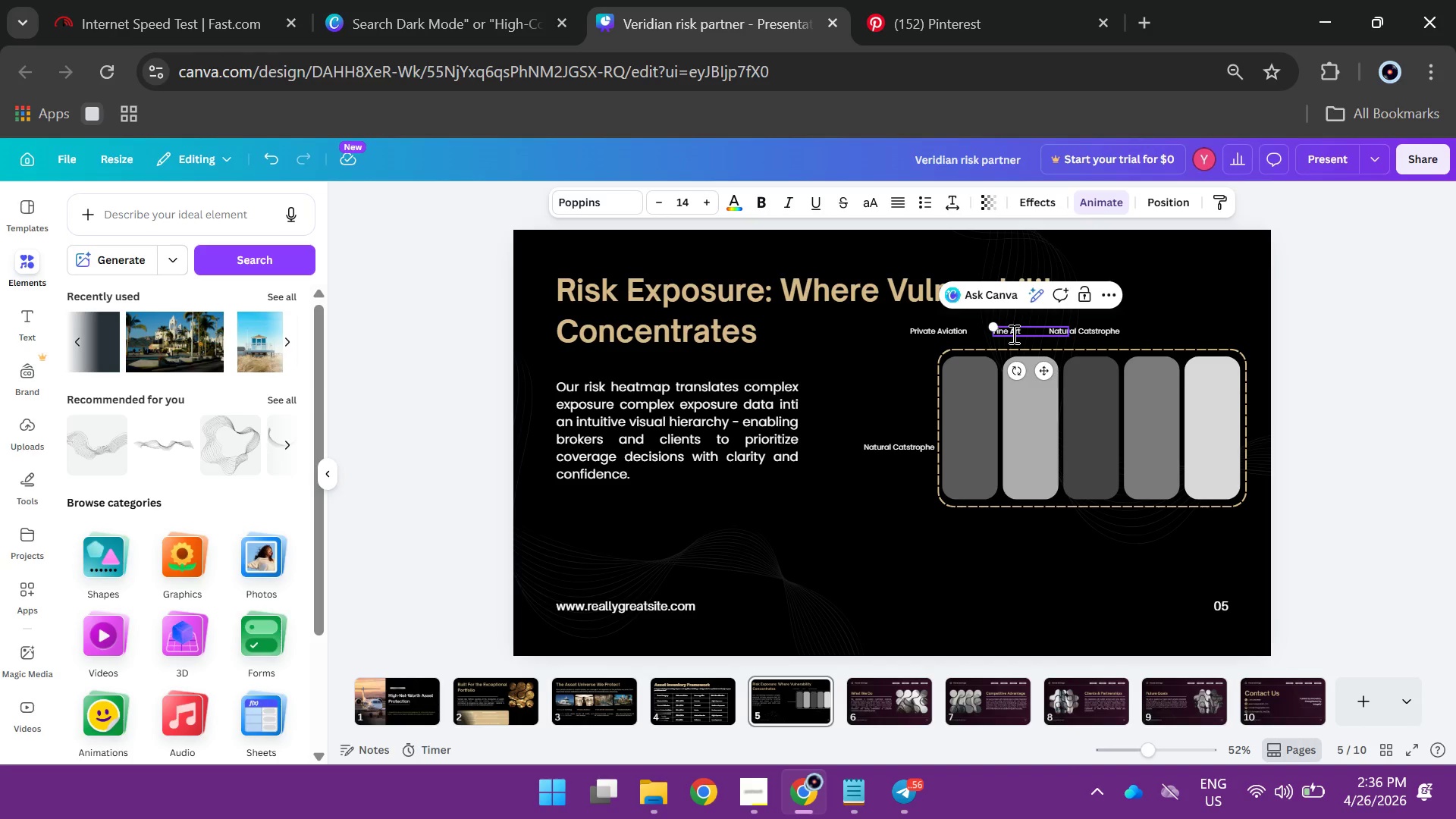 
left_click_drag(start_coordinate=[1380, 522], to_coordinate=[1376, 523])
 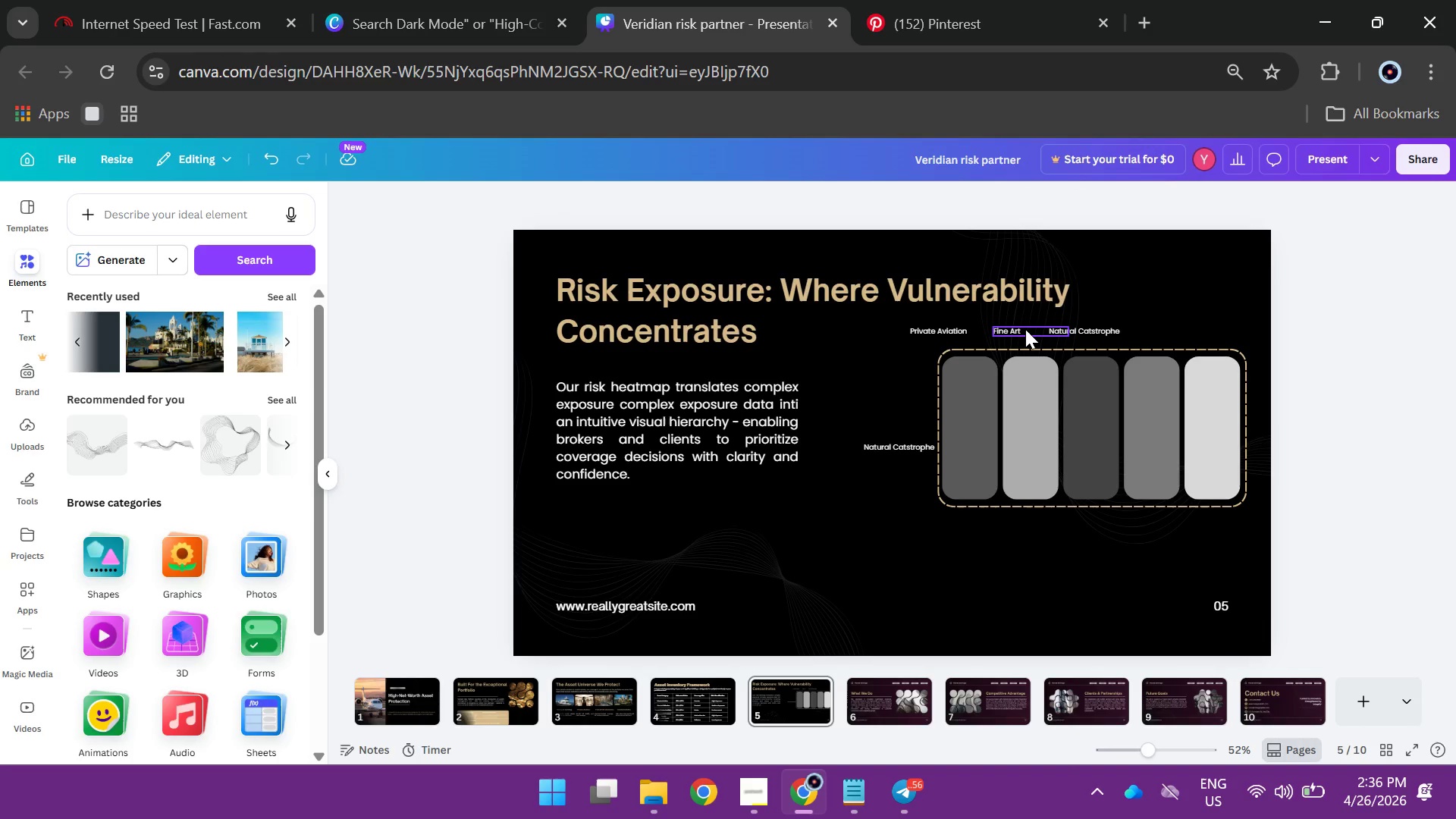 
left_click([1025, 329])
 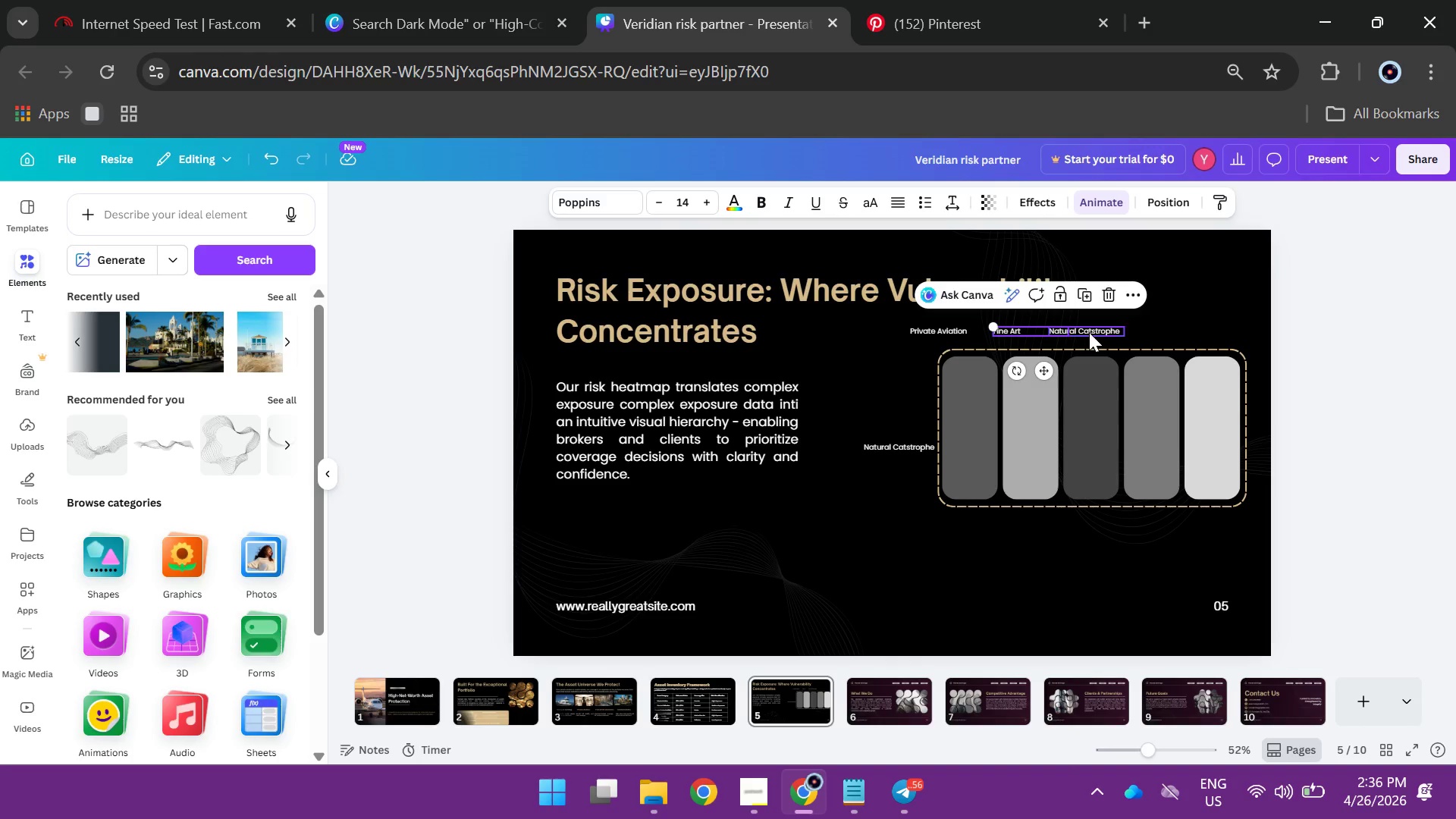 
left_click_drag(start_coordinate=[1089, 332], to_coordinate=[1134, 330])
 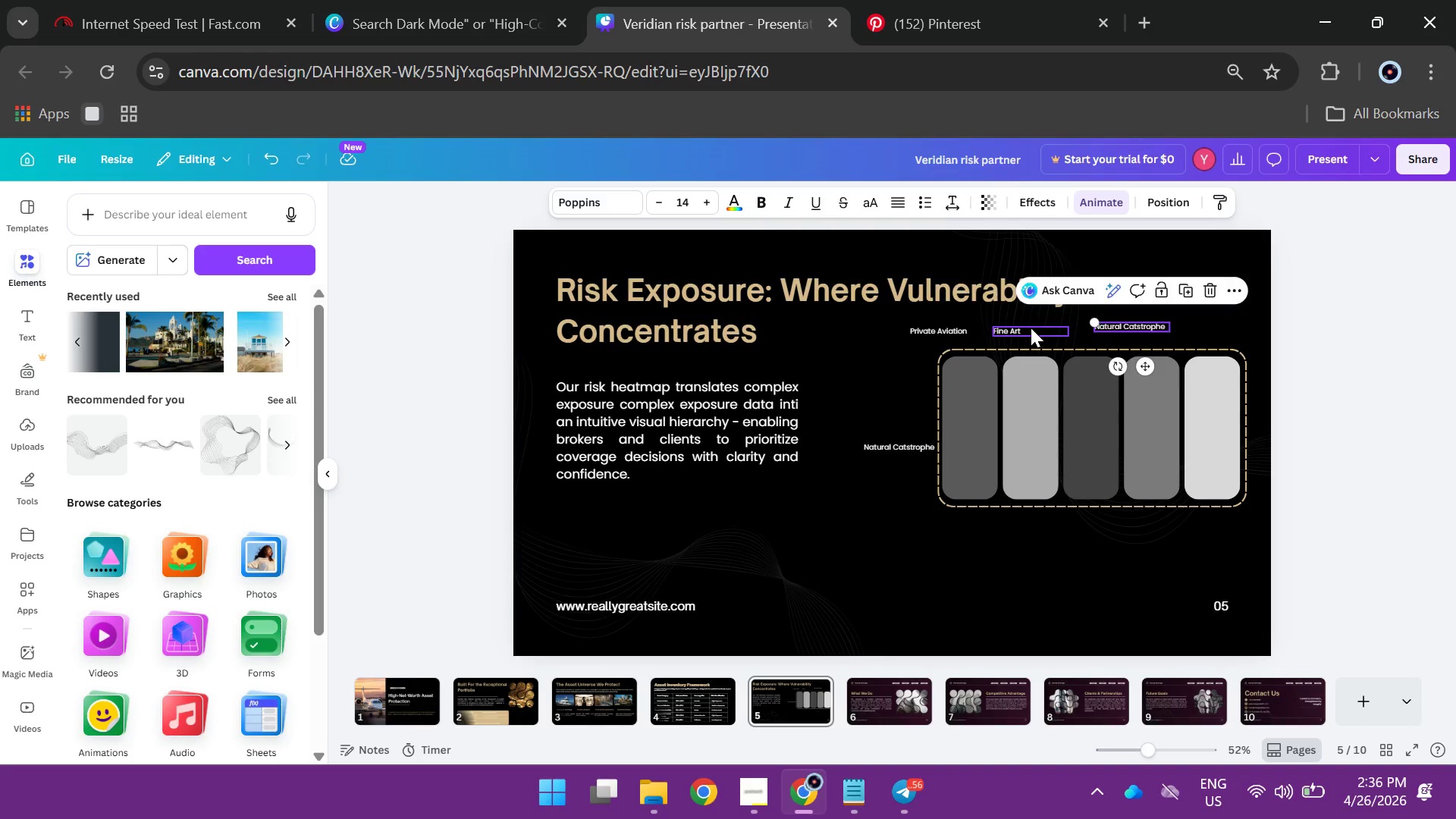 
left_click([1031, 328])
 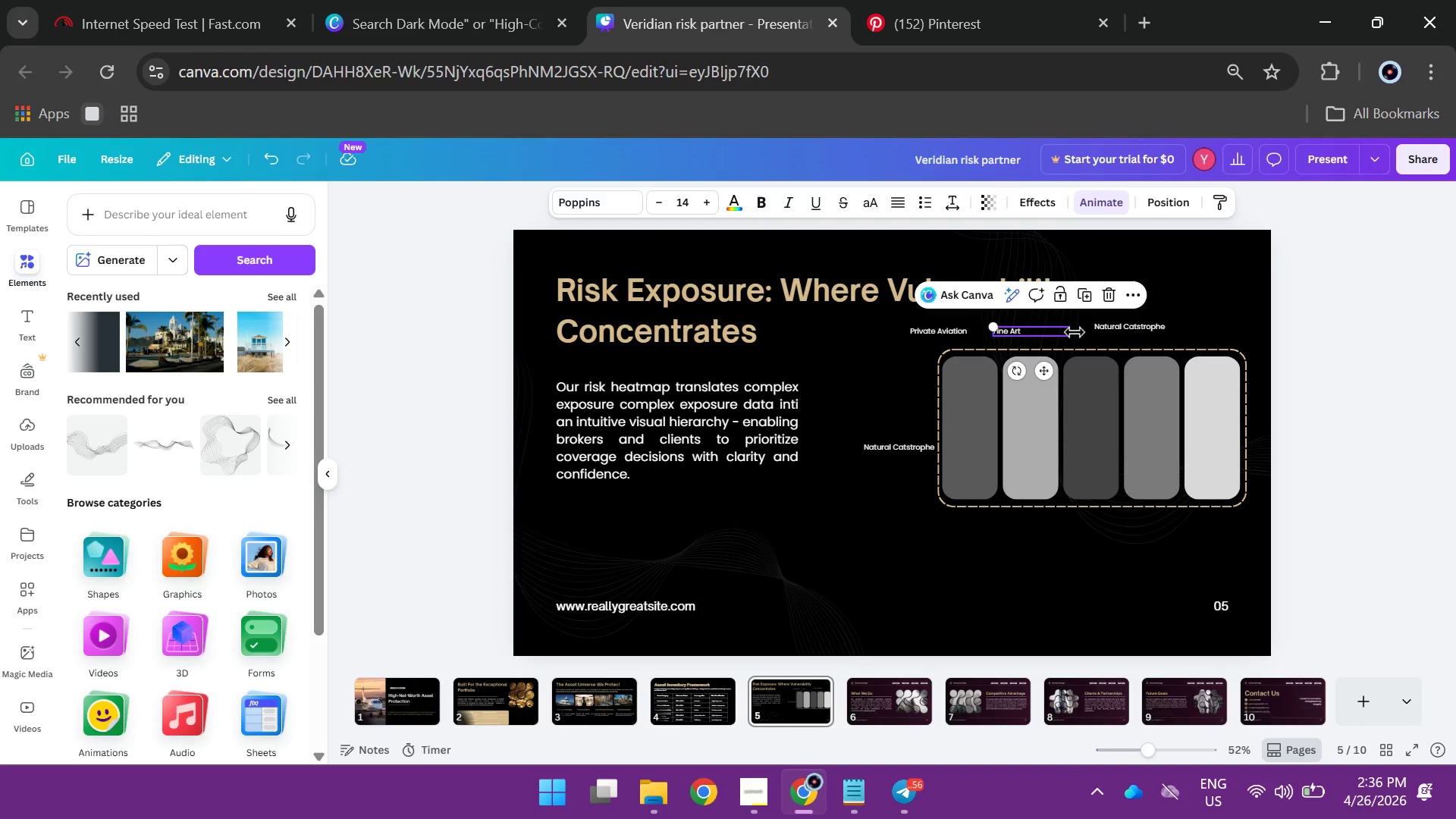 
left_click_drag(start_coordinate=[1075, 332], to_coordinate=[1031, 347])
 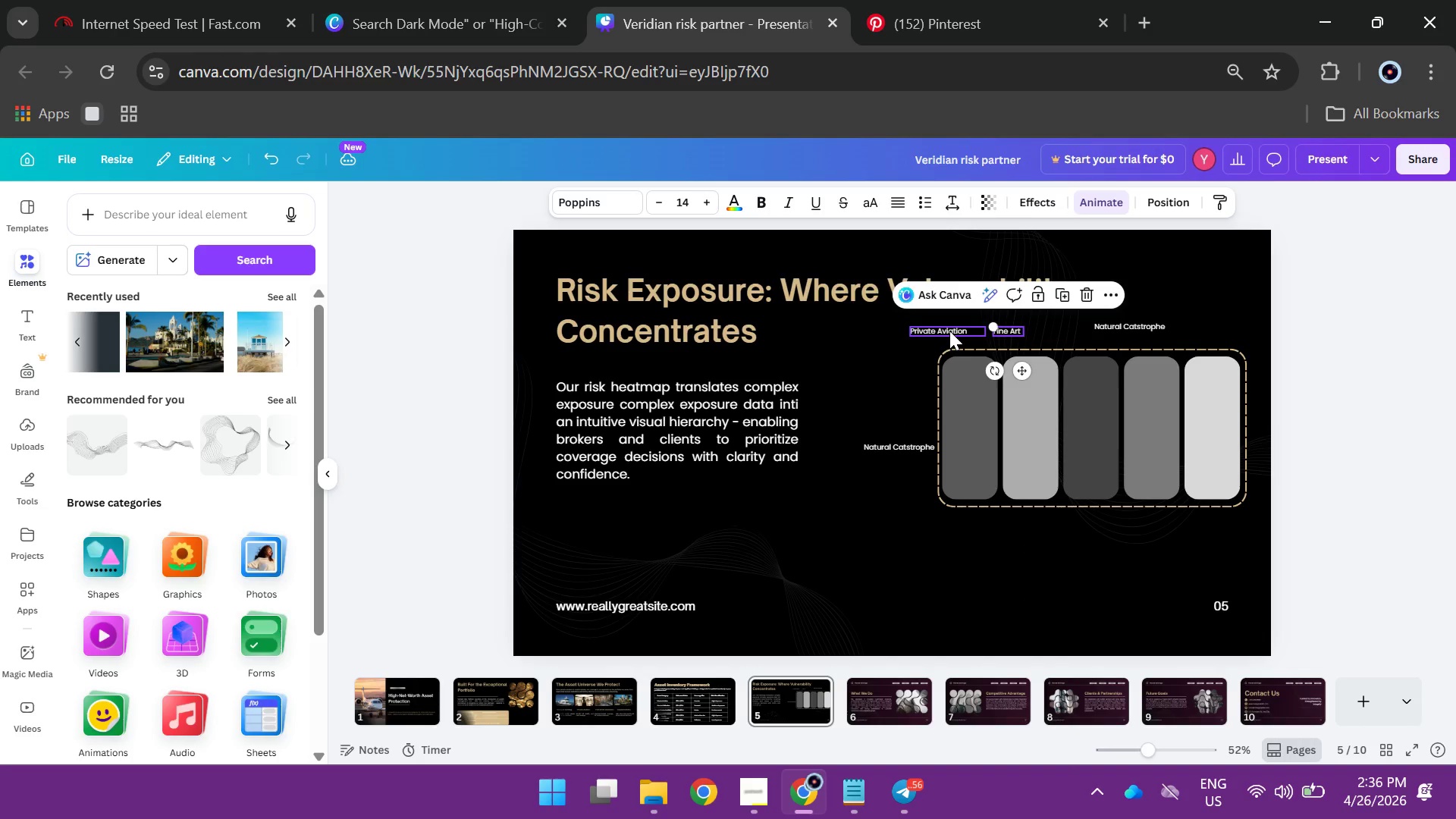 
left_click([949, 331])
 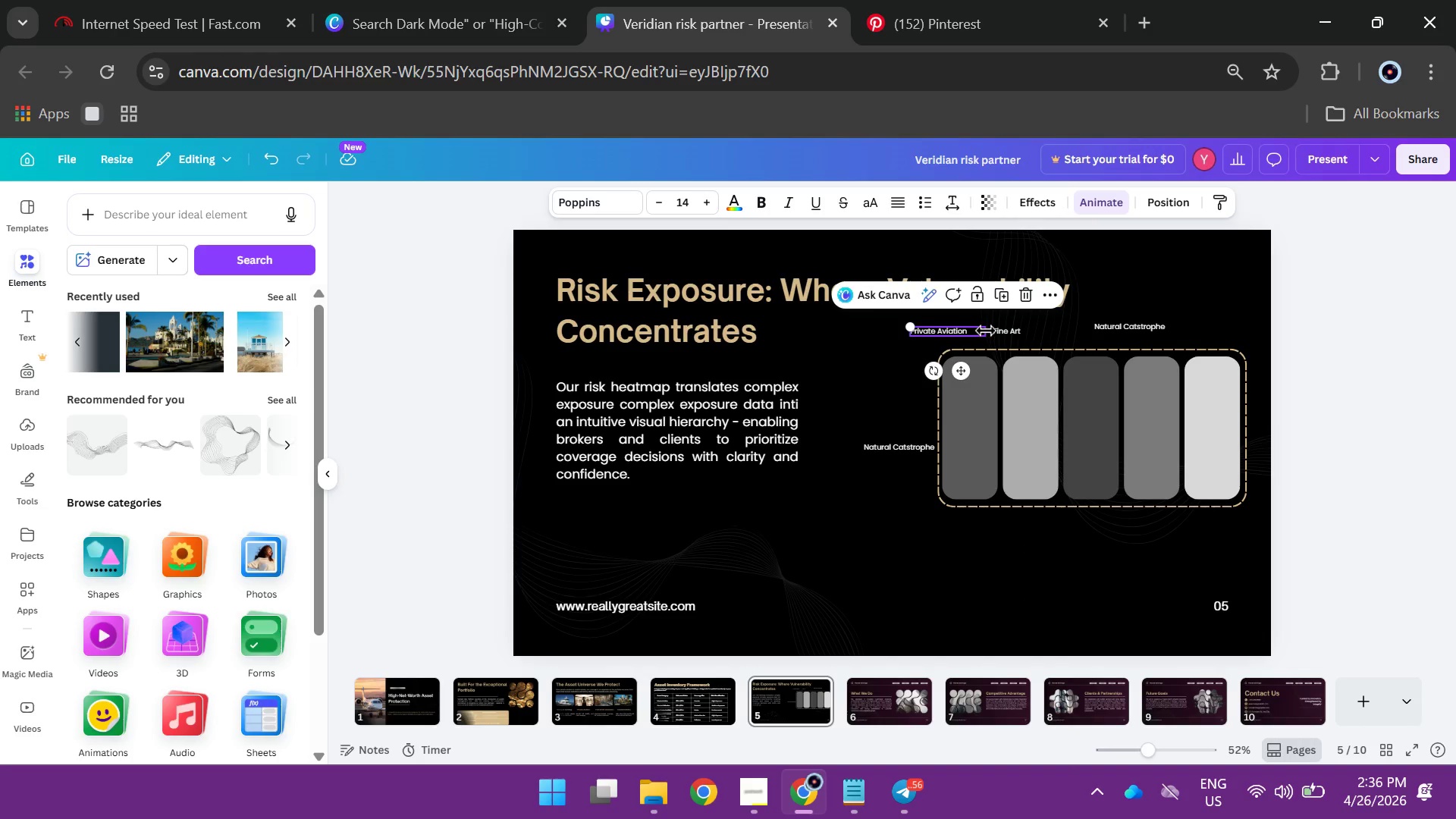 
left_click_drag(start_coordinate=[986, 331], to_coordinate=[971, 336])
 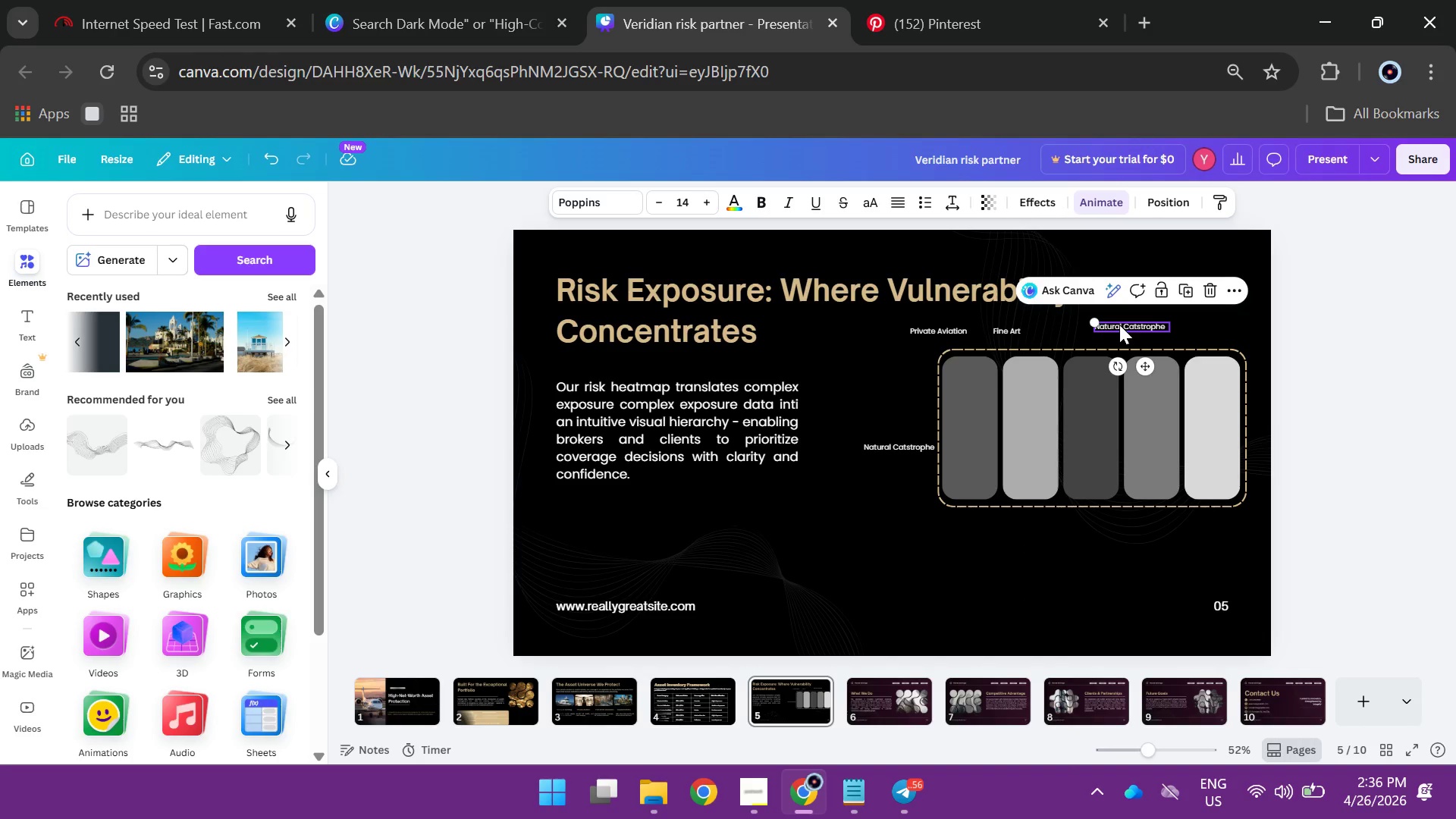 
double_click([1119, 325])
 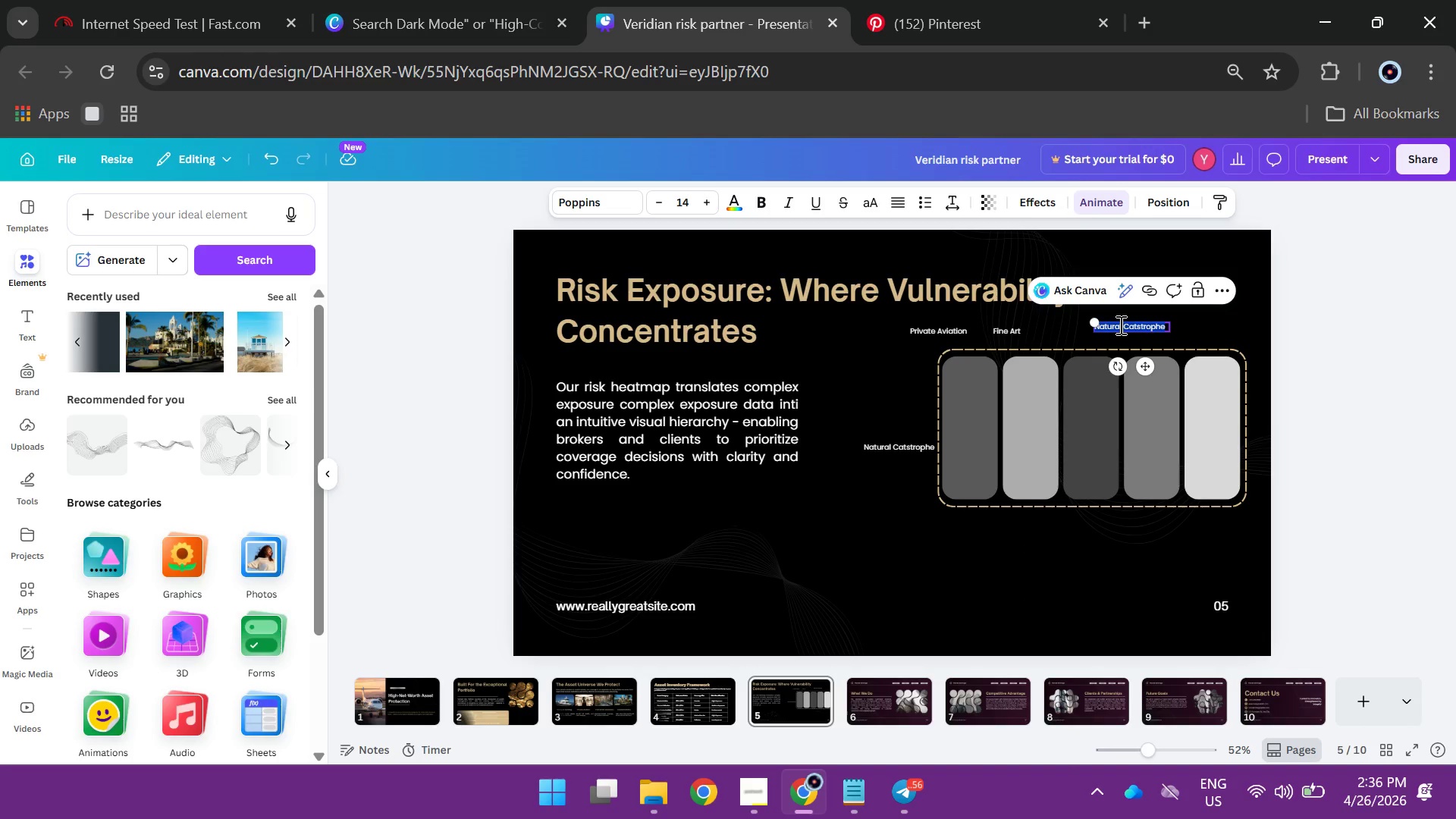 
type(Asset)
 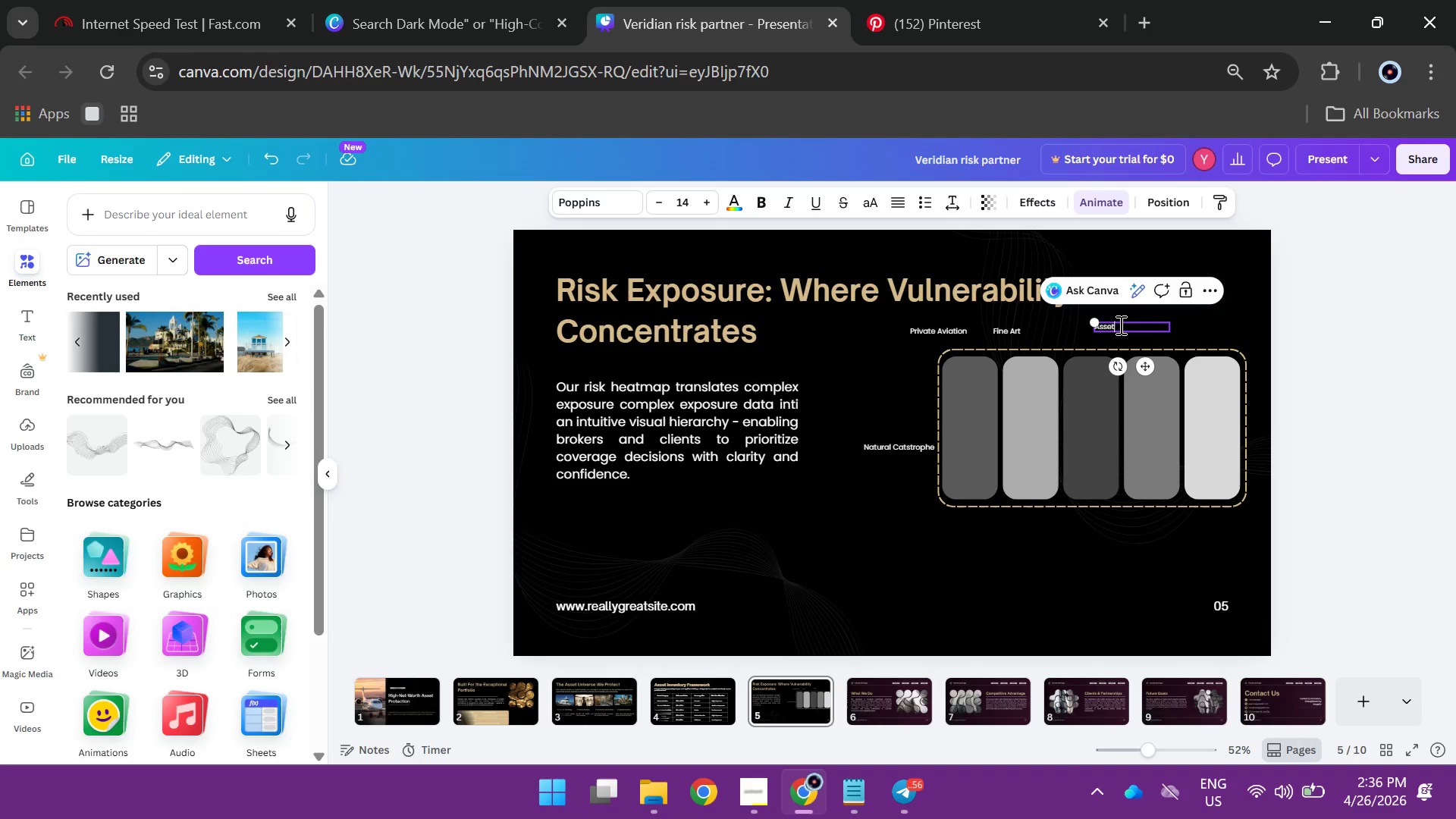 
type( class)
key(Backspace)
key(Backspace)
key(Backspace)
key(Backspace)
type(lass)
 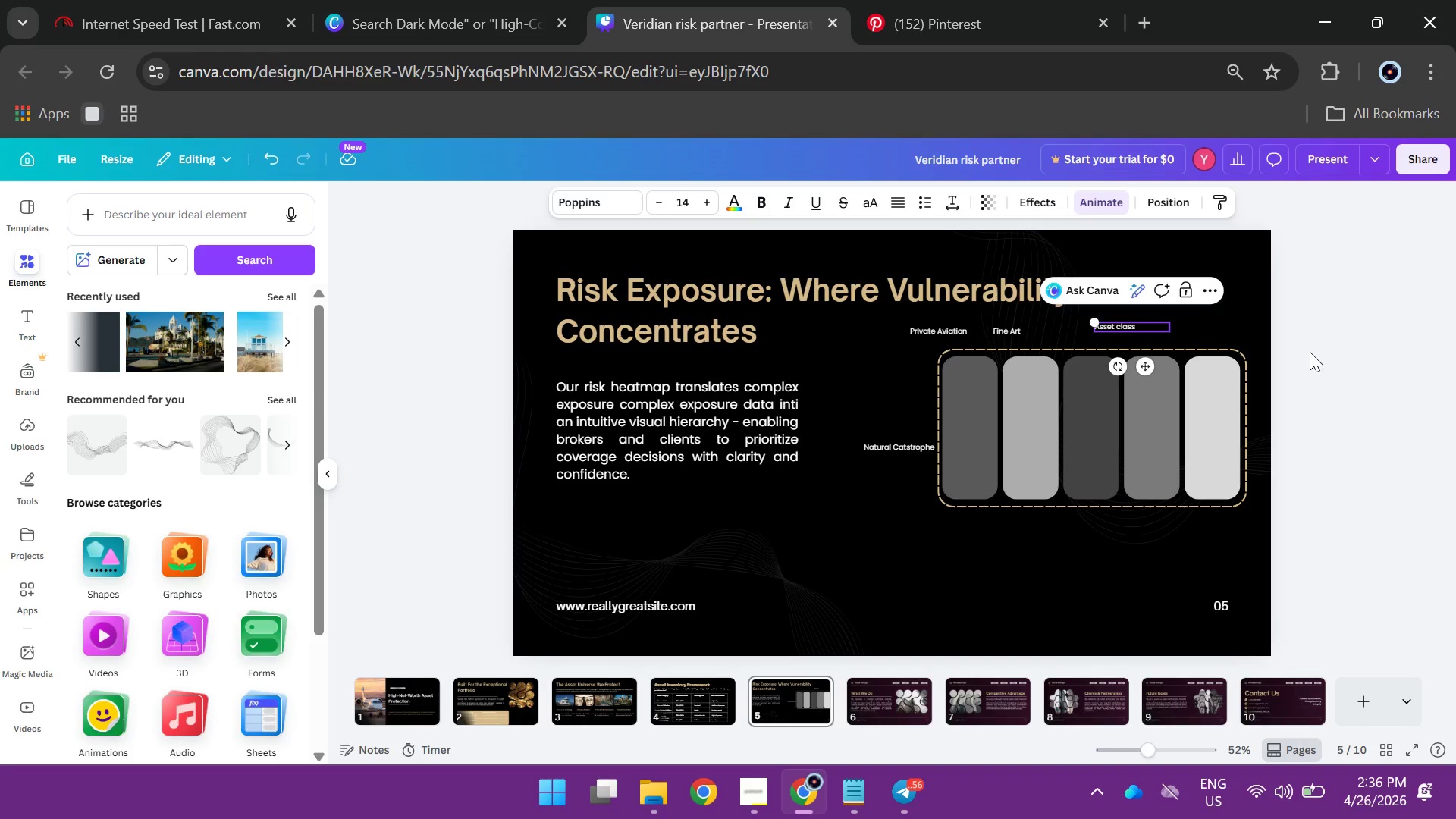 
left_click([1310, 352])
 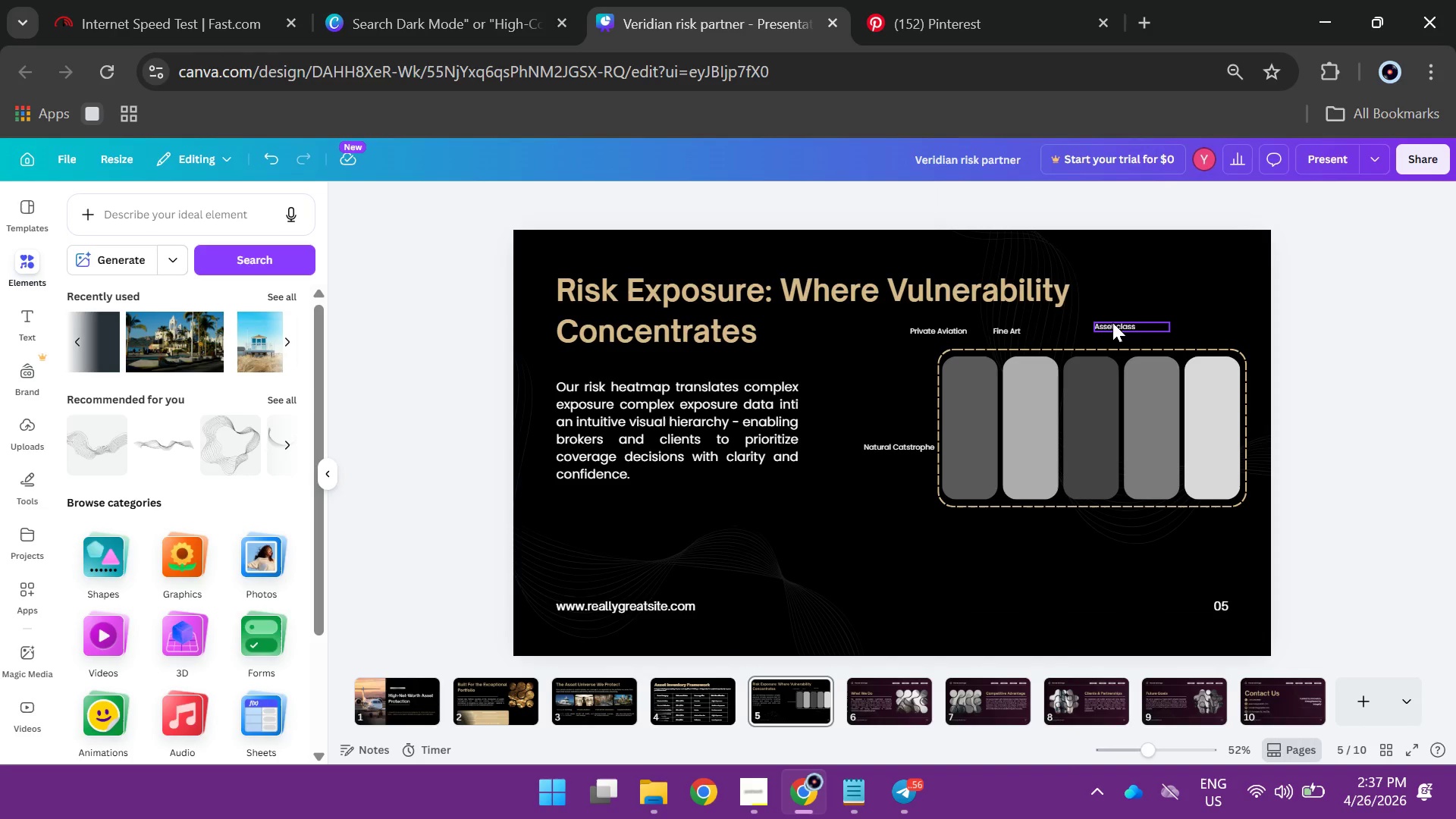 
left_click_drag(start_coordinate=[1112, 322], to_coordinate=[1131, 332])
 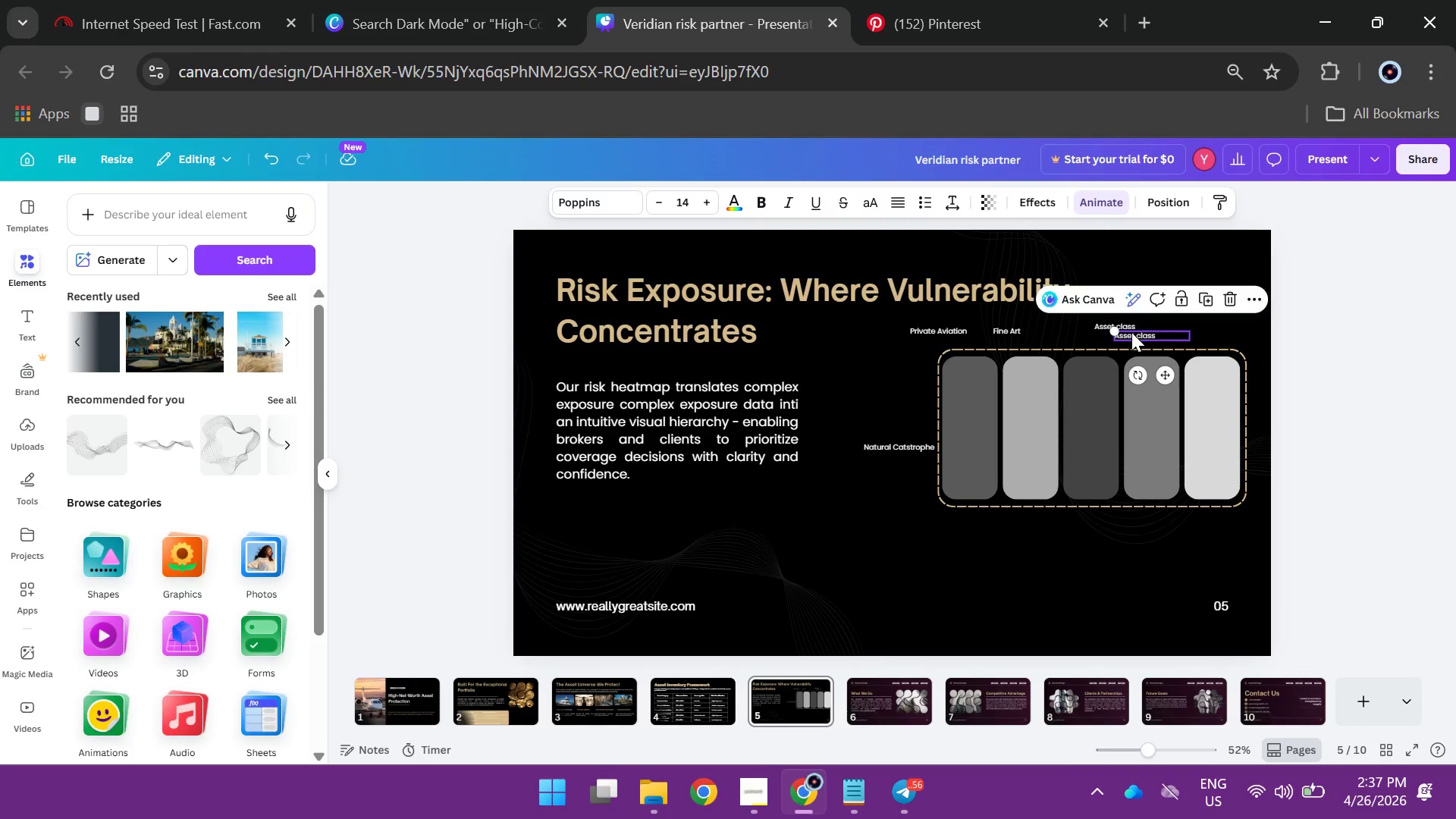 
hold_key(key=AltLeft, duration=1.31)
 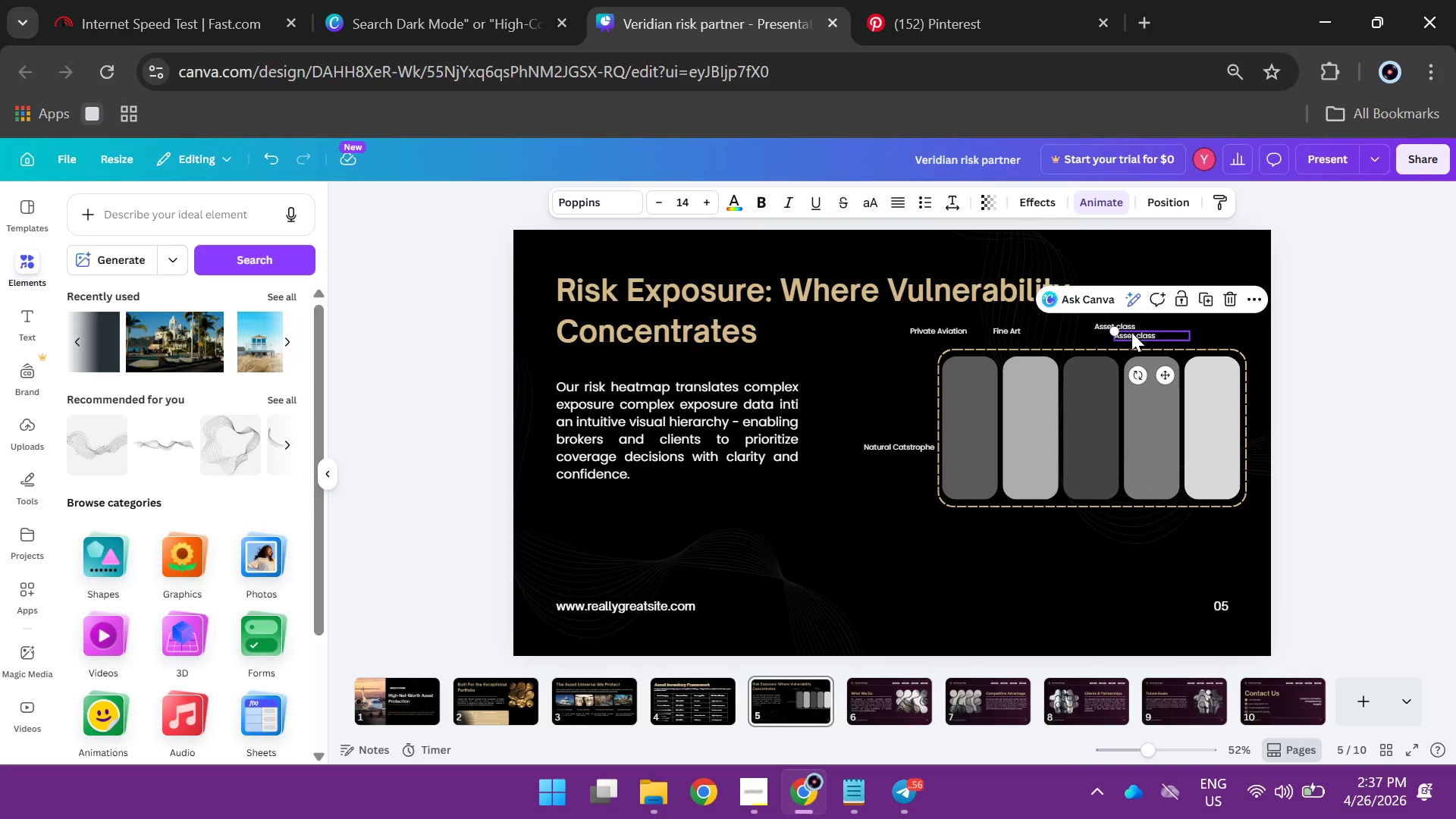 
double_click([1131, 332])
 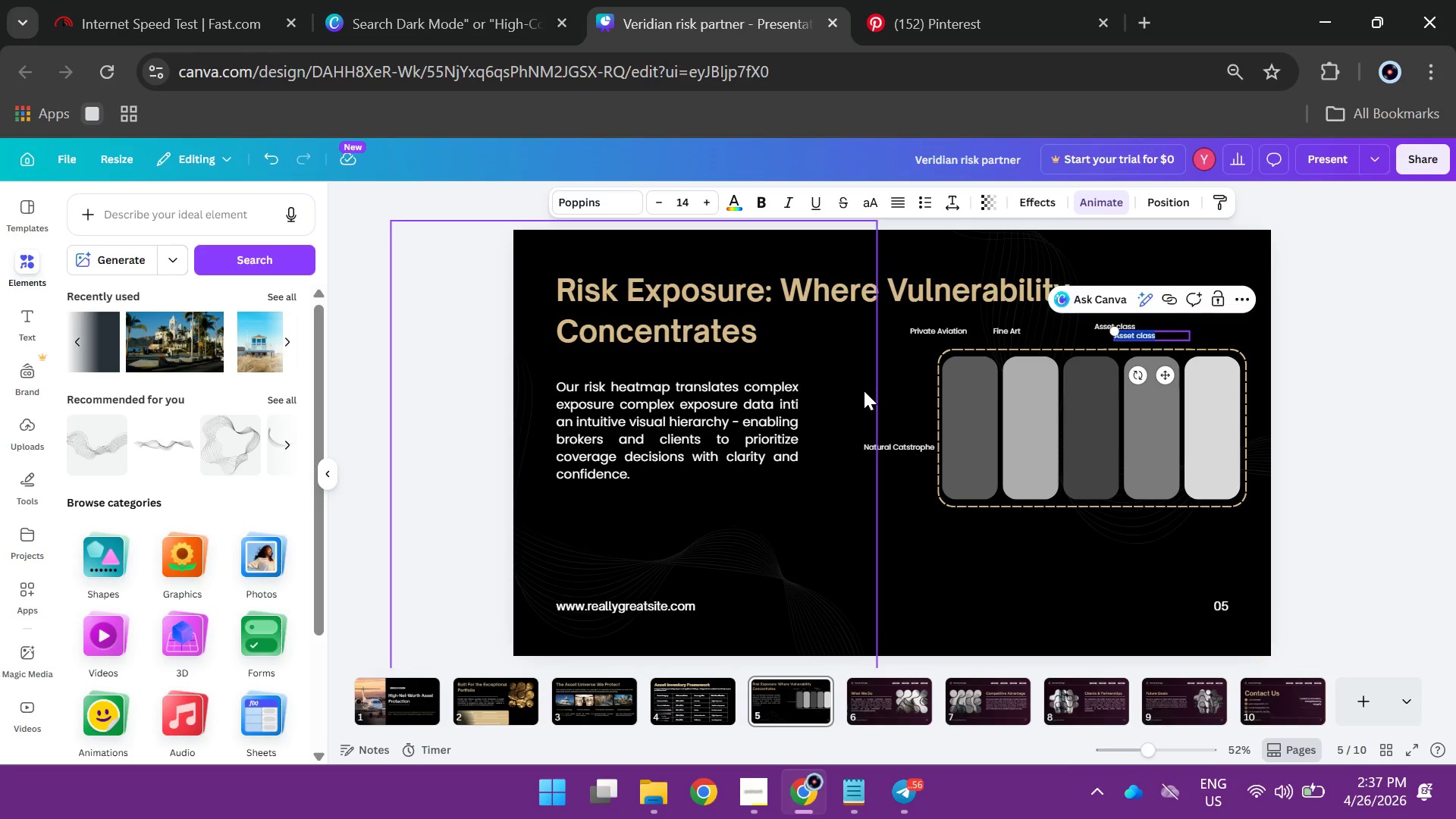 
type(Superyachts)
 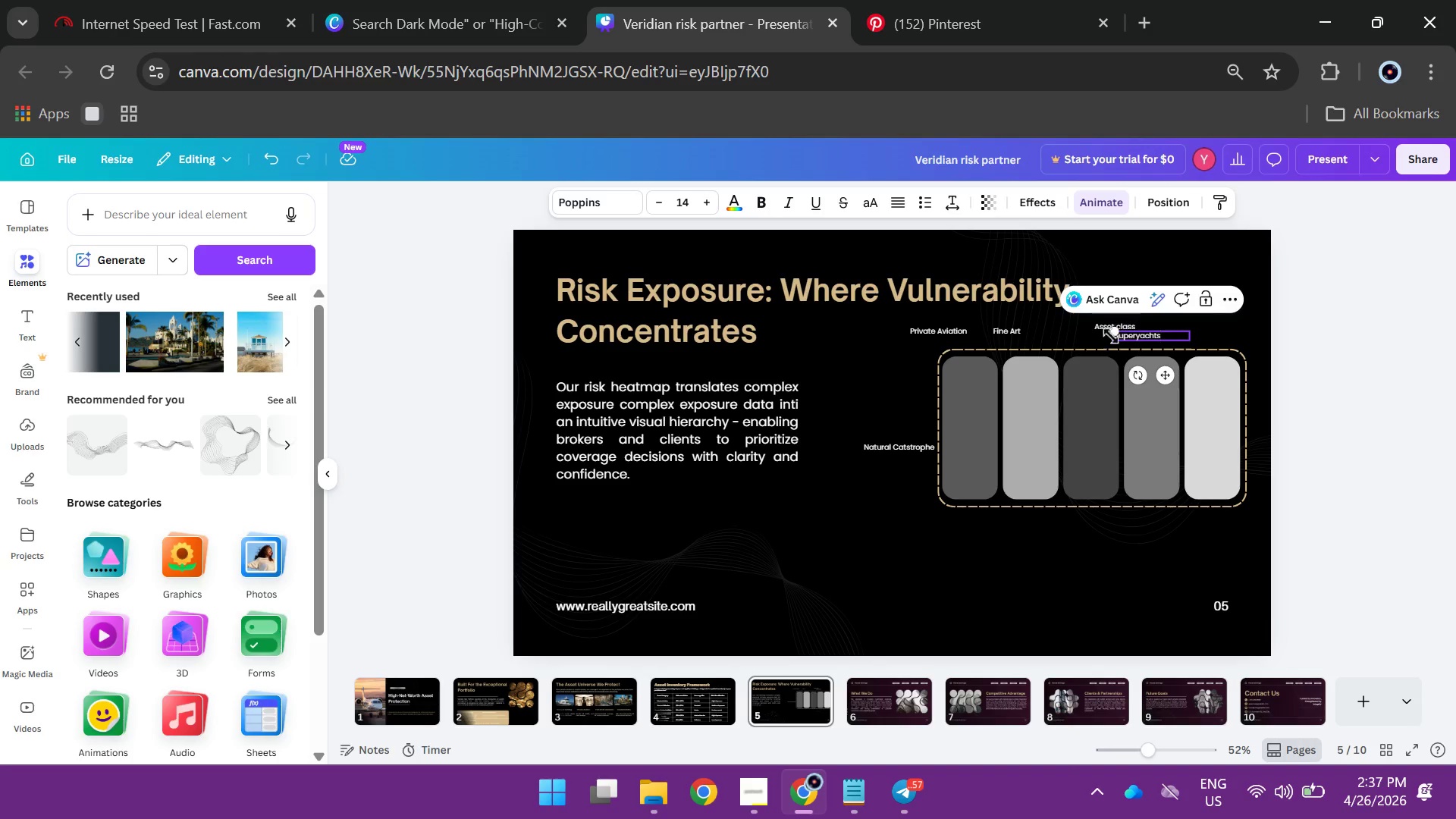 
left_click([1380, 385])
 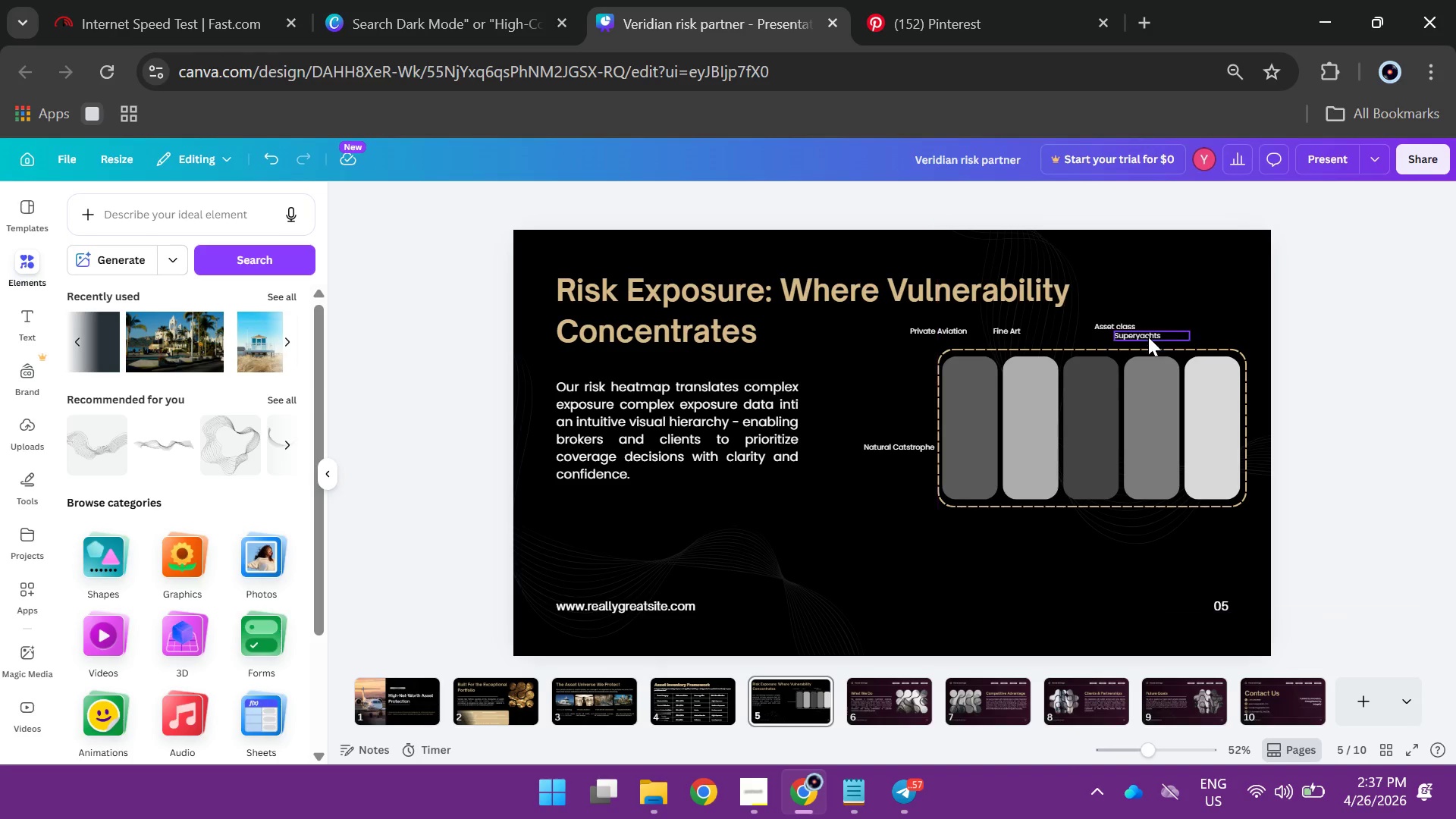 
left_click([1148, 333])
 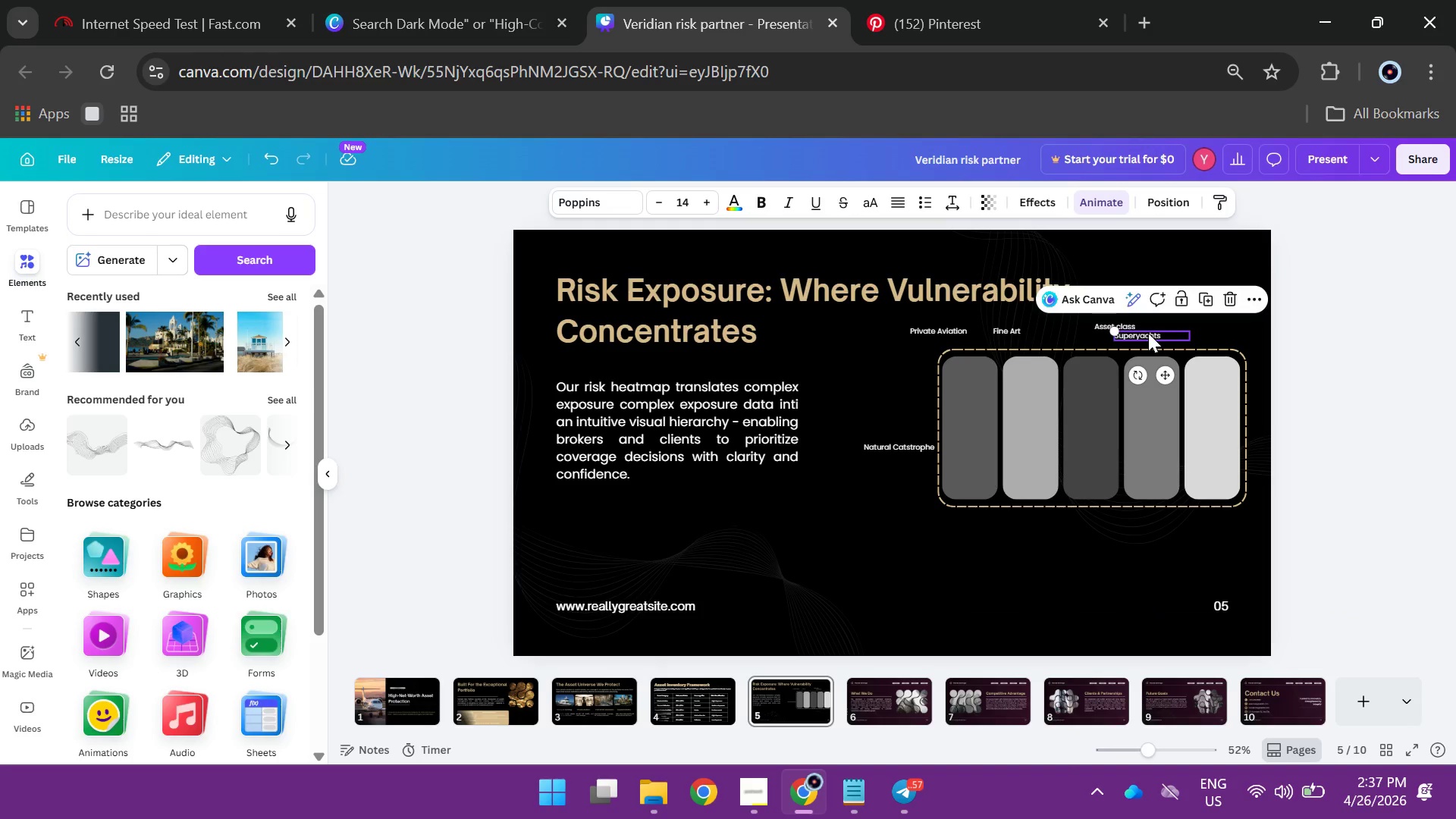 
hold_key(key=AltLeft, duration=1.36)
left_click_drag(start_coordinate=[1148, 333], to_coordinate=[1188, 322])
 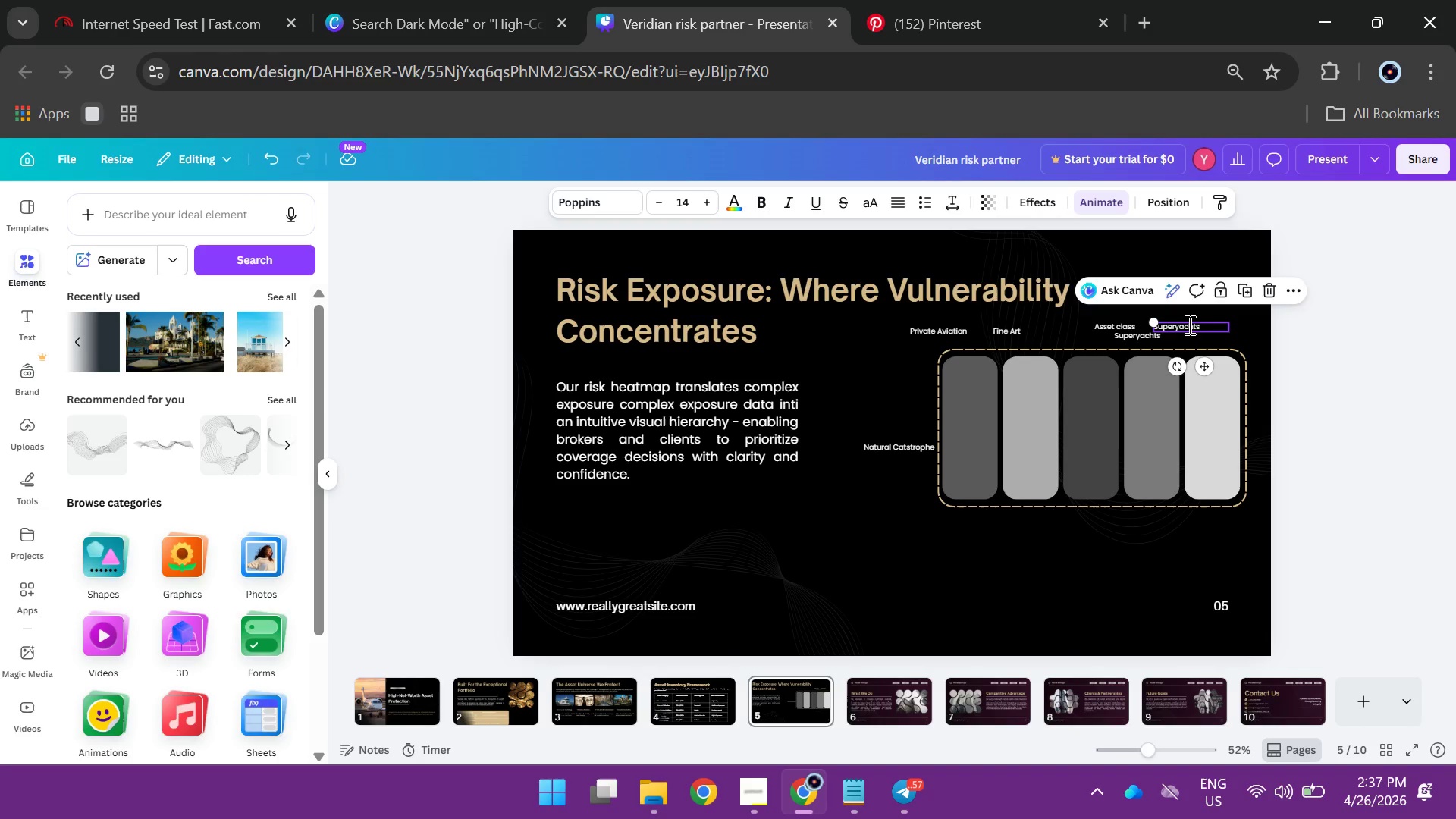 
double_click([1188, 325])
 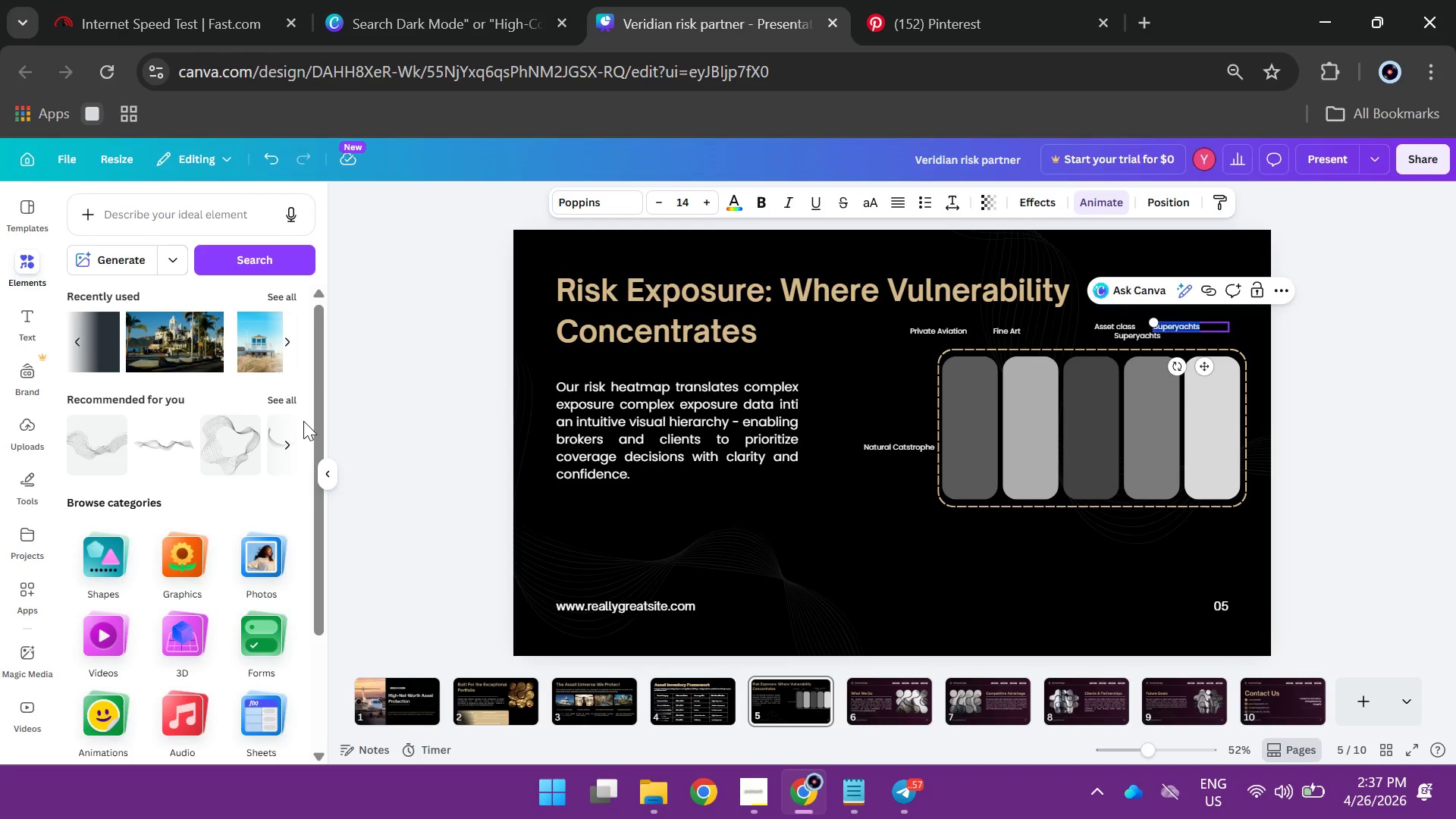 
type(Clssic autos)
 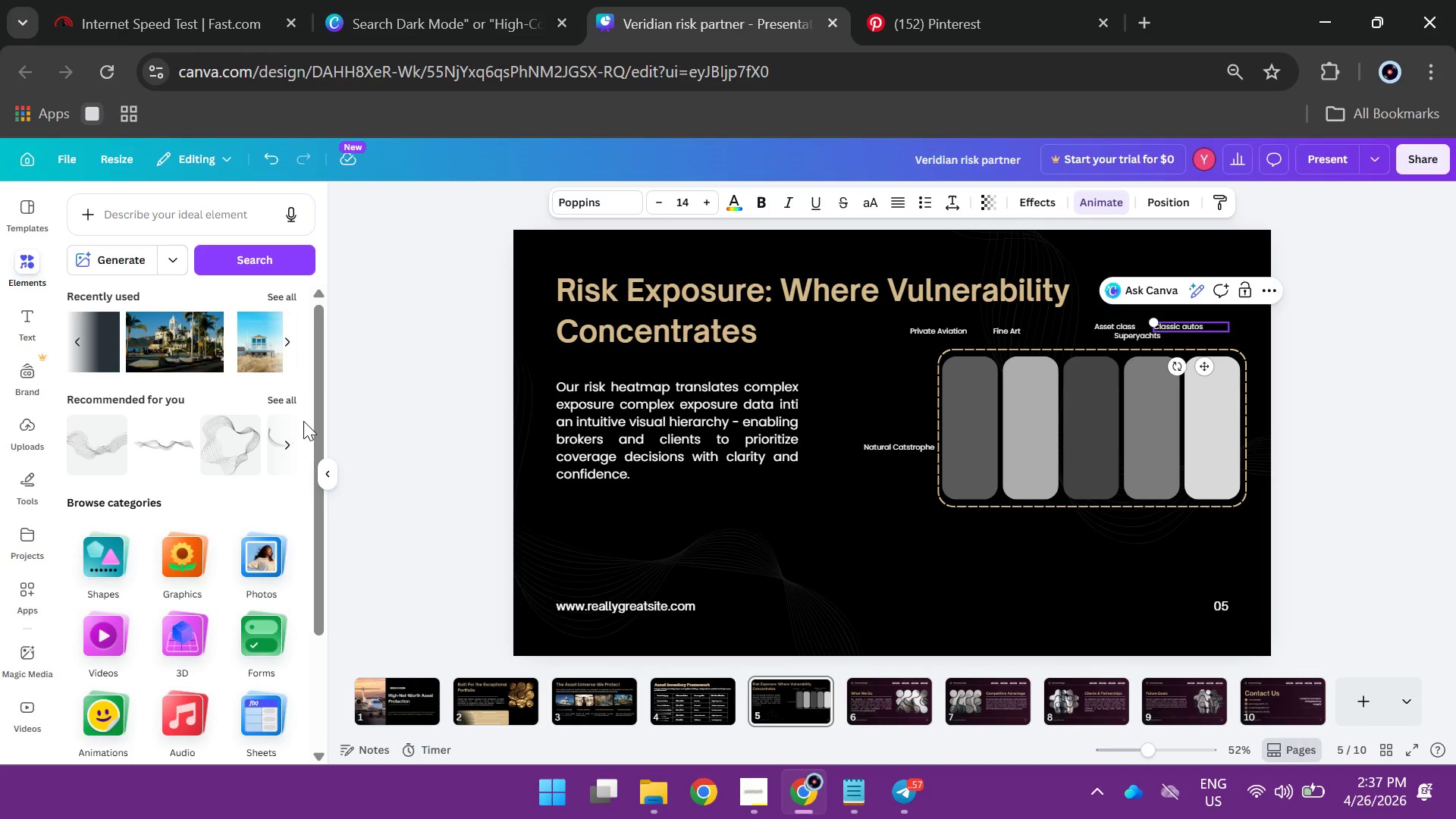 
left_click_drag(start_coordinate=[1235, 325], to_coordinate=[1213, 331])
 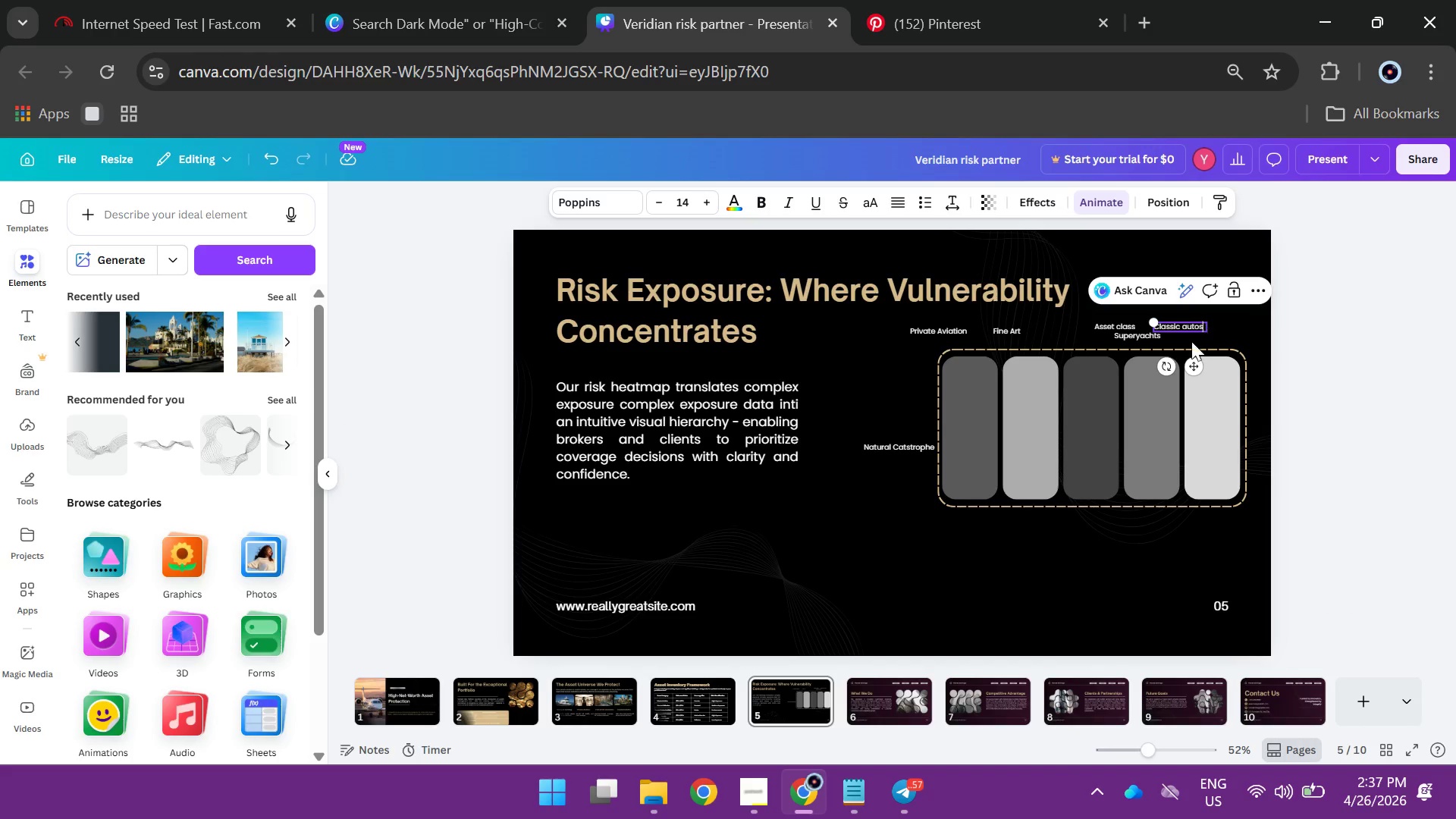 
left_click([1399, 397])
 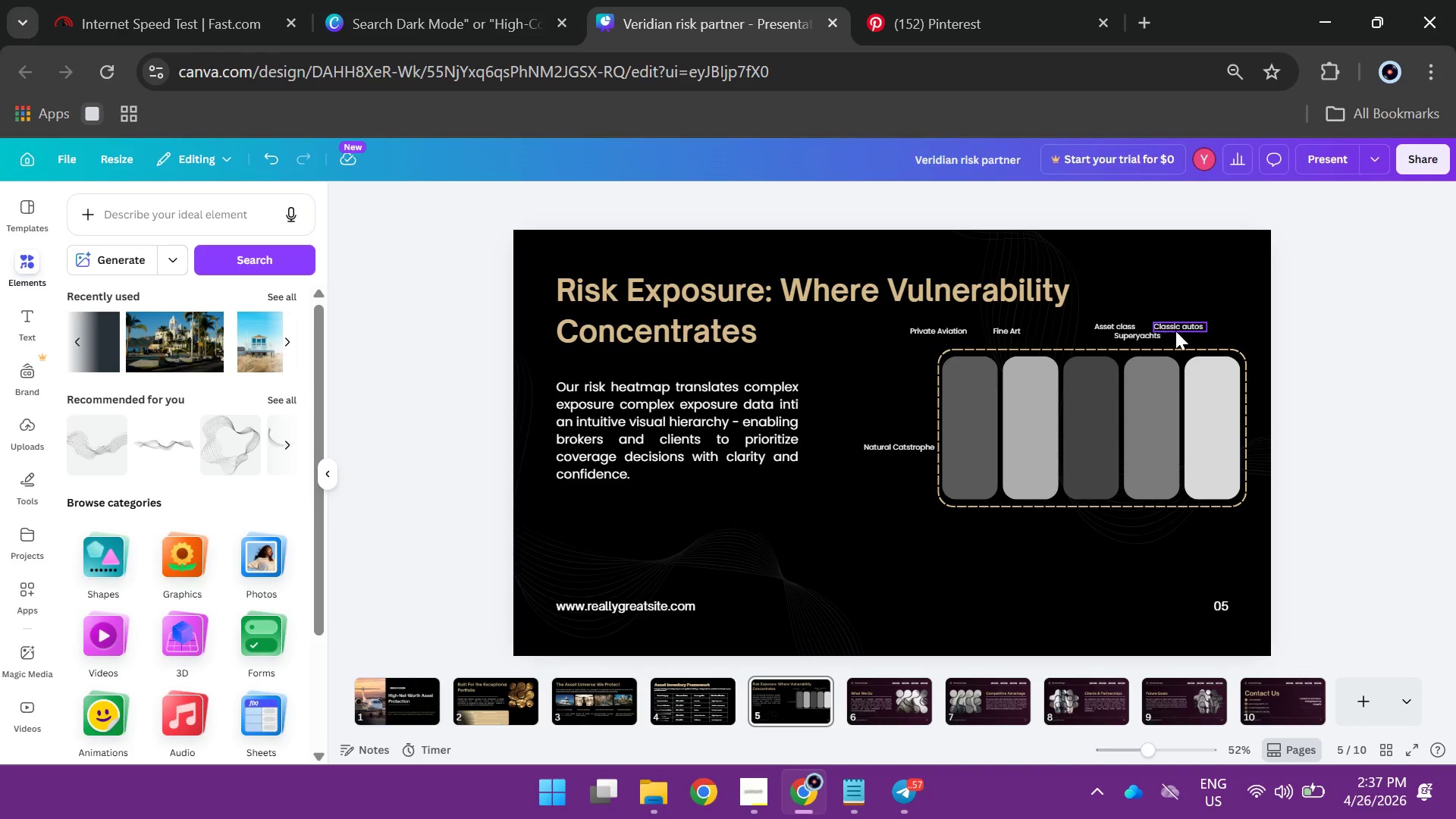 
left_click_drag(start_coordinate=[1176, 331], to_coordinate=[1211, 340])
 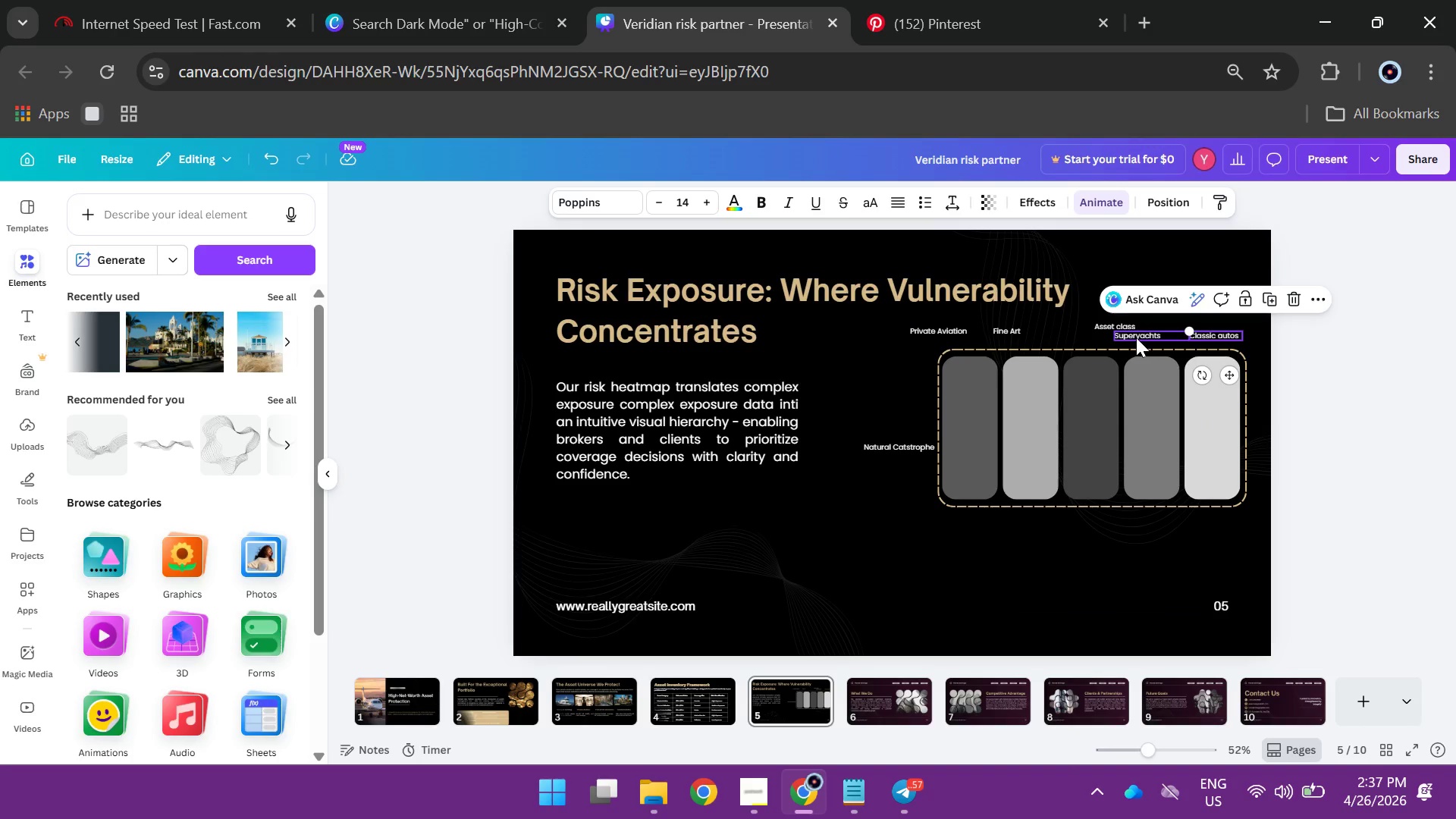 
left_click_drag(start_coordinate=[1136, 337], to_coordinate=[1131, 342])
 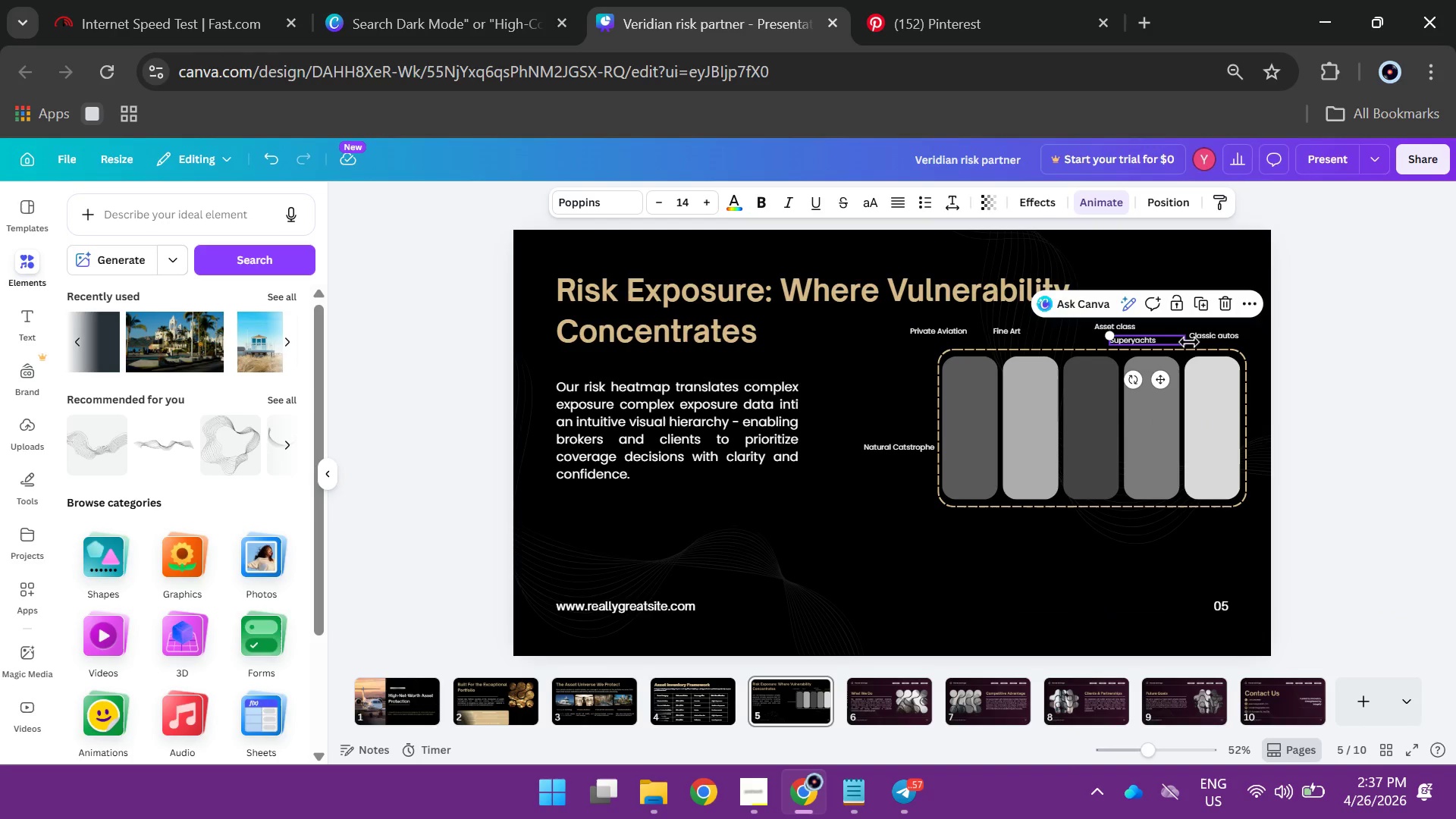 
left_click_drag(start_coordinate=[1189, 342], to_coordinate=[1165, 350])
 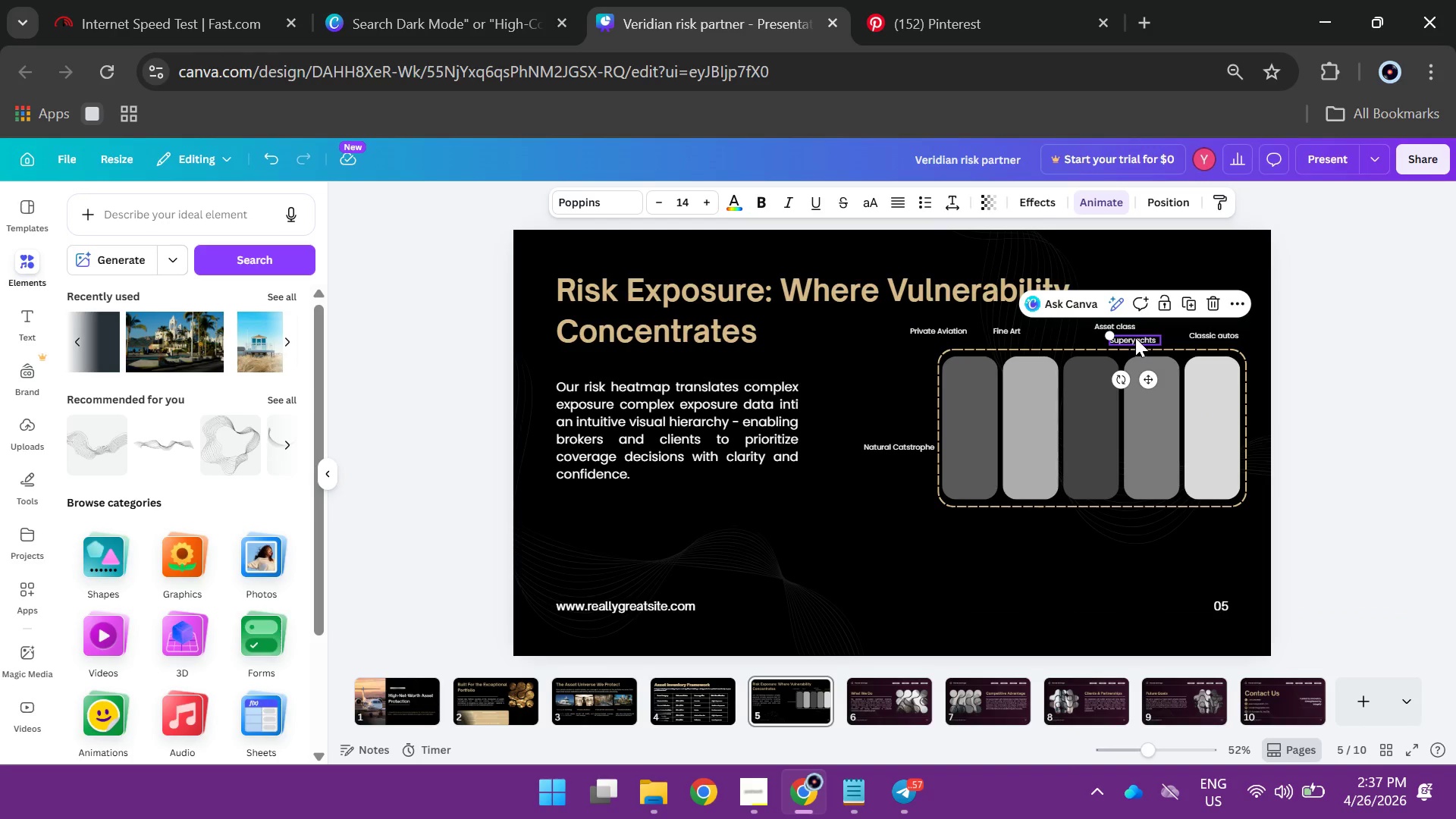 
left_click_drag(start_coordinate=[1134, 339], to_coordinate=[1153, 334])
 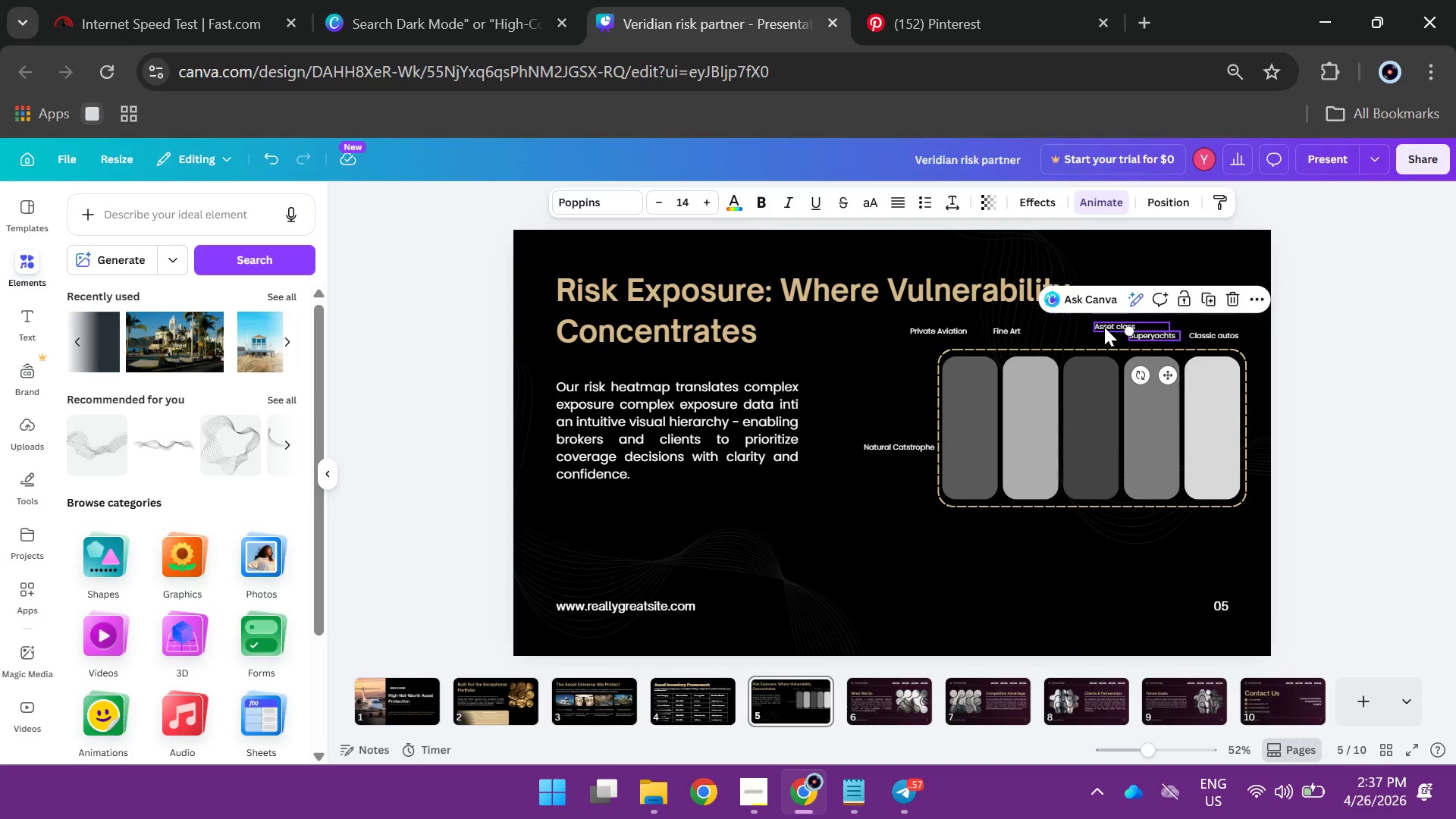 
left_click_drag(start_coordinate=[1104, 327], to_coordinate=[1085, 334])
 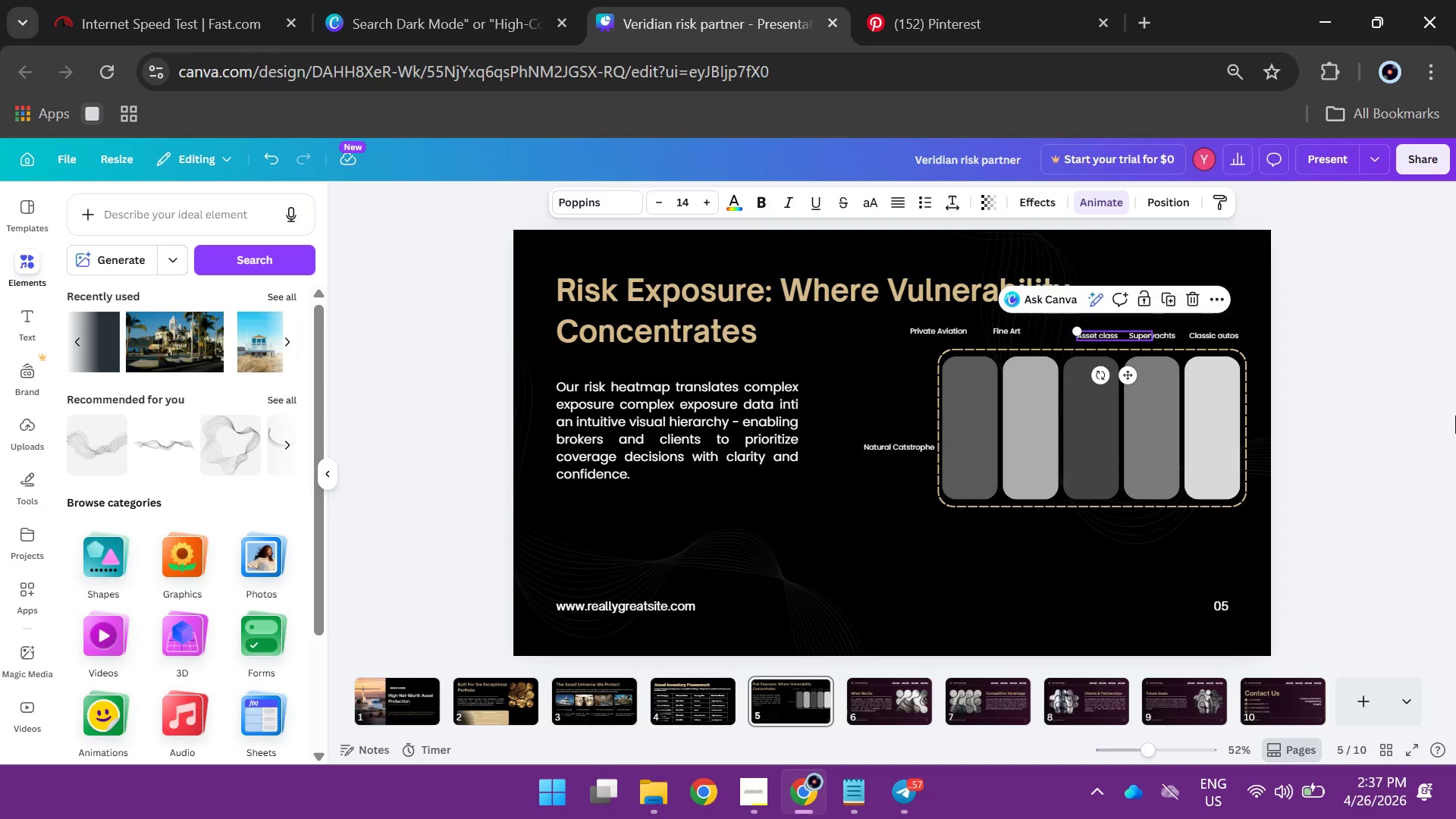 
left_click([1455, 416])
 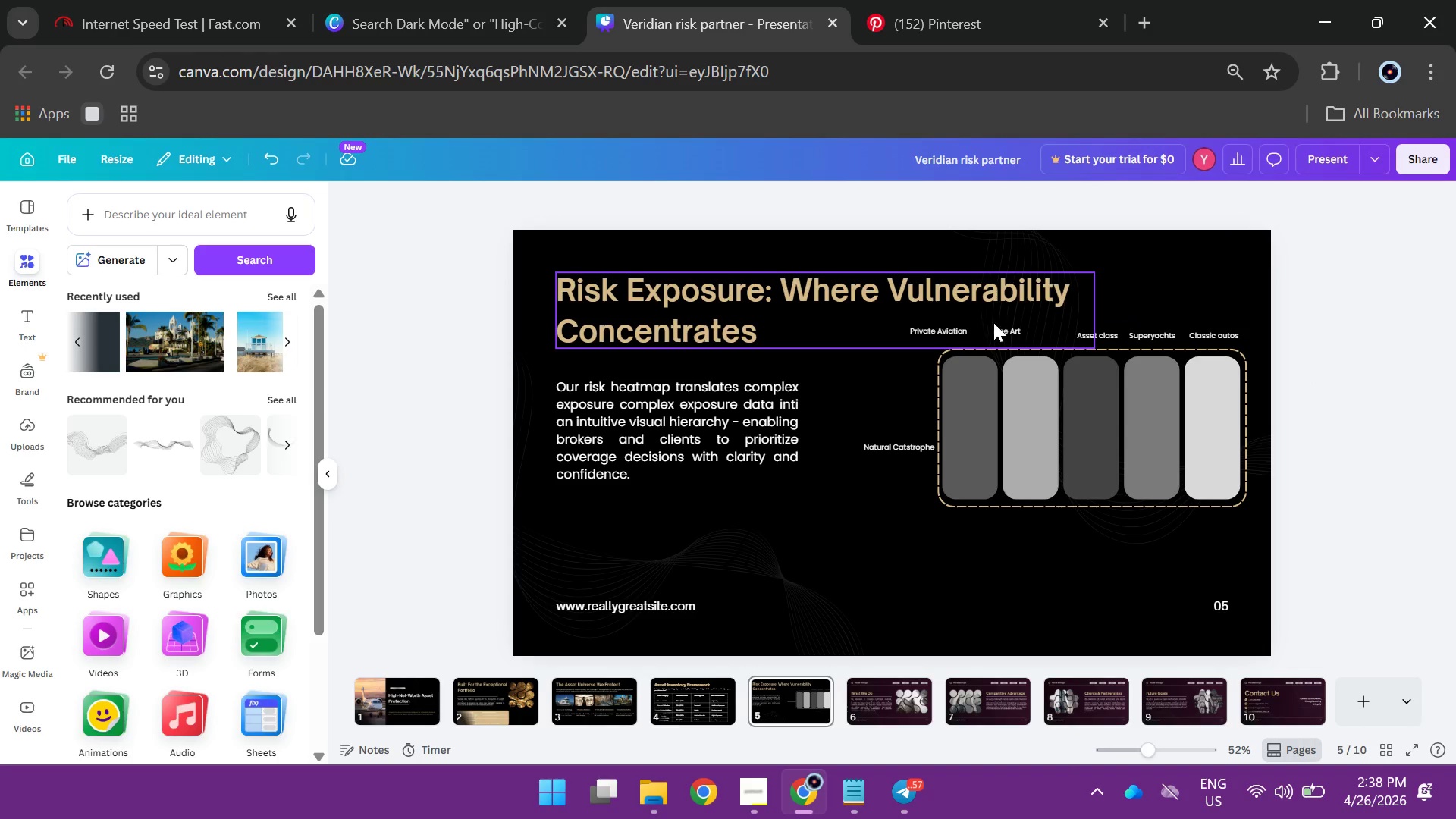 
left_click_drag(start_coordinate=[1005, 329], to_coordinate=[1030, 334])
 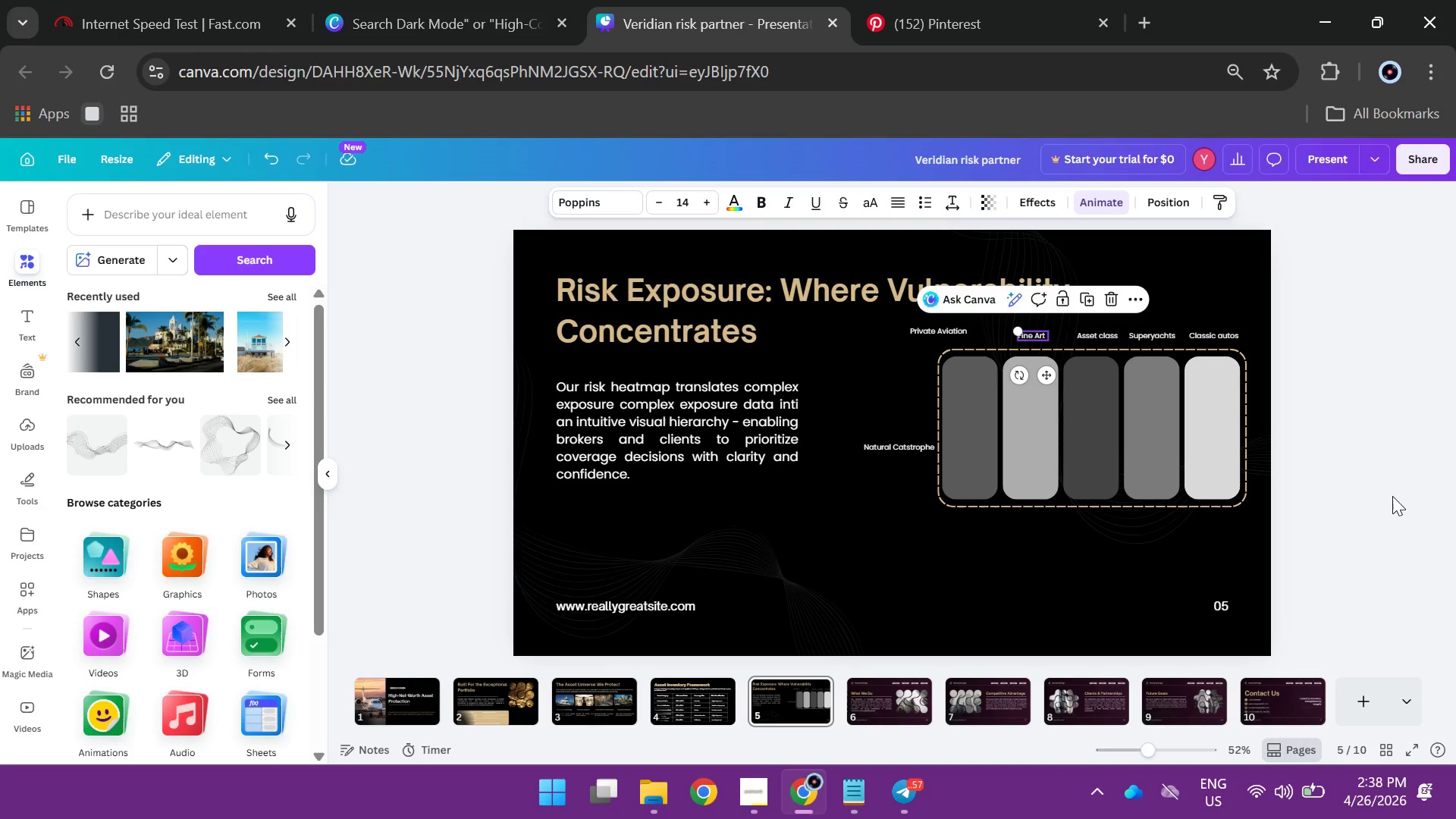 
left_click([1392, 496])
 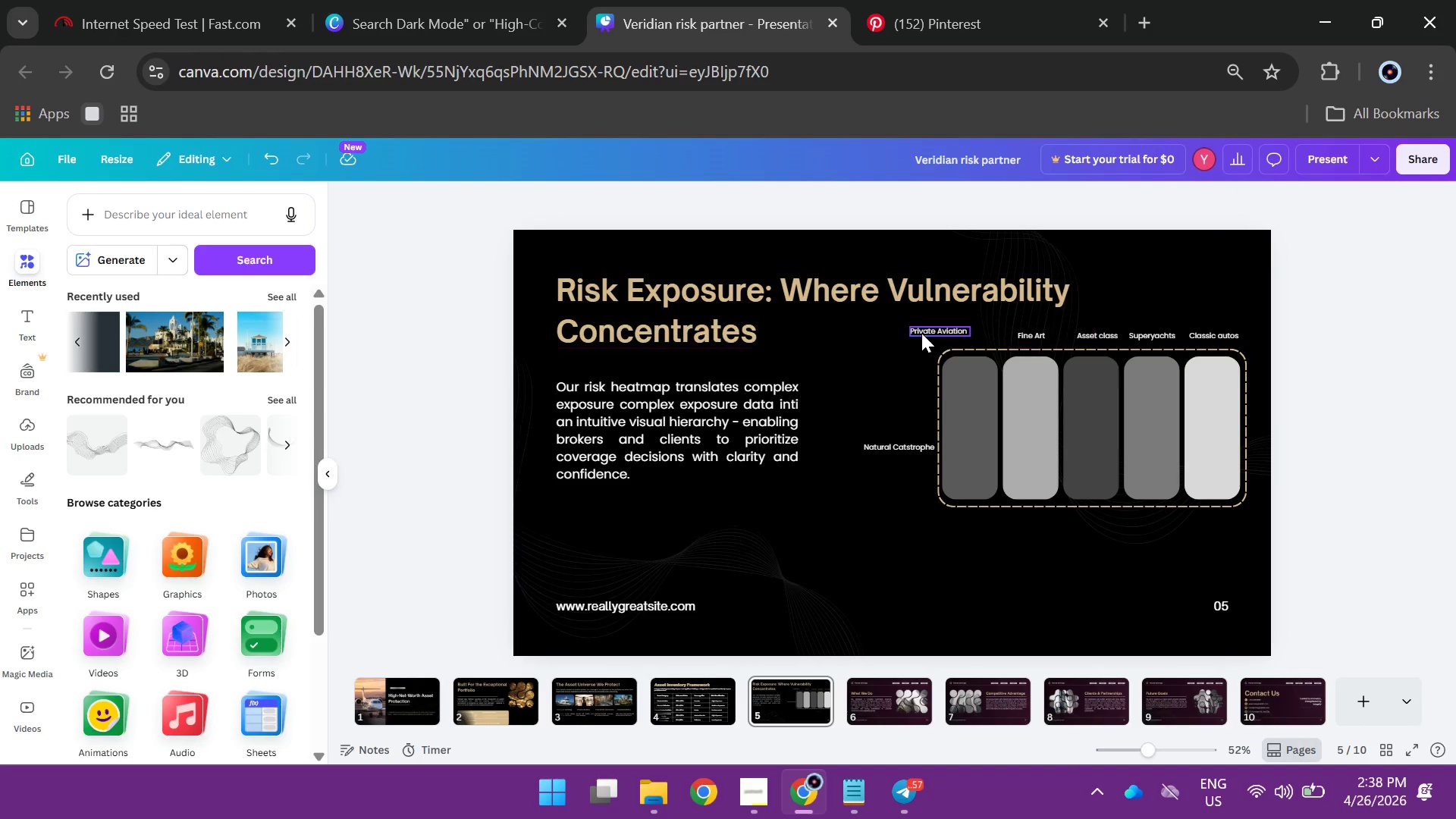 
left_click_drag(start_coordinate=[921, 331], to_coordinate=[949, 337])
 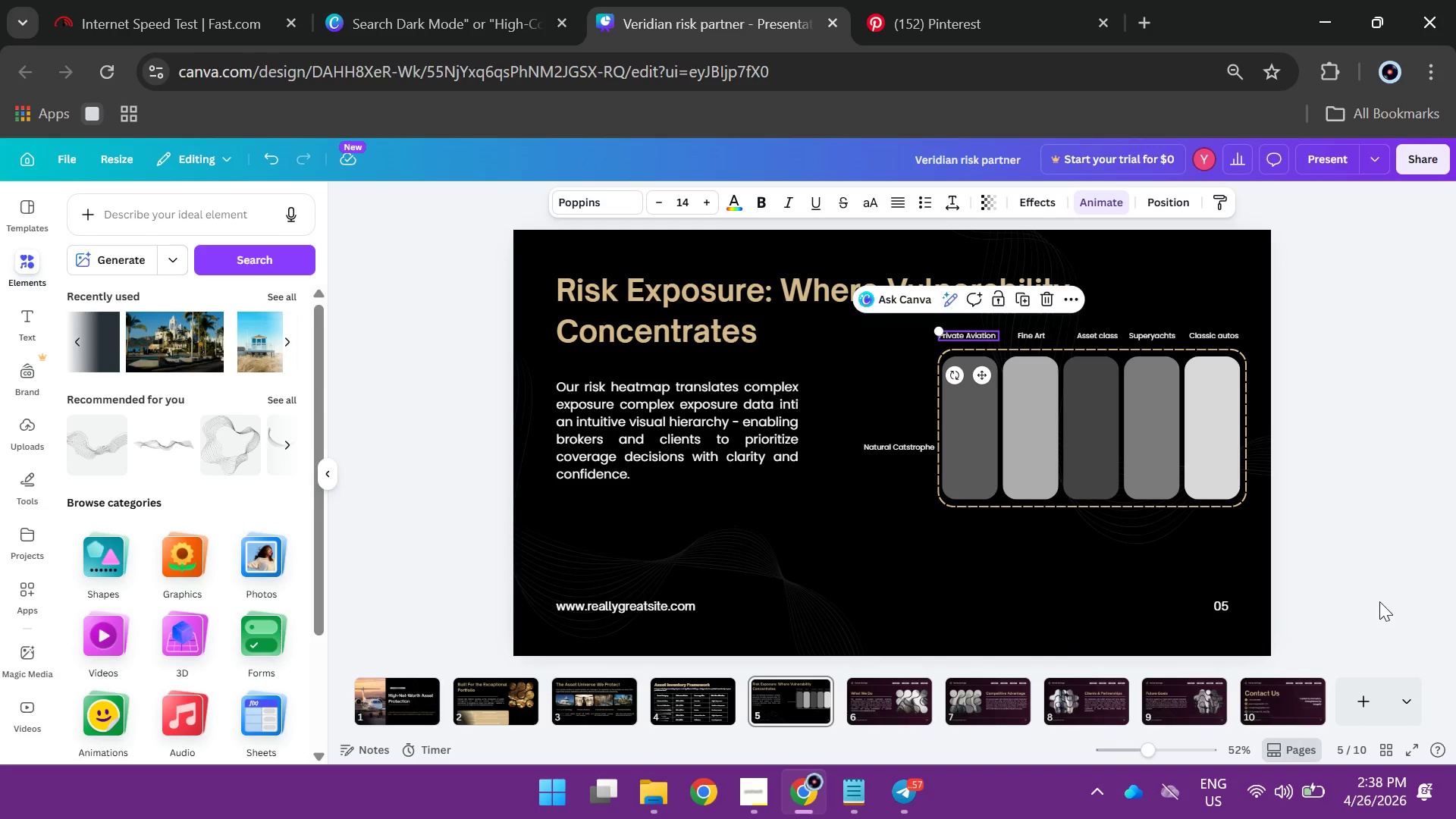 
left_click([1379, 601])
 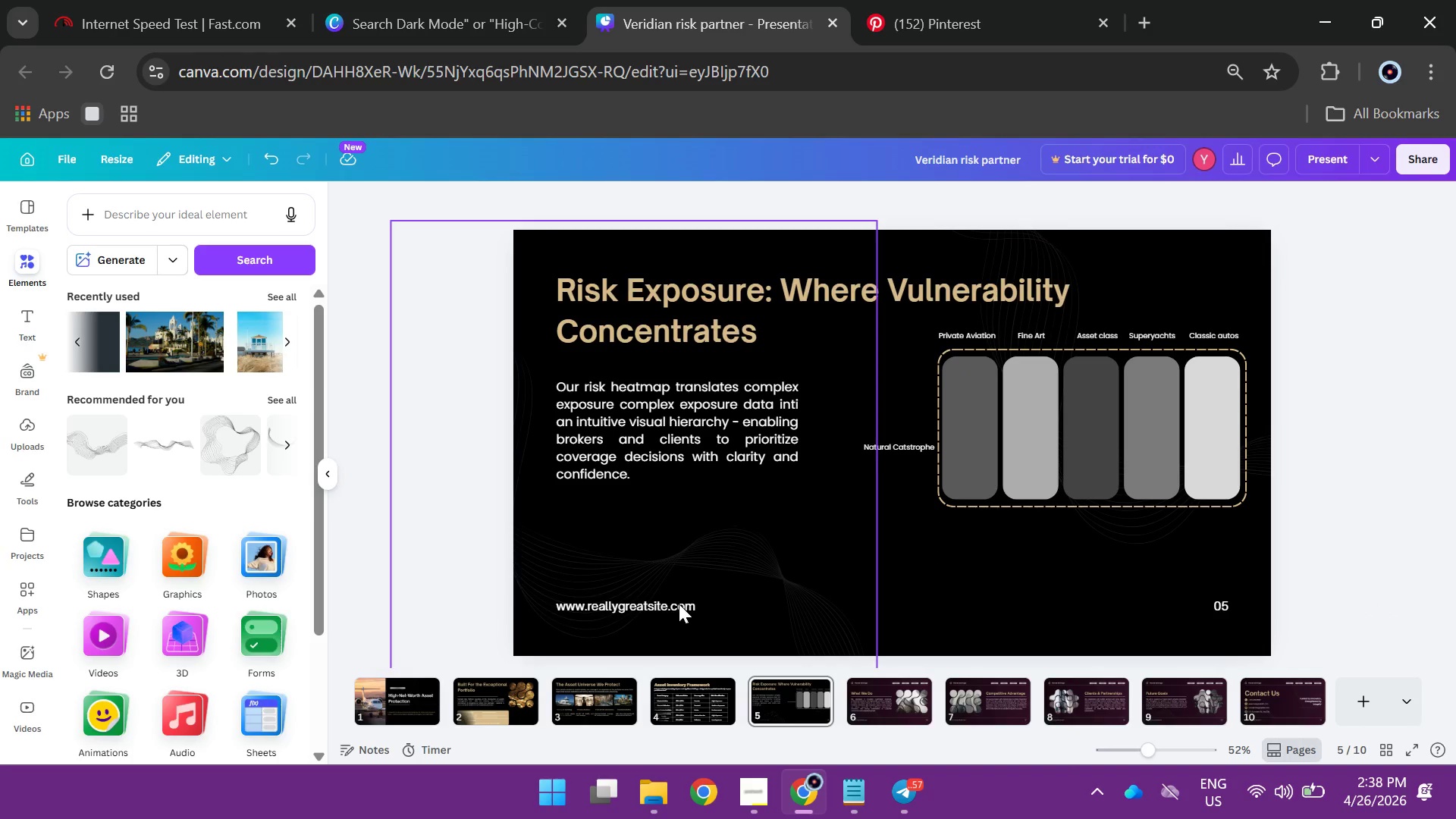 
left_click([679, 605])
 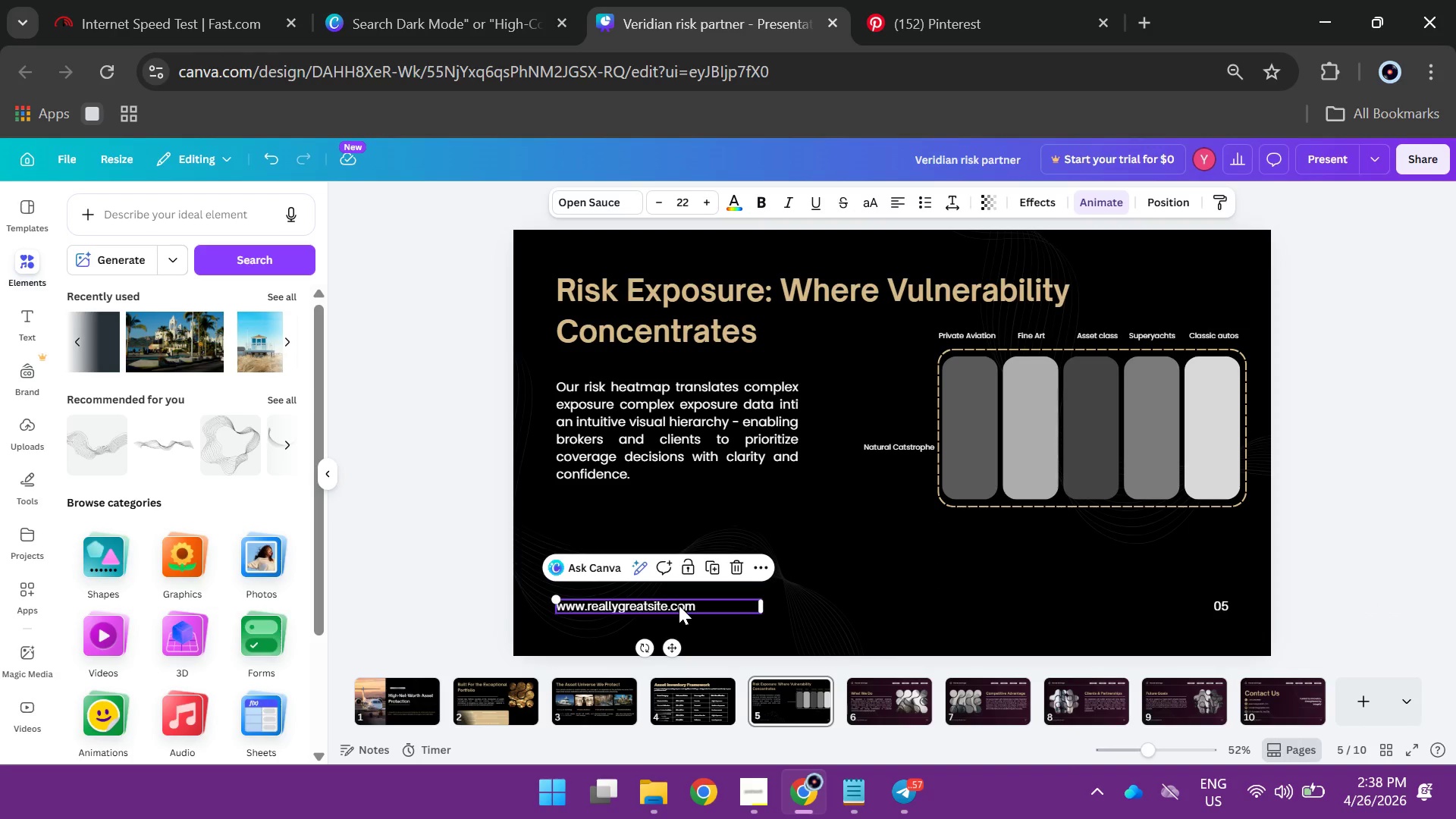 
key(Backspace)
 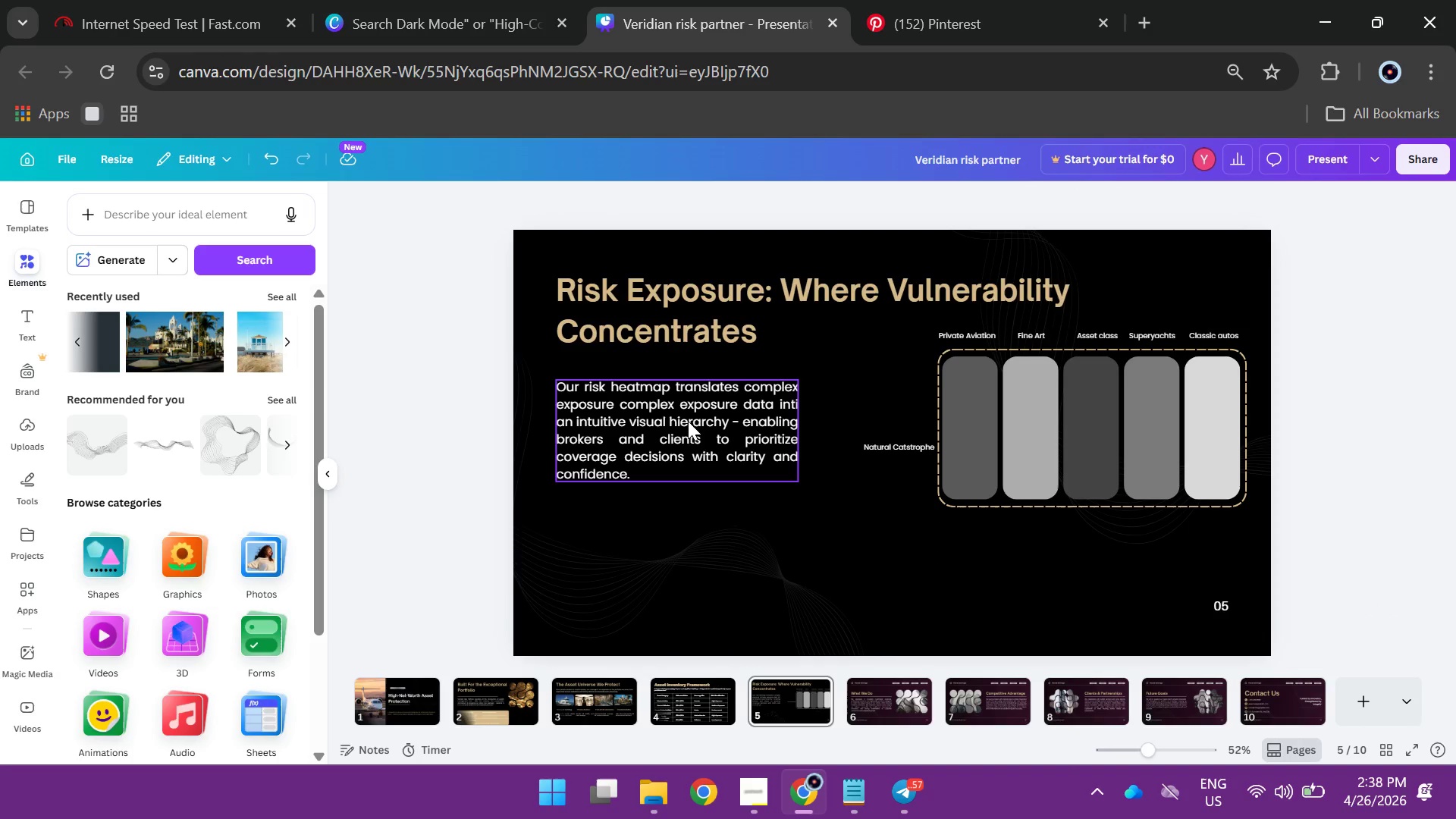 
left_click([688, 421])
 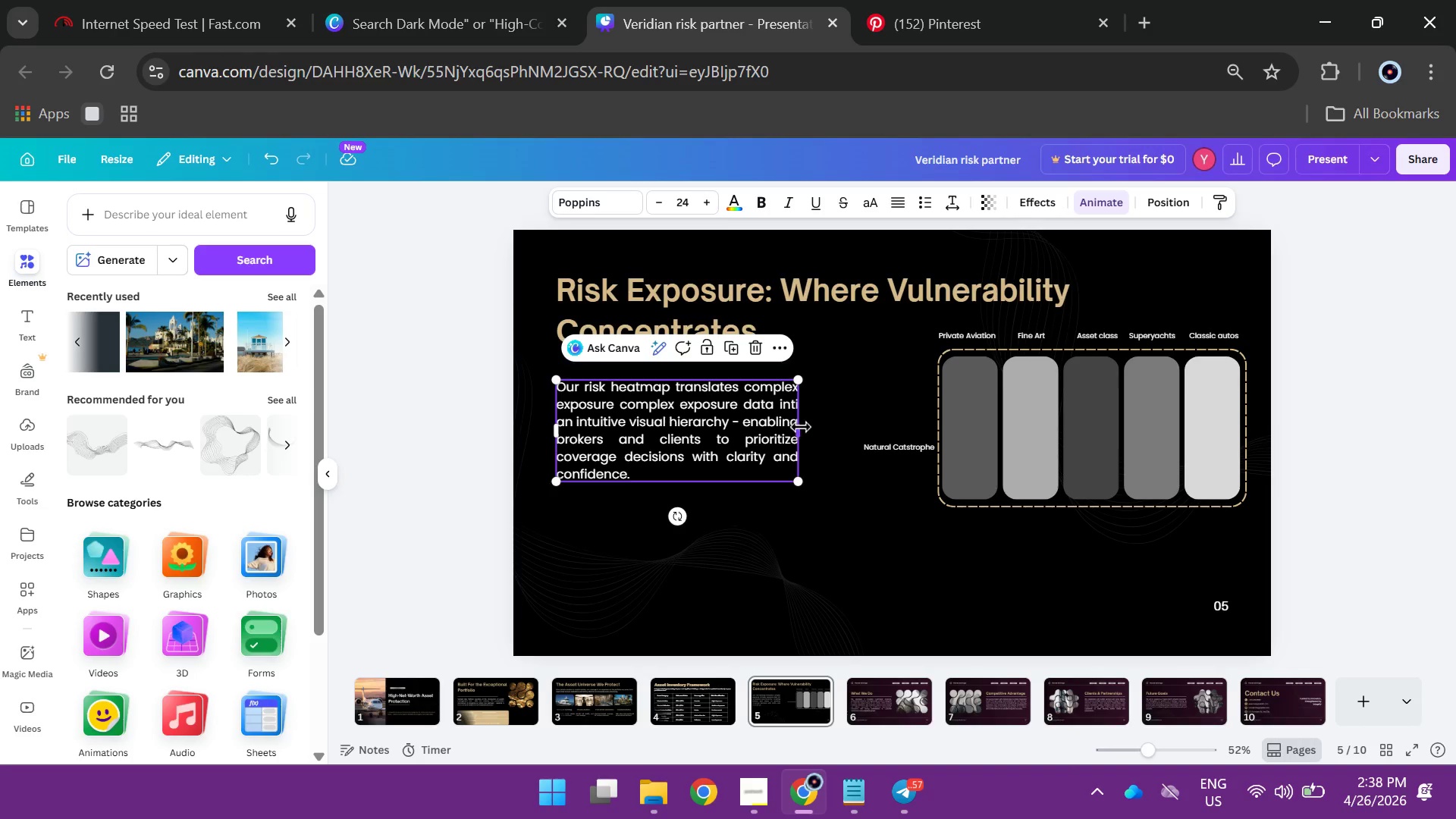 
left_click_drag(start_coordinate=[801, 427], to_coordinate=[843, 437])
 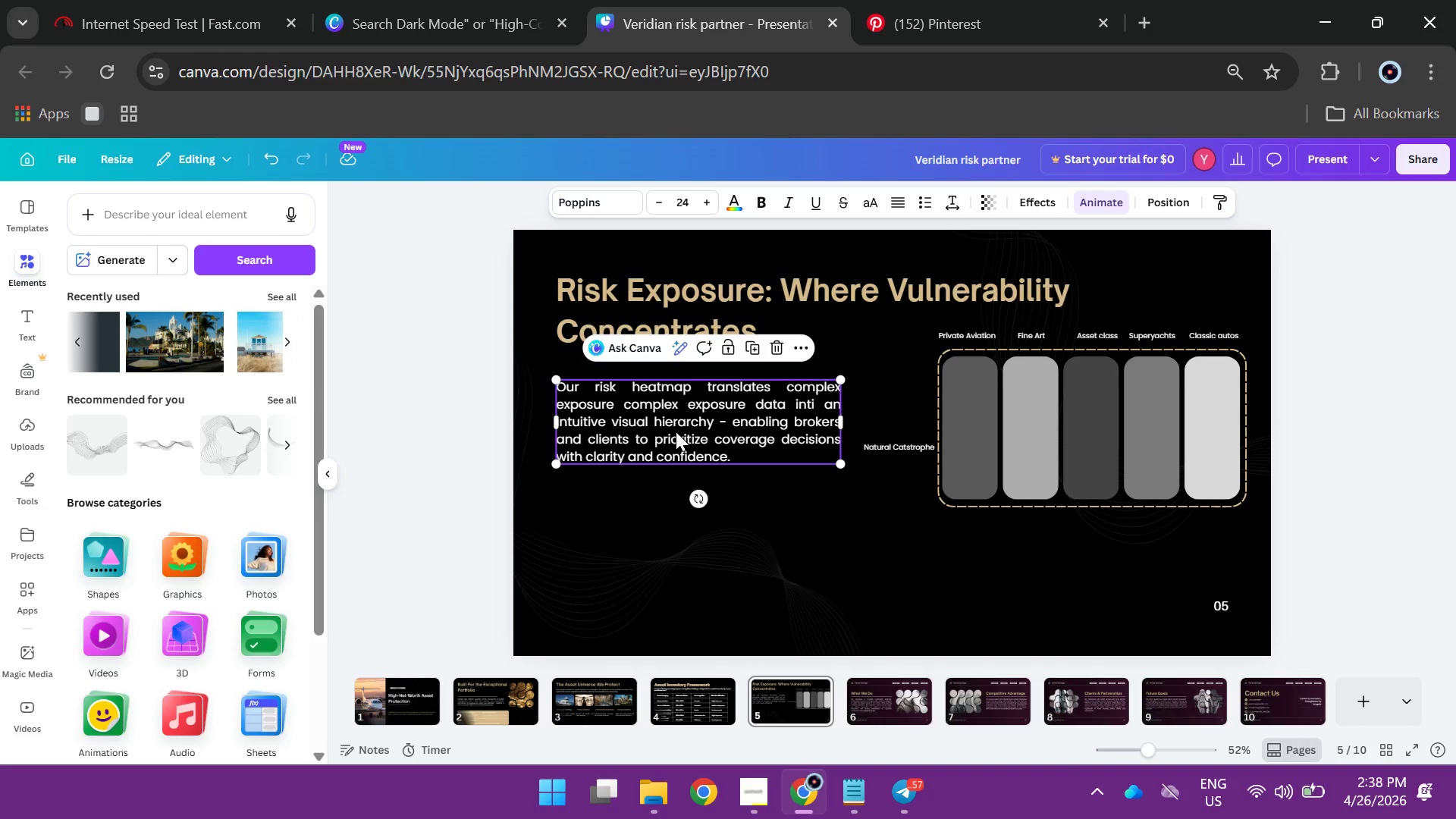 
left_click([676, 431])
 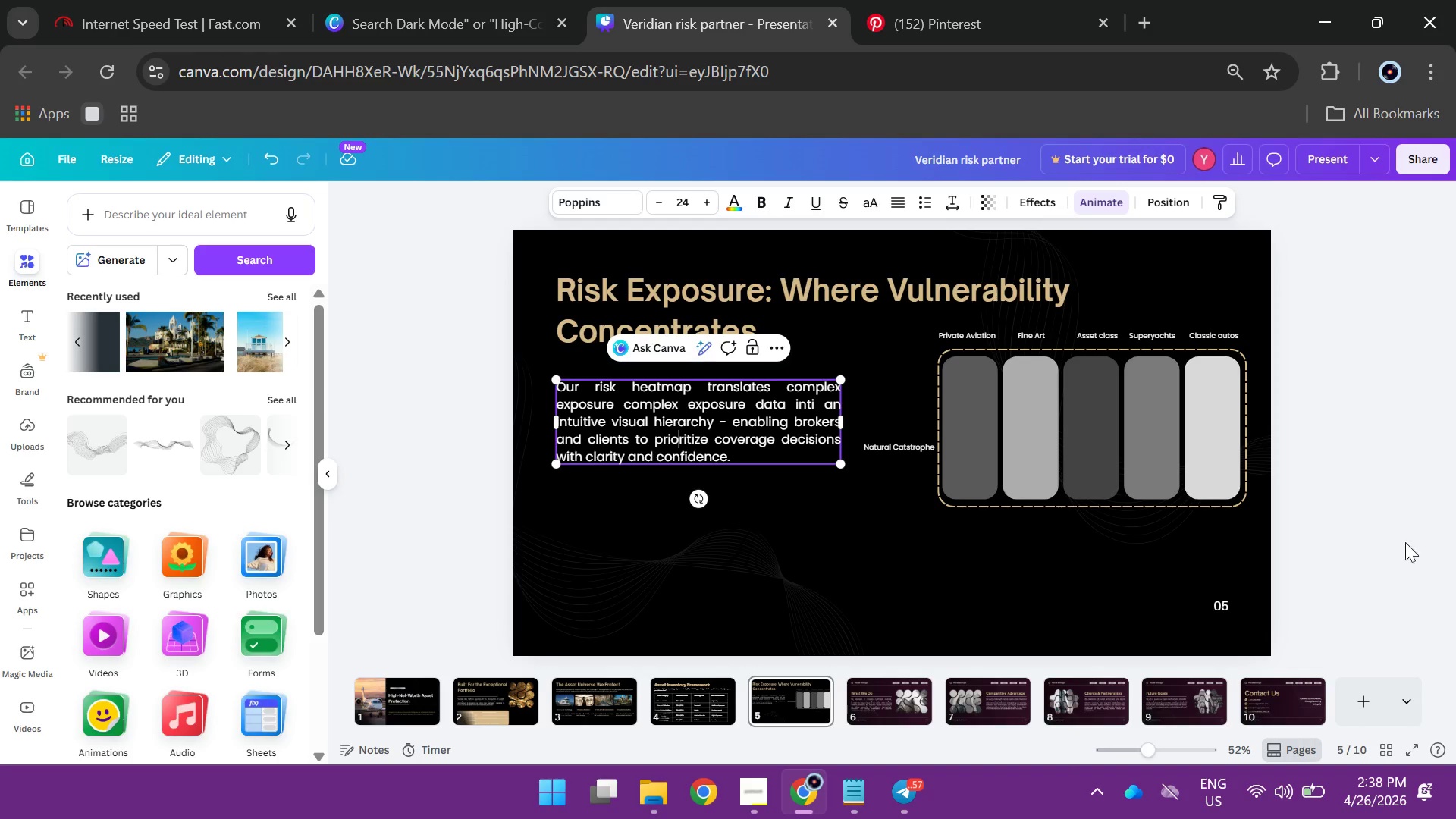 
left_click([1431, 629])
 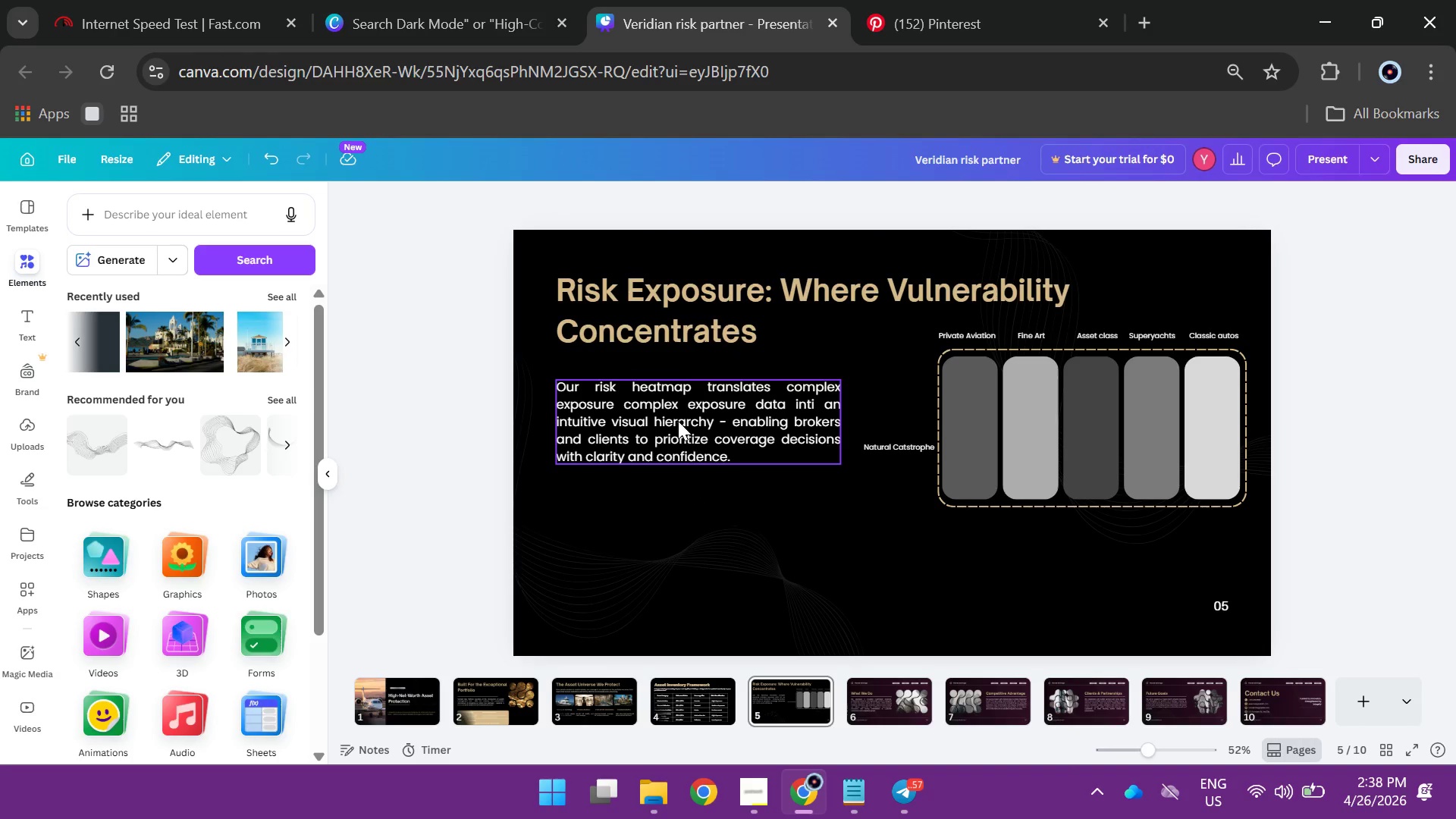 
left_click([678, 421])
 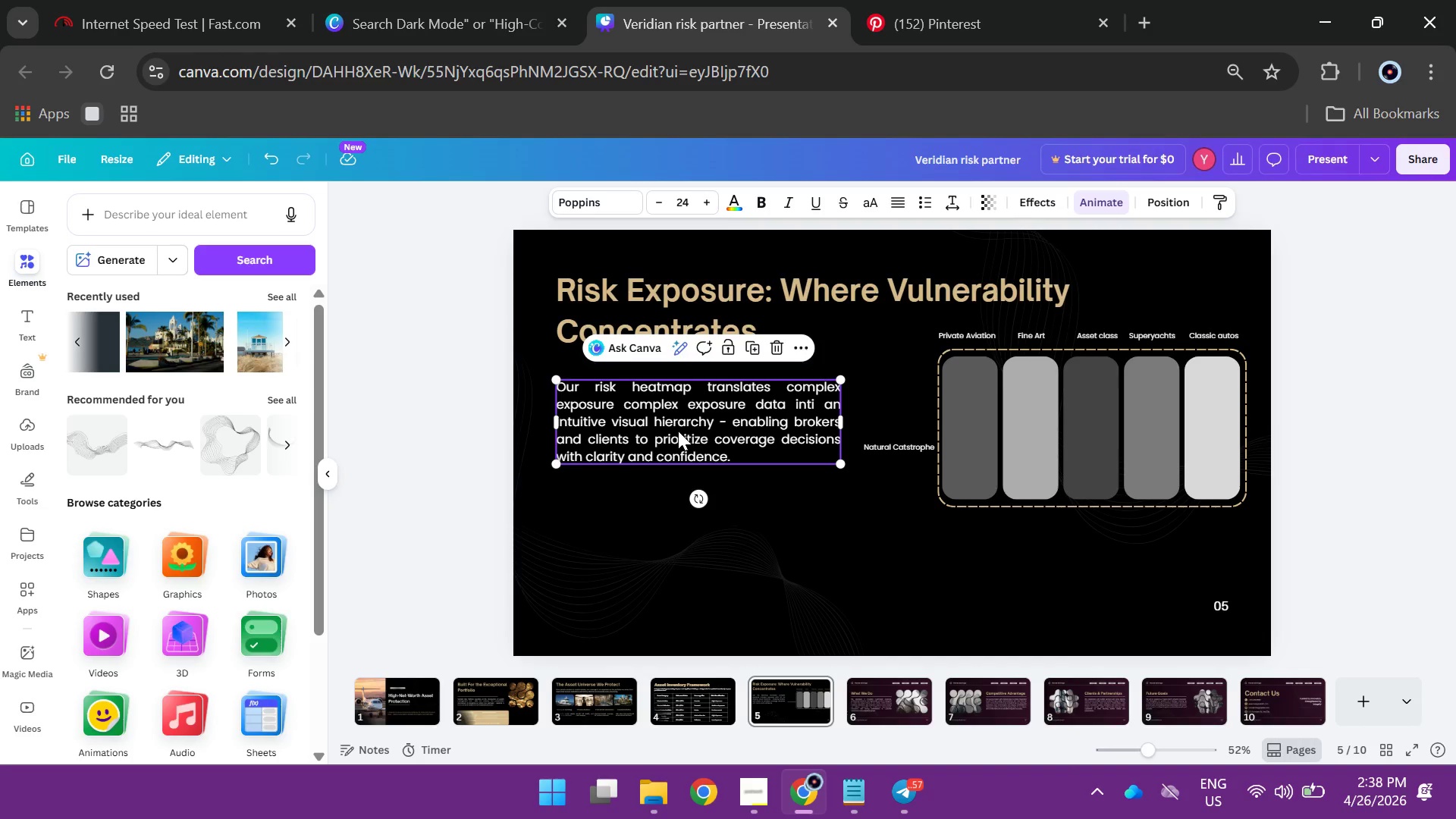 
hold_key(key=AltLeft, duration=1.7)
left_click_drag(start_coordinate=[676, 440], to_coordinate=[678, 581])
 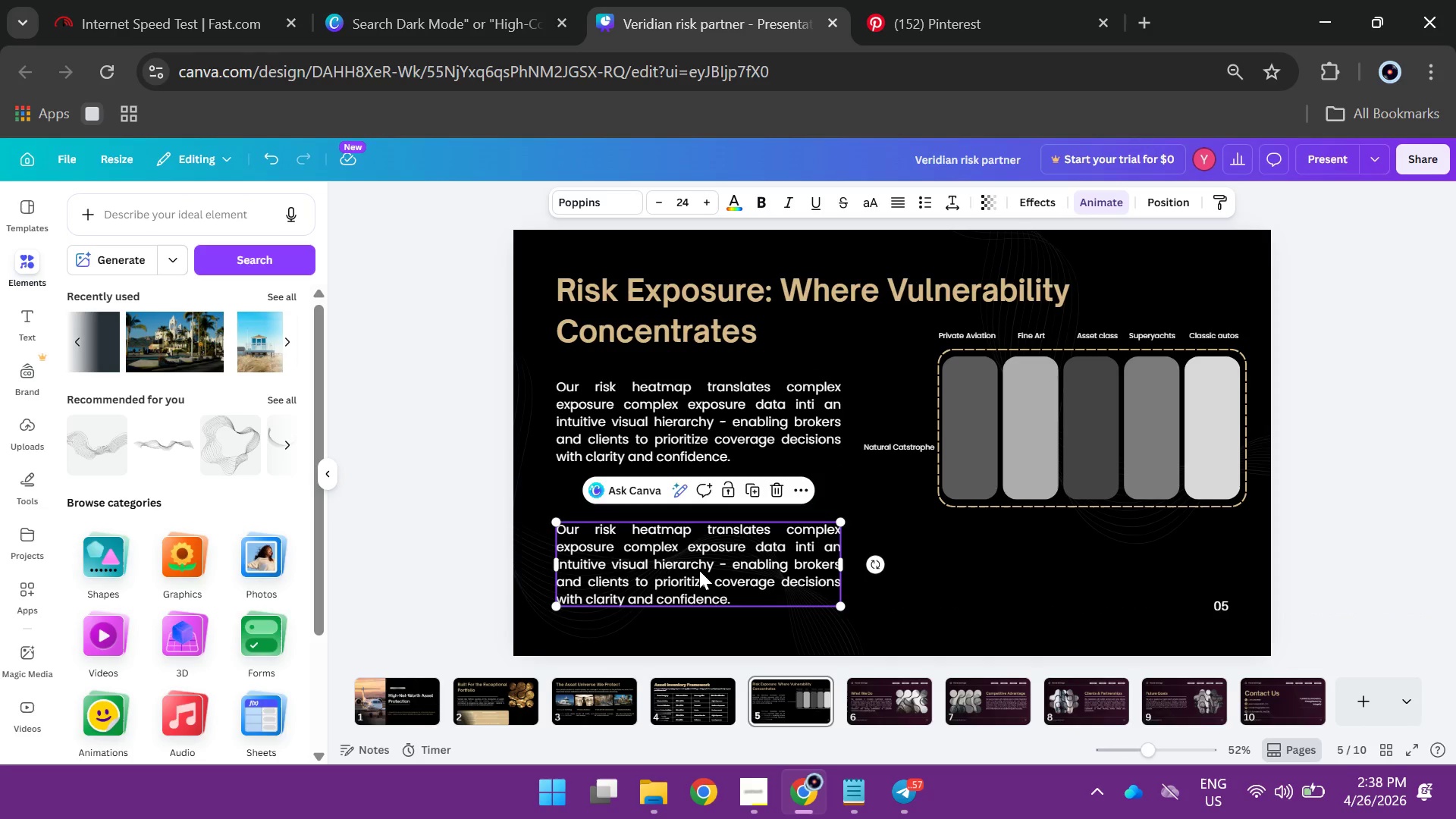 
double_click([699, 570])
 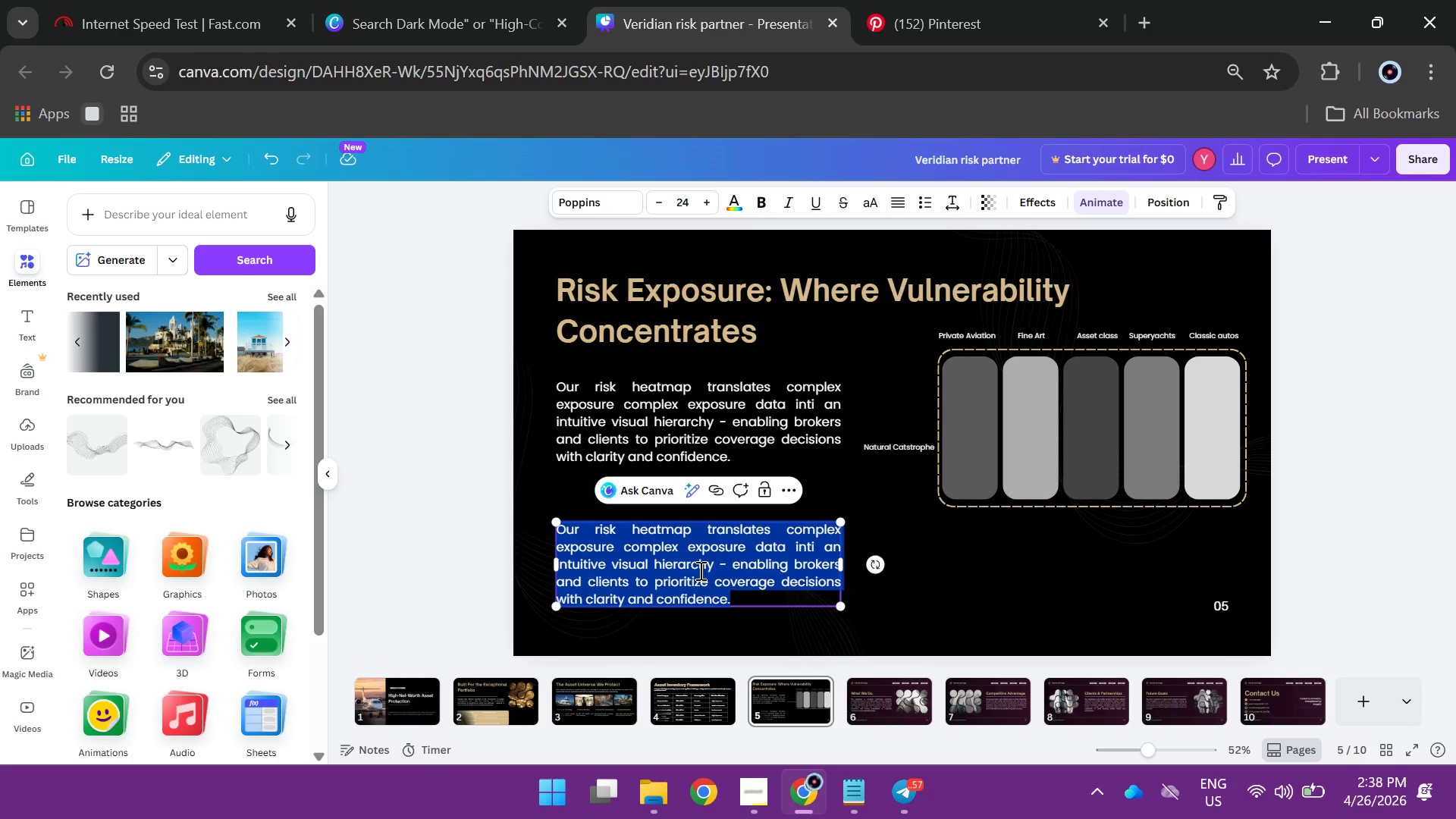 
type(Risk scores are derived from ctuarial models, geographic exposure indiced, and asset-specific vulnerability assessments.)
 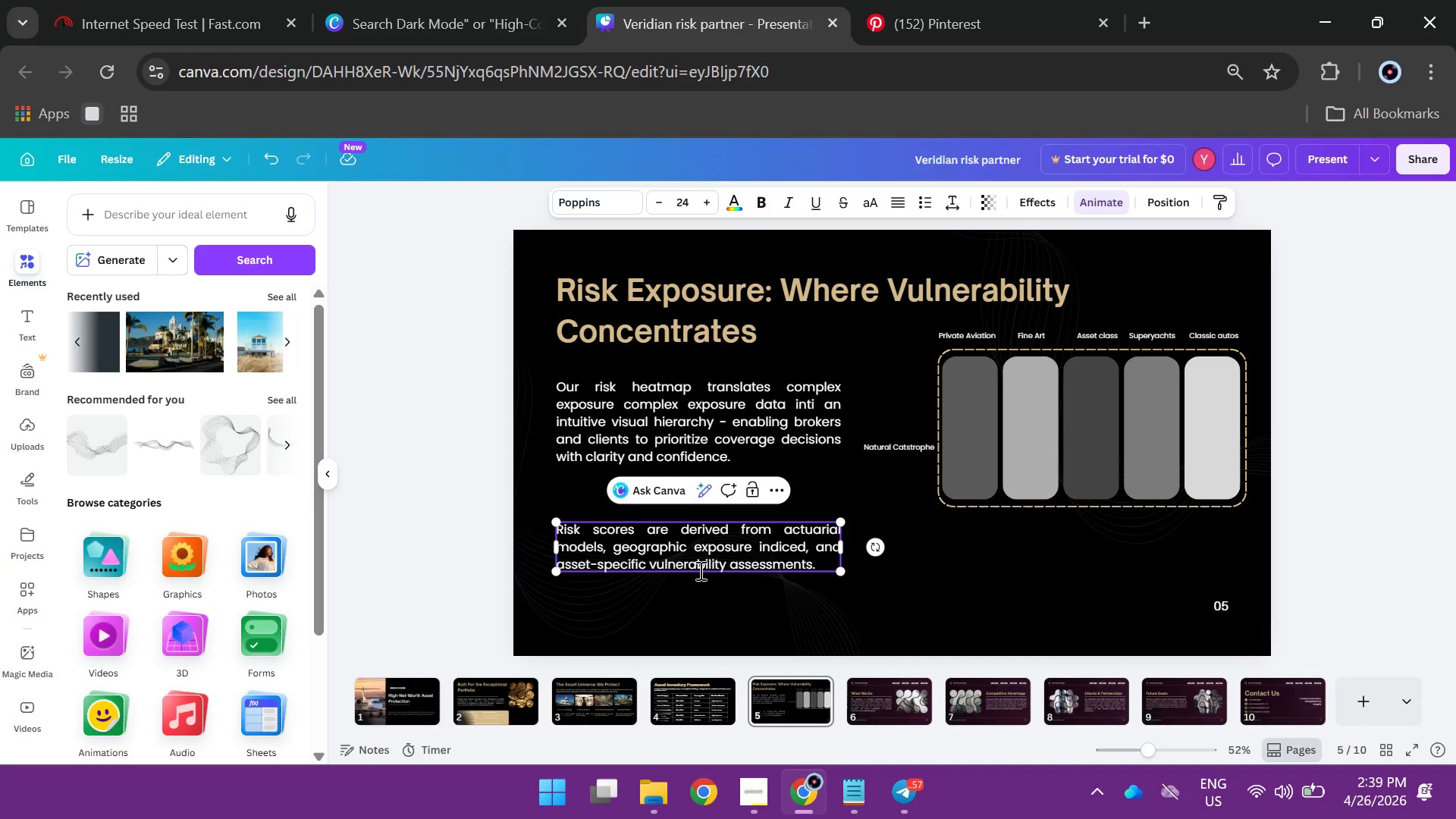 
left_click_drag(start_coordinate=[849, 548], to_coordinate=[974, 555])
 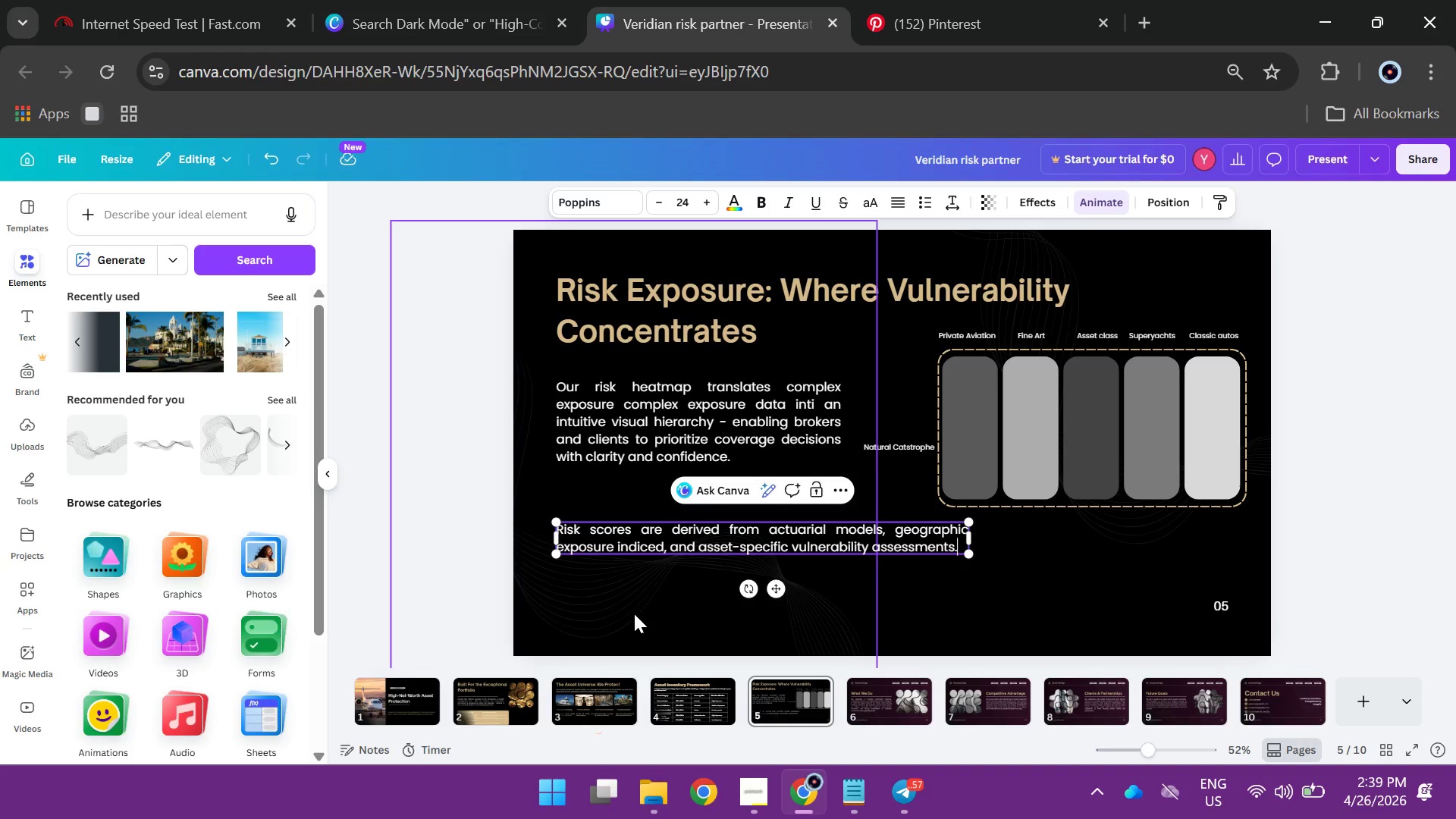 
left_click([634, 613])
 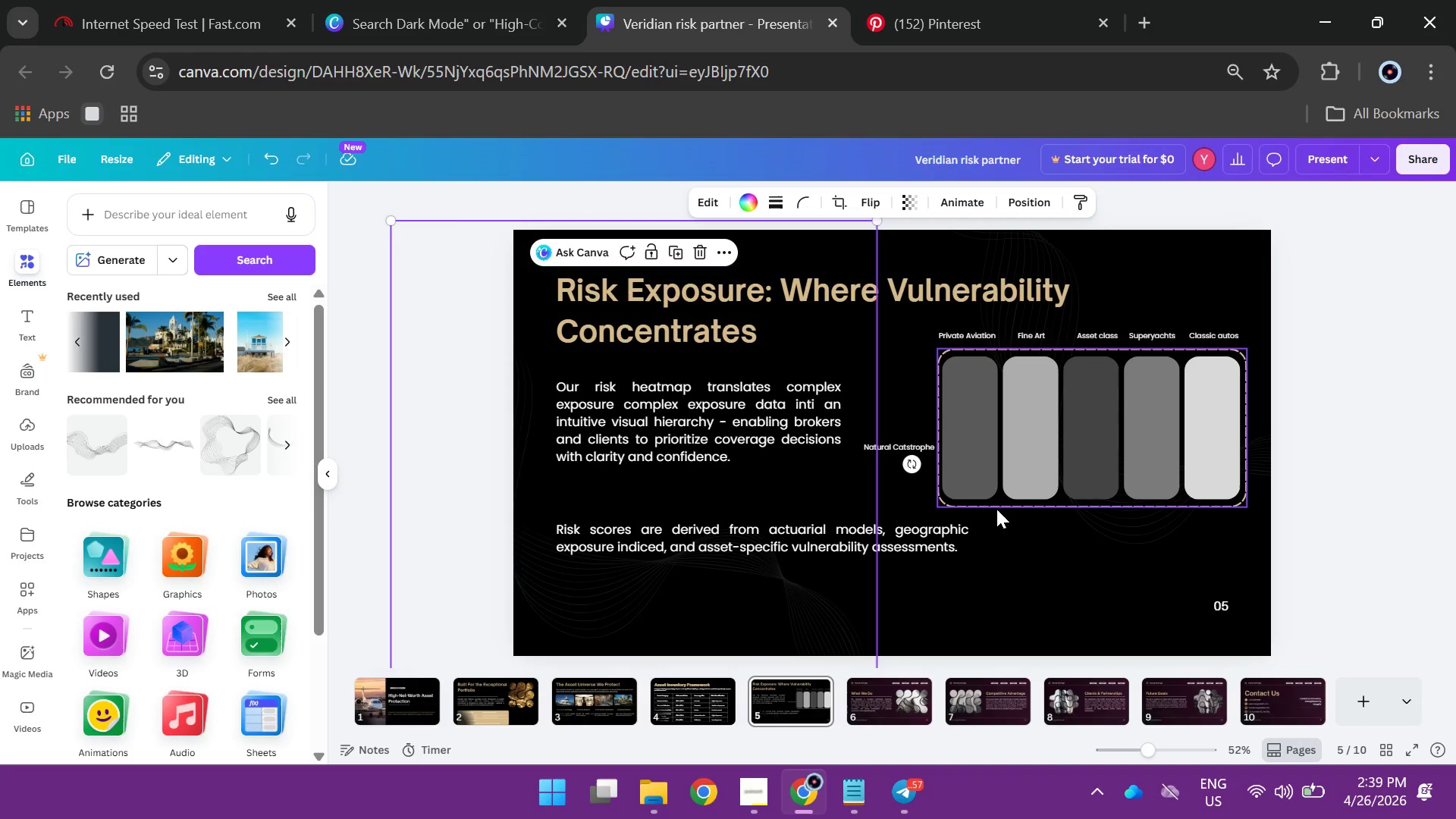 
left_click([1005, 504])
 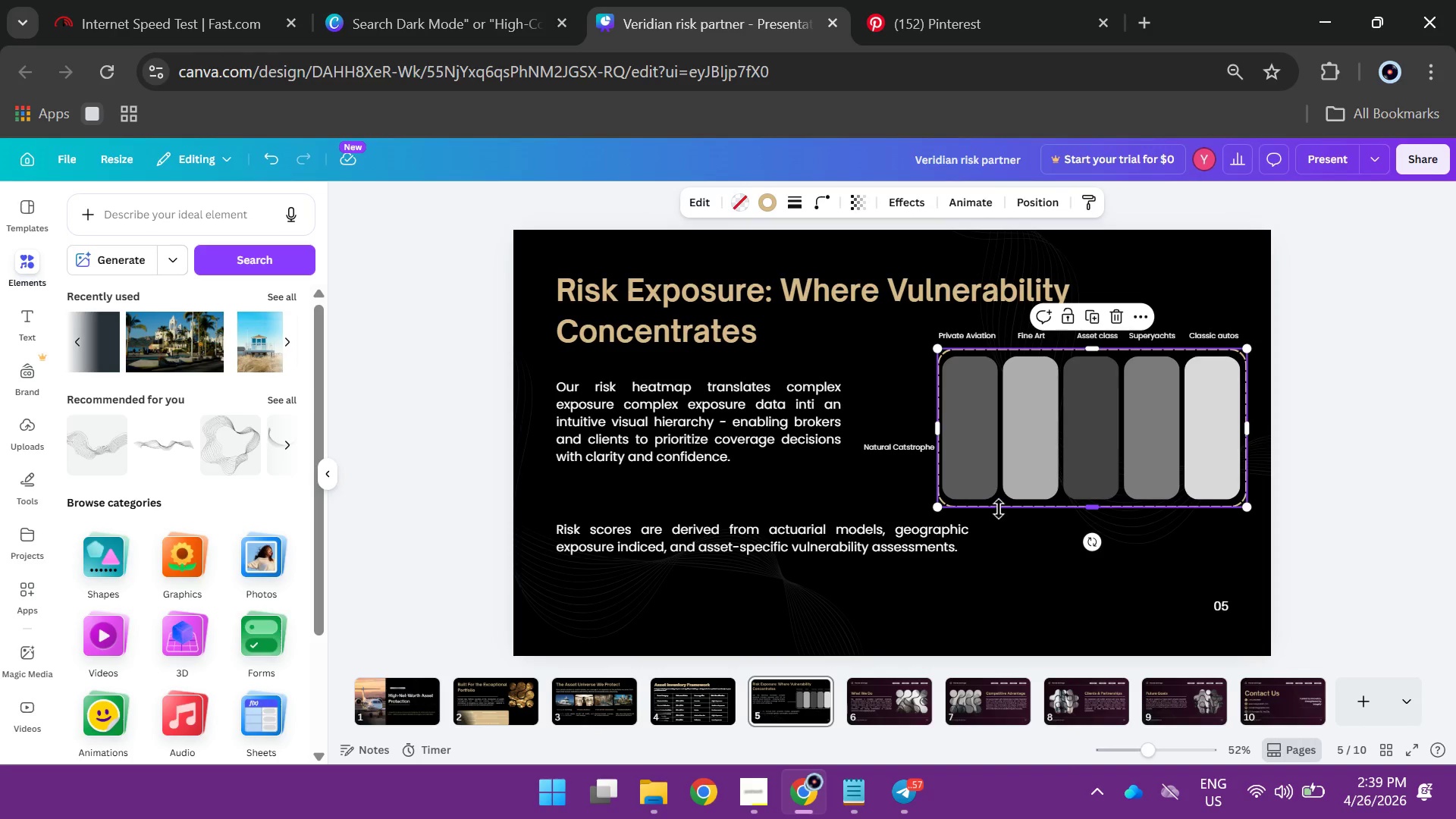 
hold_key(key=AltLeft, duration=2.25)
 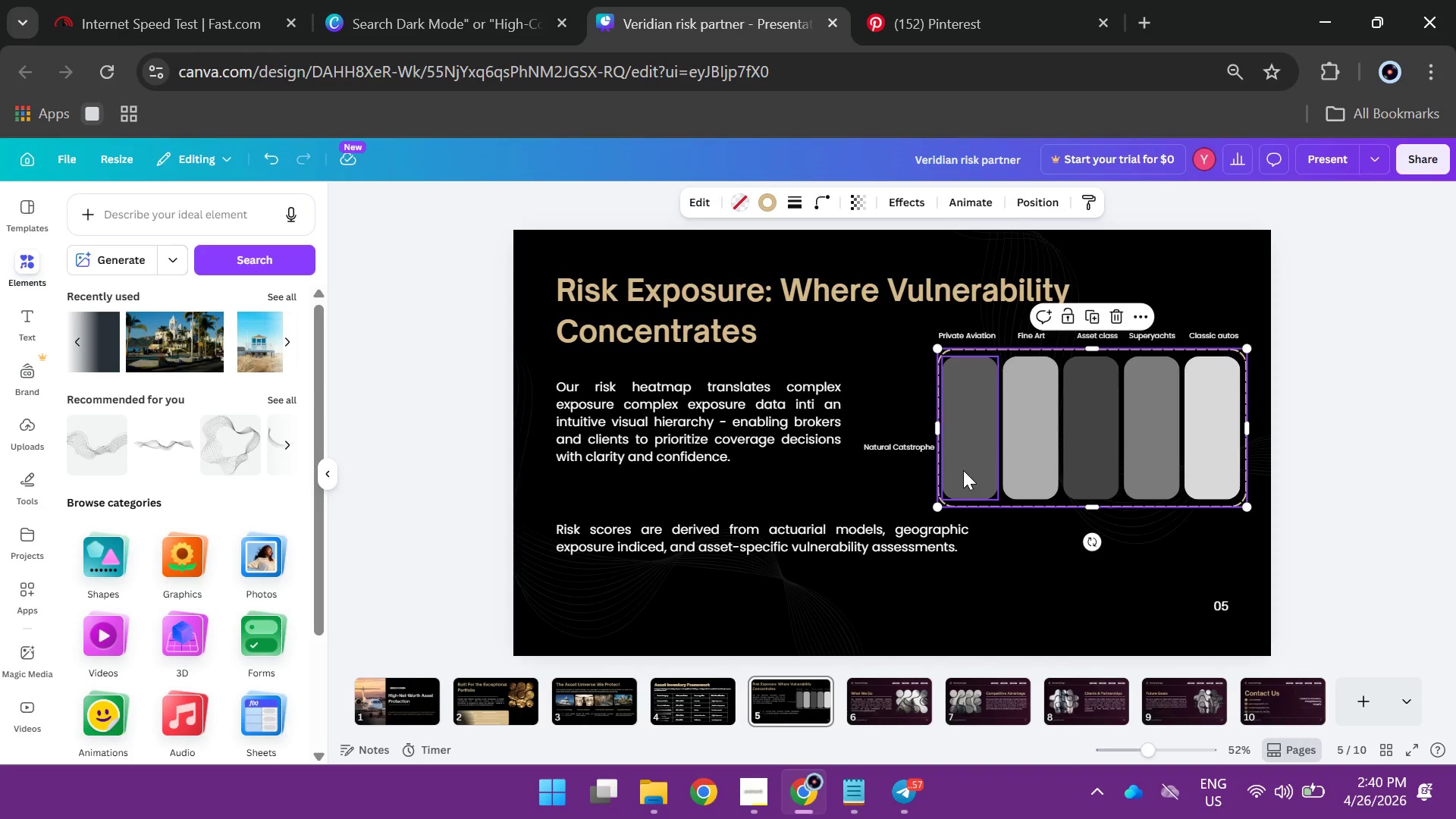 
hold_key(key=AltLeft, duration=2.17)
left_click_drag(start_coordinate=[964, 468], to_coordinate=[566, 578])
 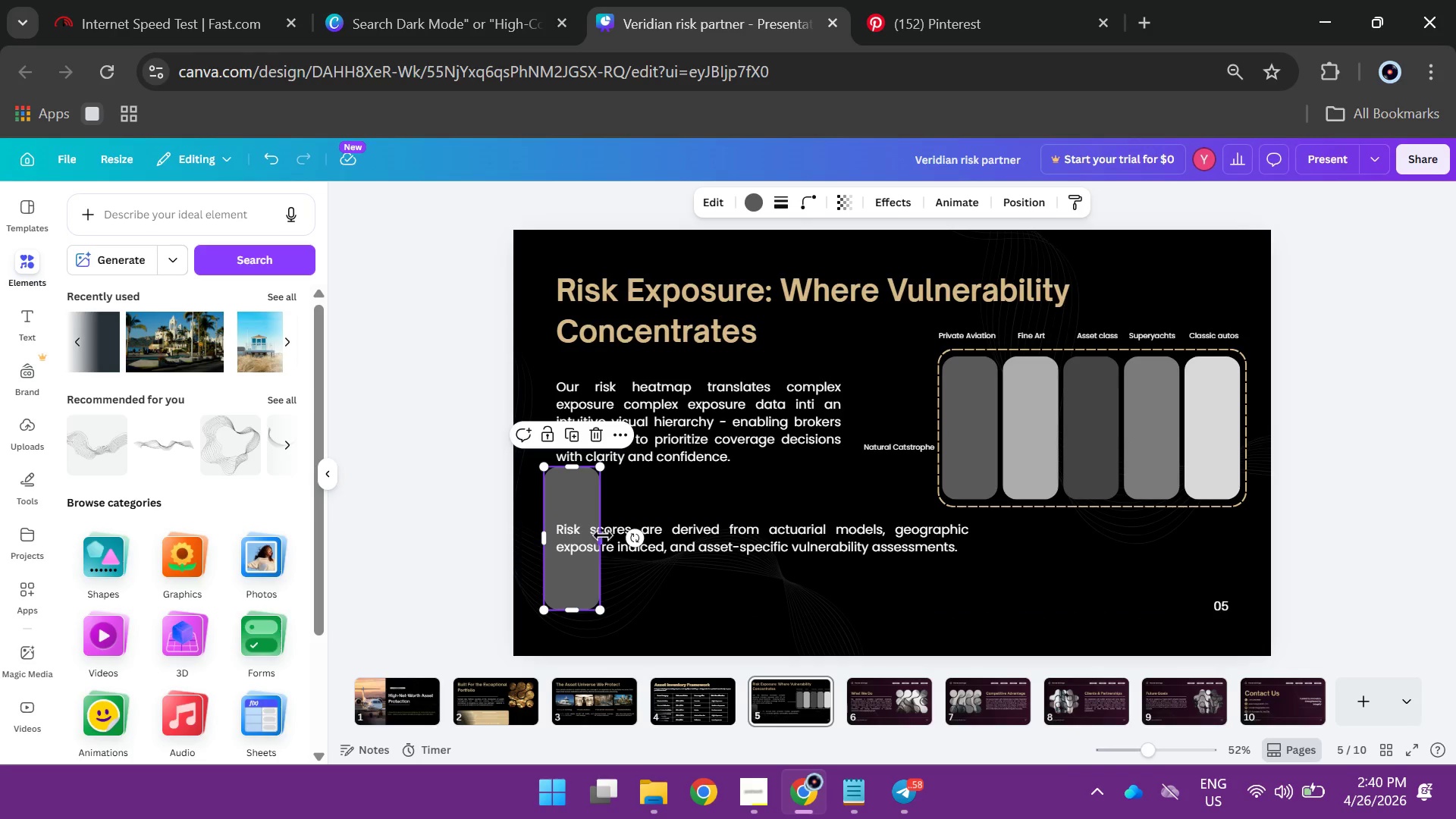 
left_click_drag(start_coordinate=[603, 535], to_coordinate=[994, 568])
 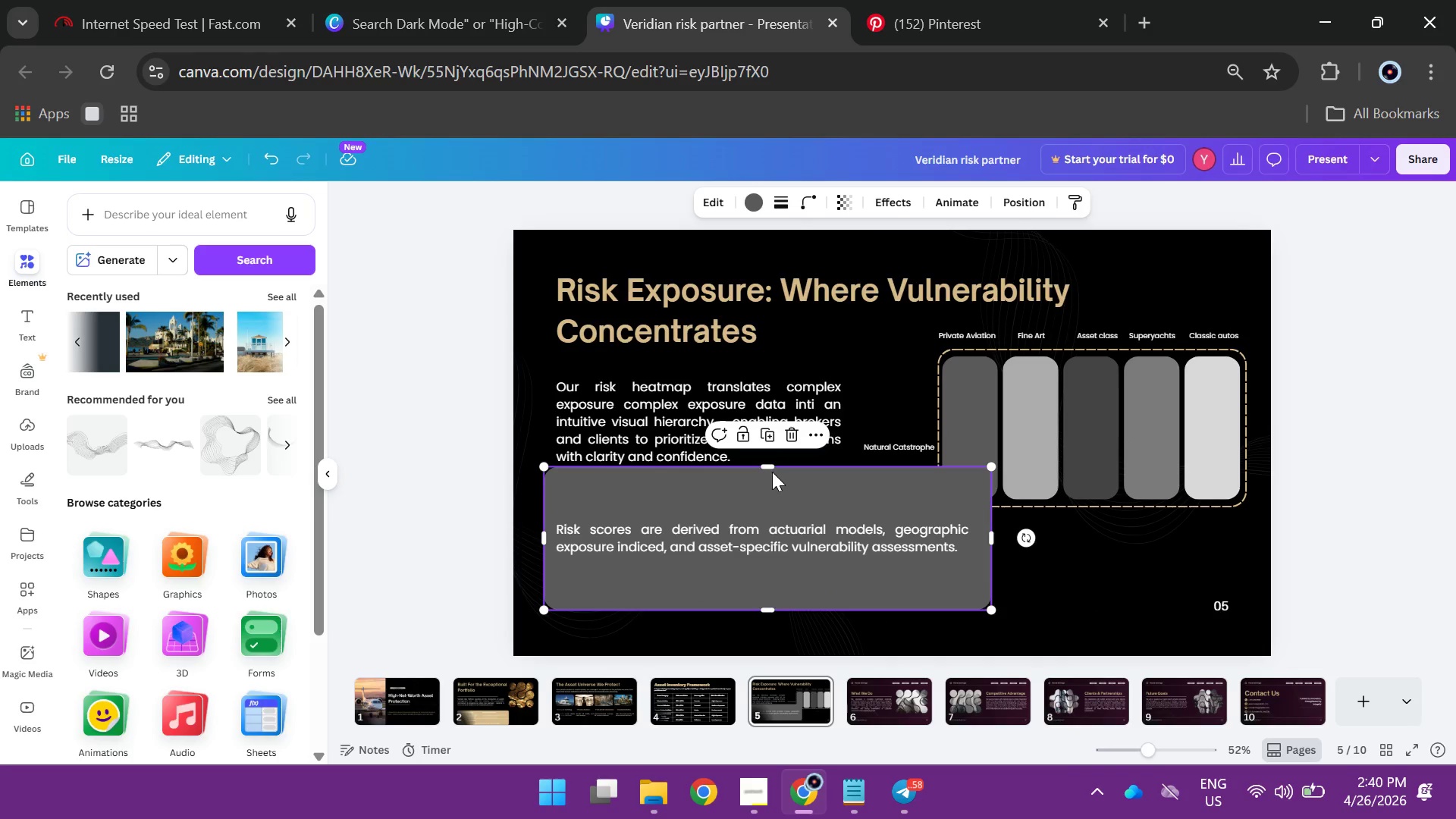 
left_click_drag(start_coordinate=[771, 466], to_coordinate=[774, 515])
 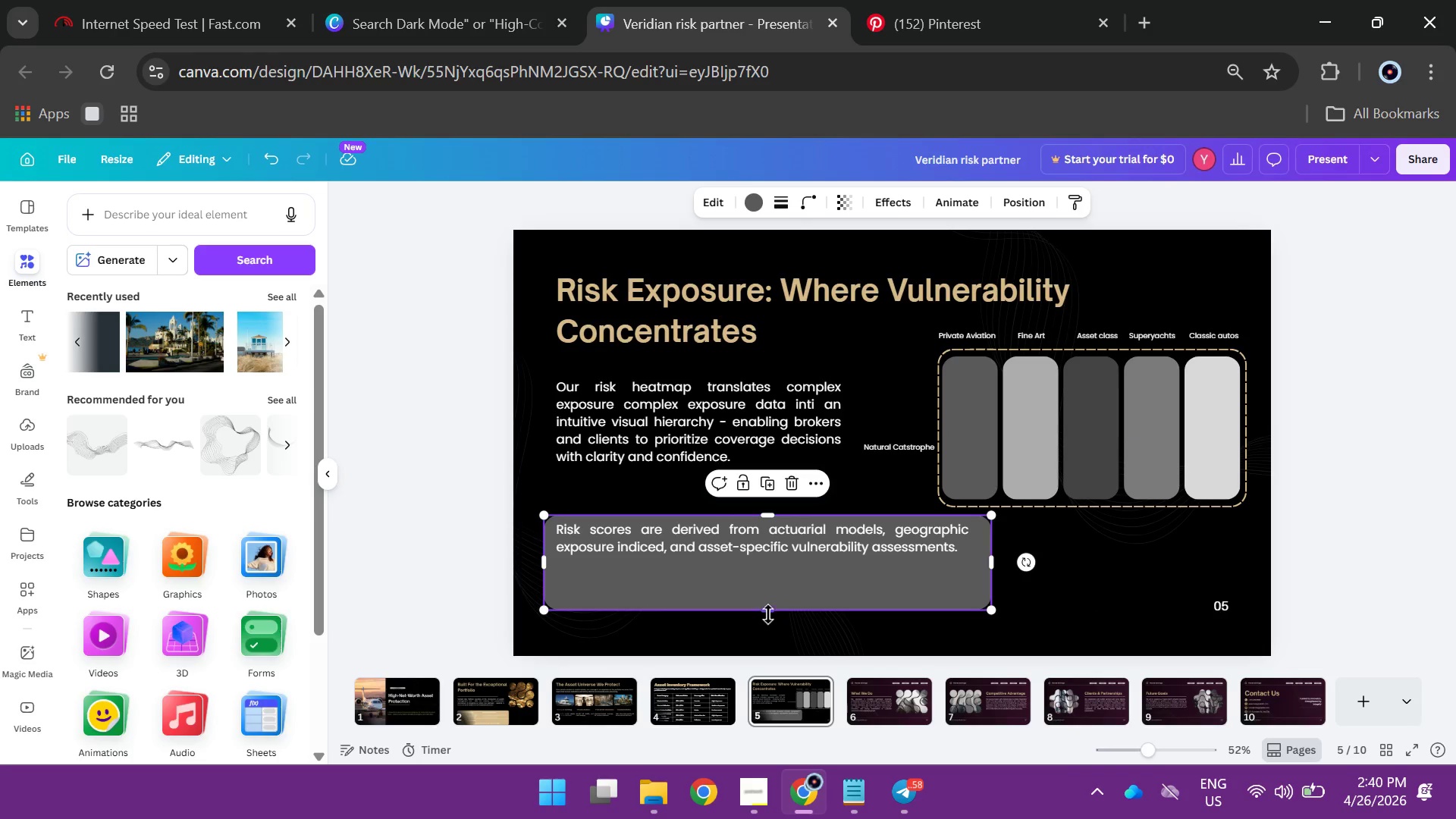 
left_click_drag(start_coordinate=[771, 613], to_coordinate=[777, 566])
 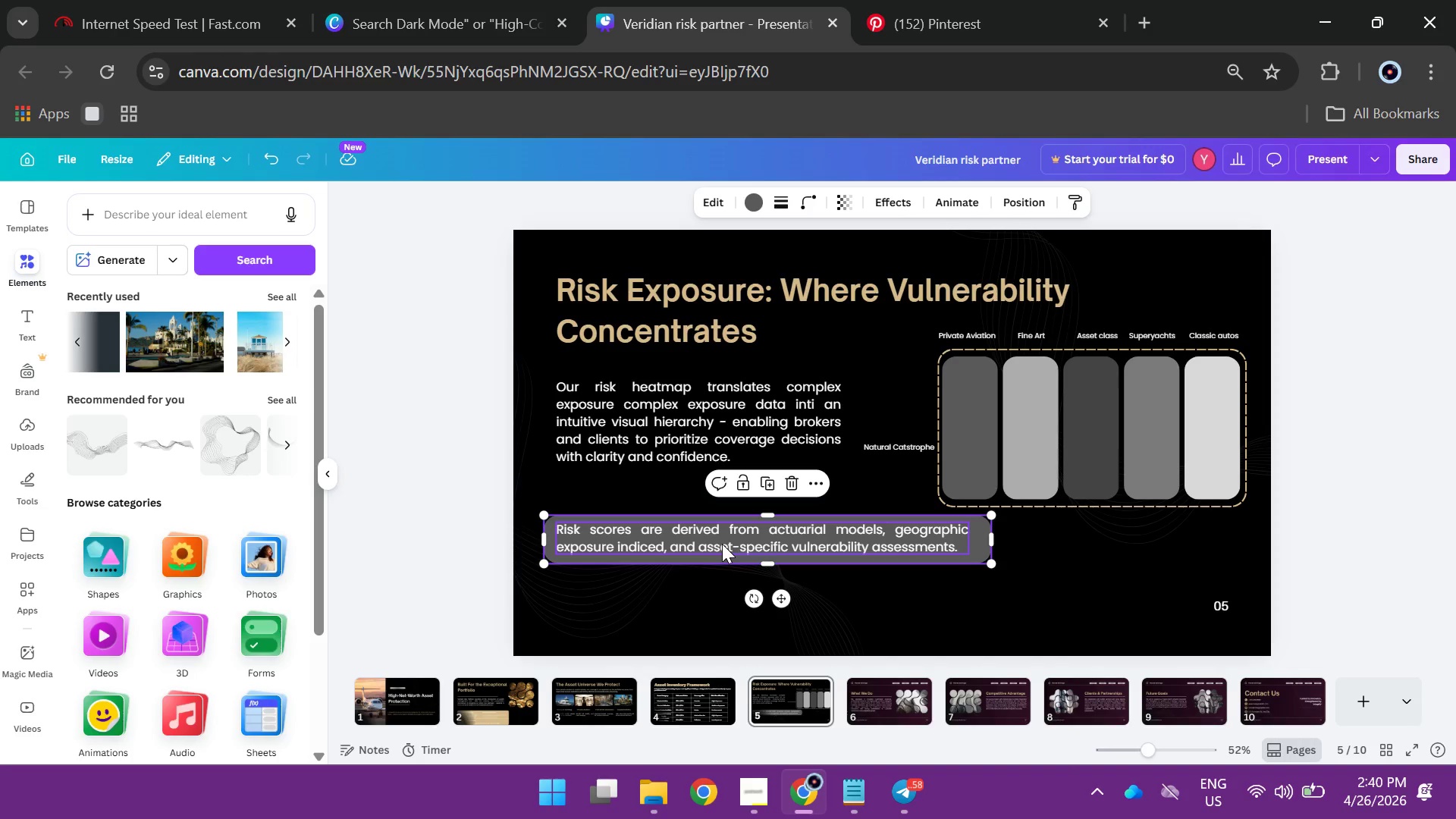 
left_click_drag(start_coordinate=[722, 544], to_coordinate=[717, 602])
 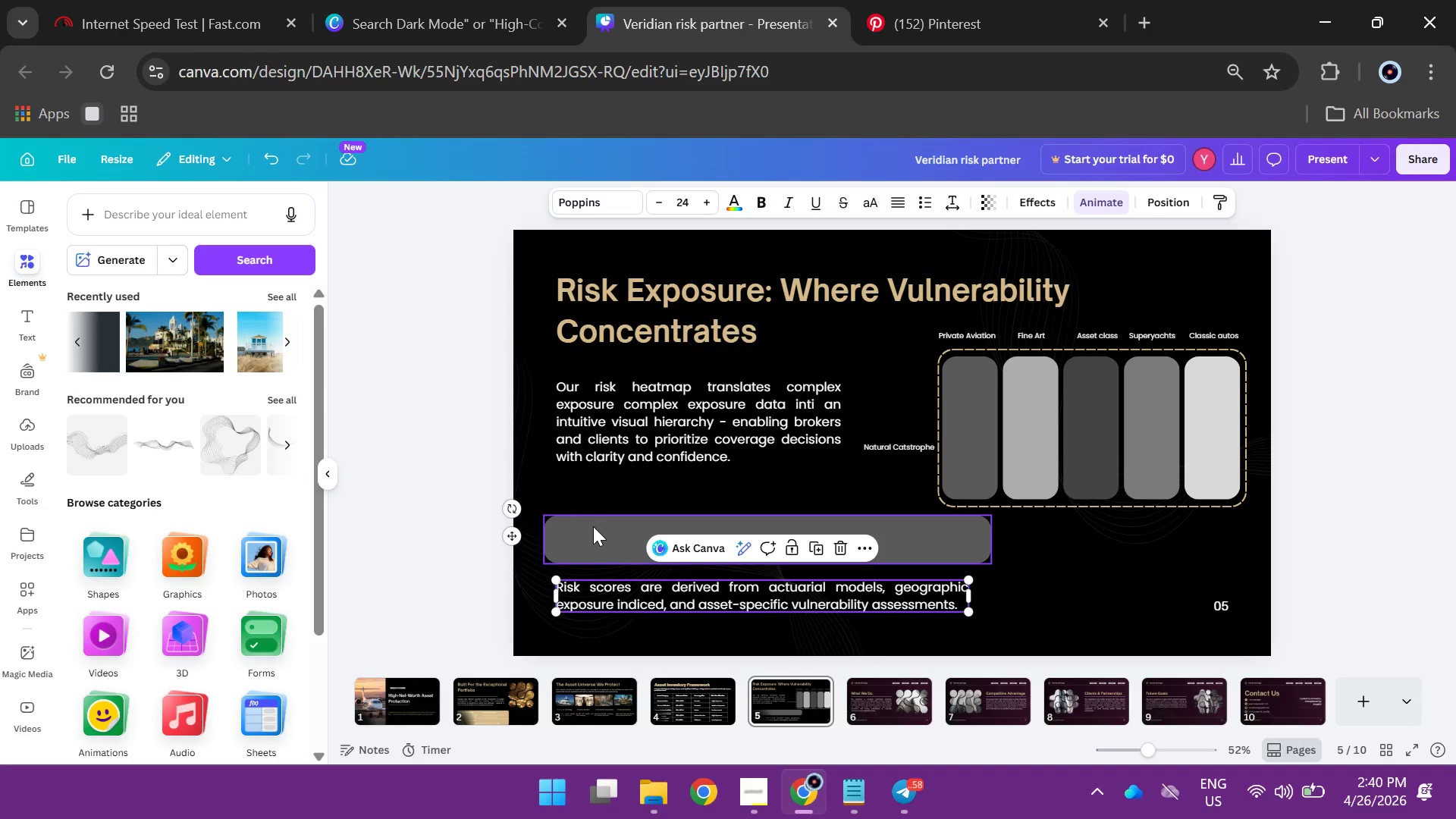 
left_click_drag(start_coordinate=[593, 526], to_coordinate=[594, 585])
 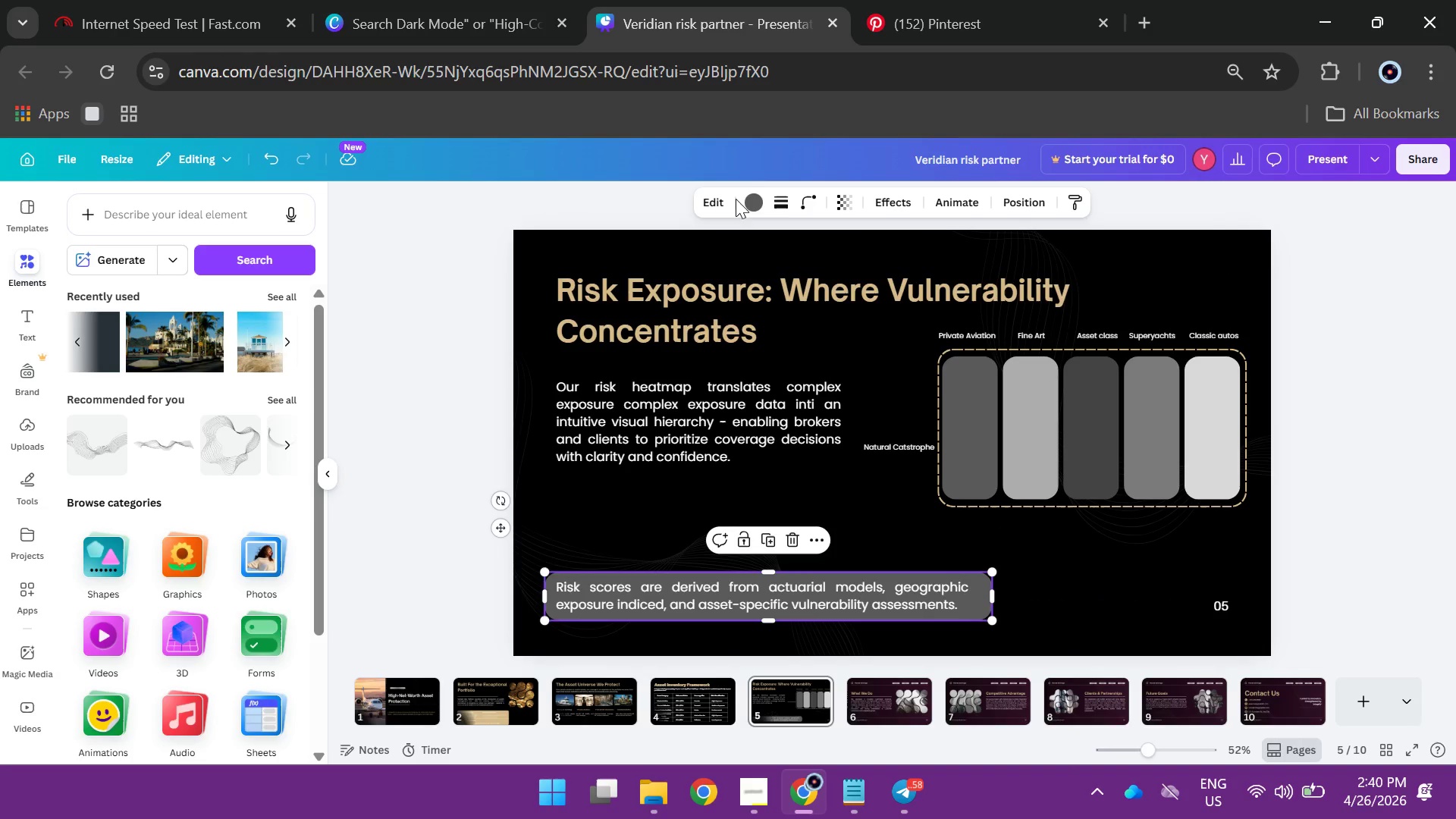 
left_click([758, 199])
 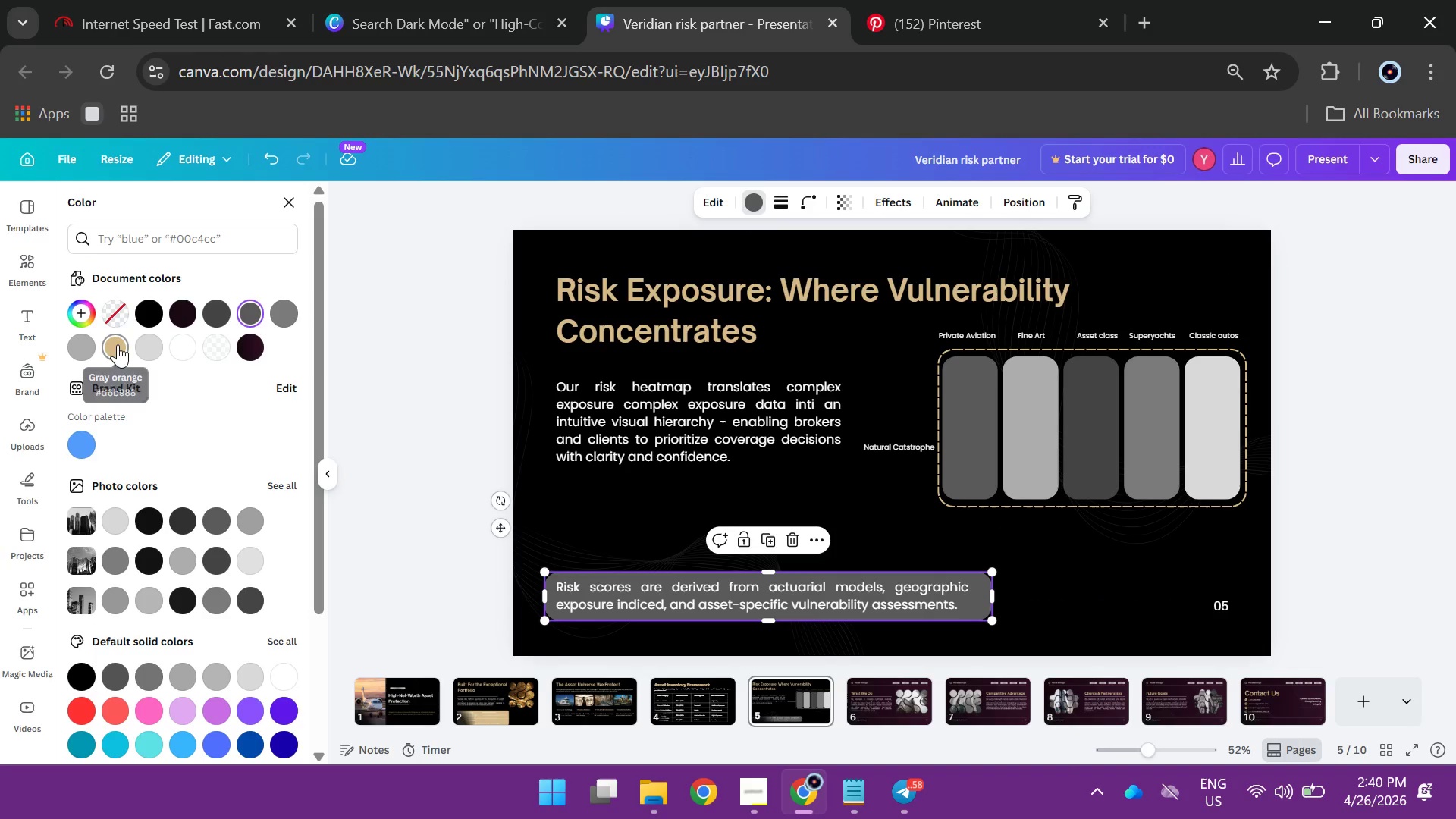 
scroll: coordinate [244, 420], scroll_direction: down, amount: 3.0
 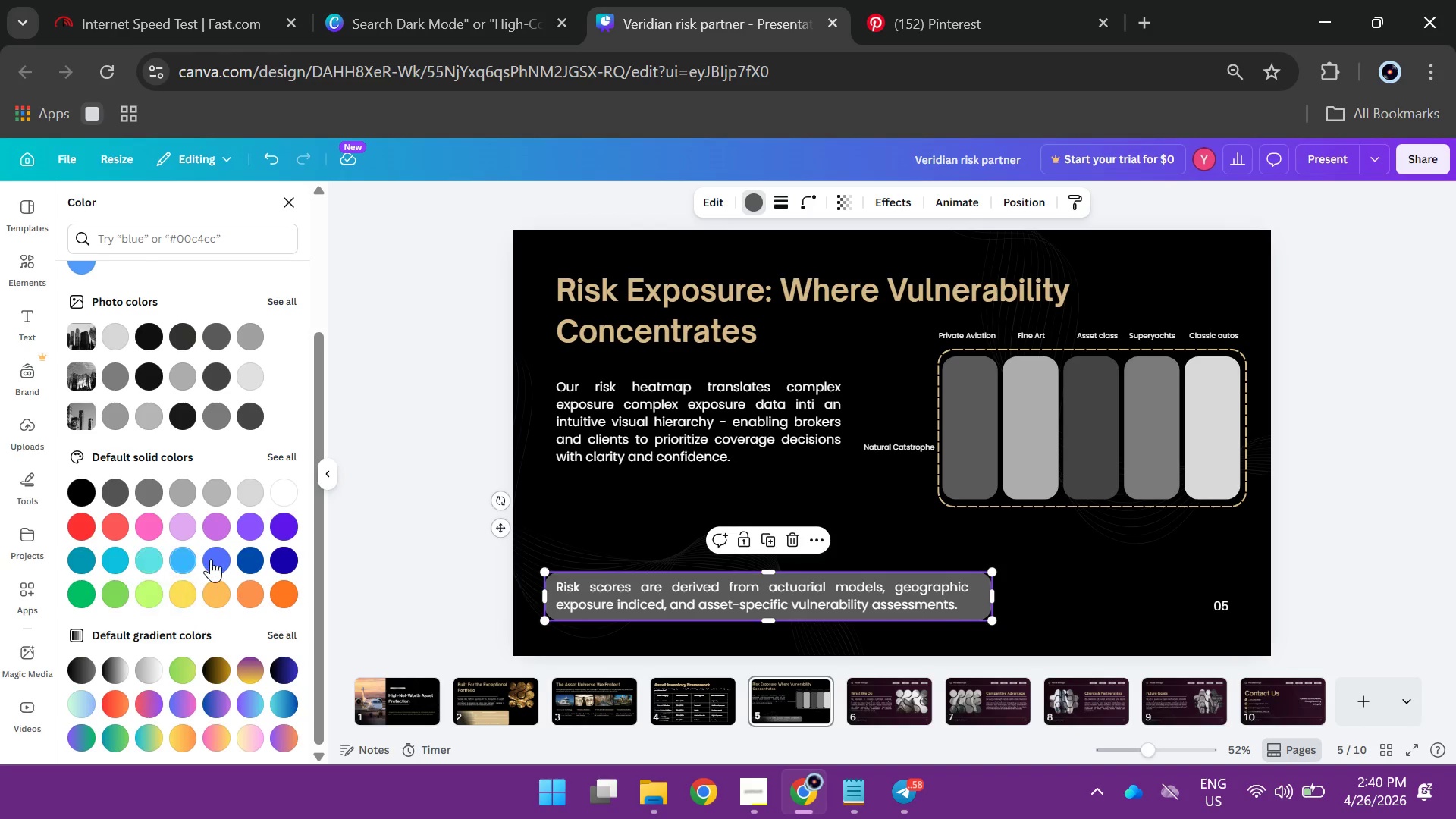 
left_click([212, 559])
 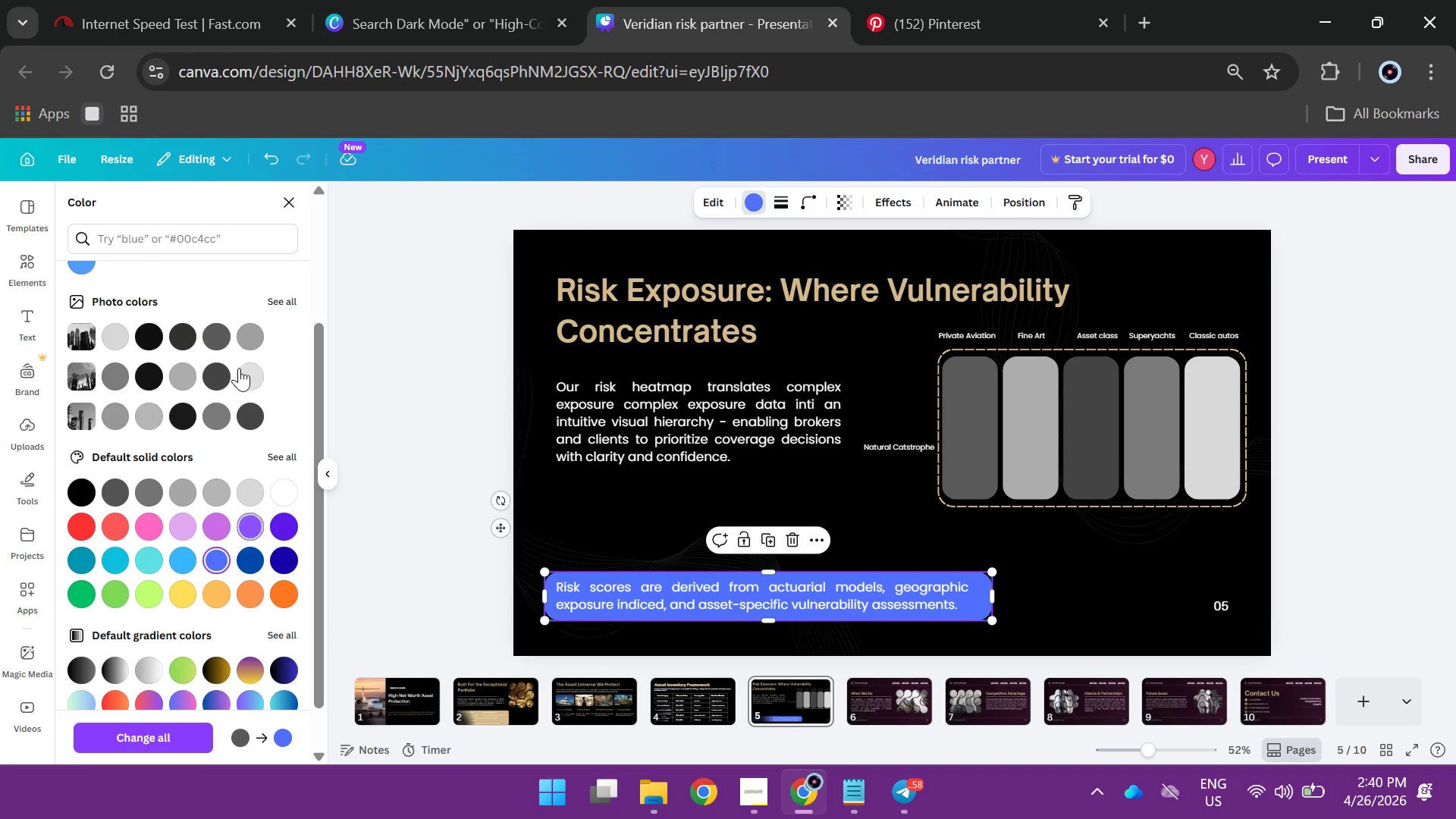 
scroll: coordinate [162, 532], scroll_direction: down, amount: 4.0
 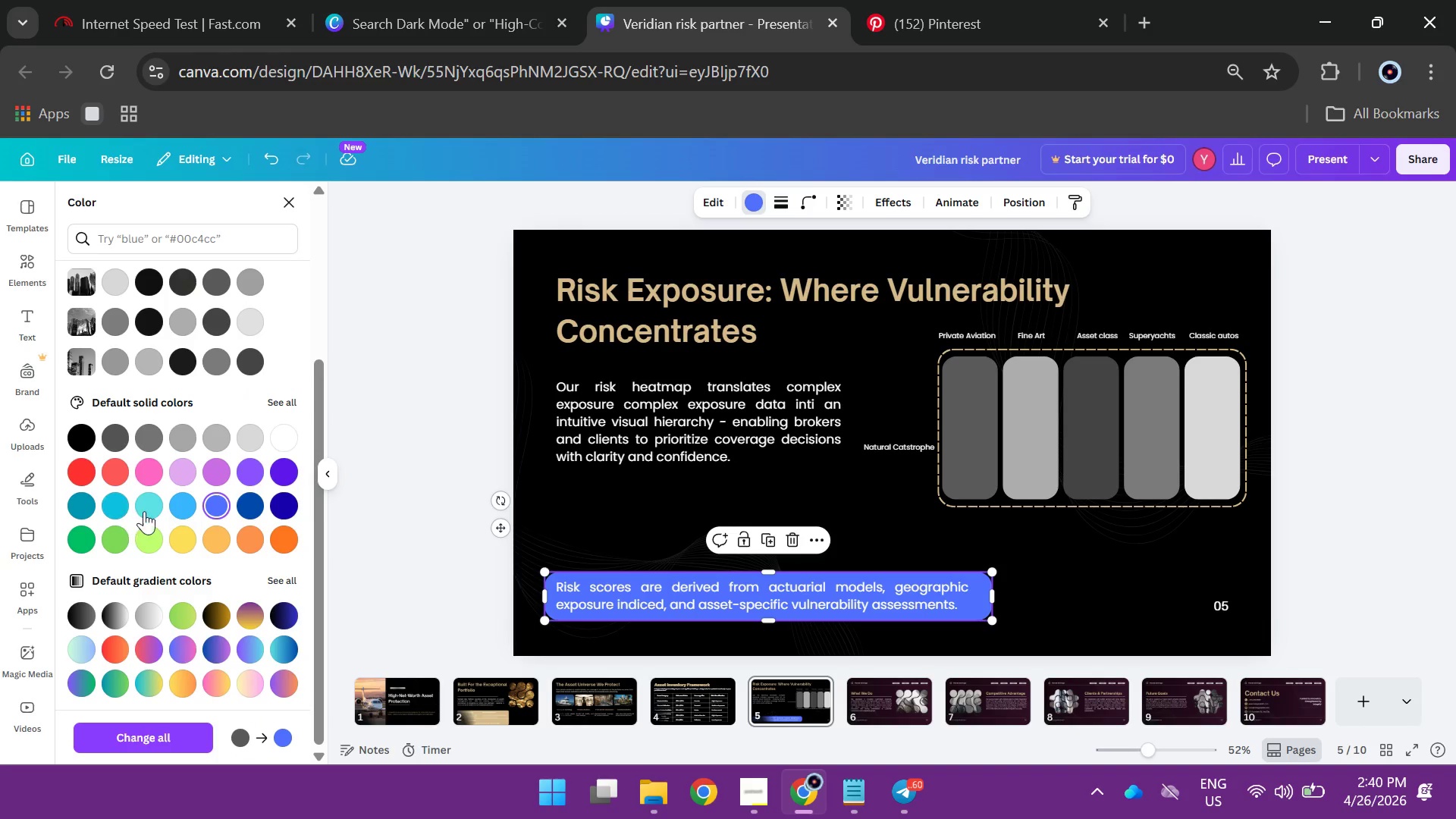 
left_click([149, 505])
 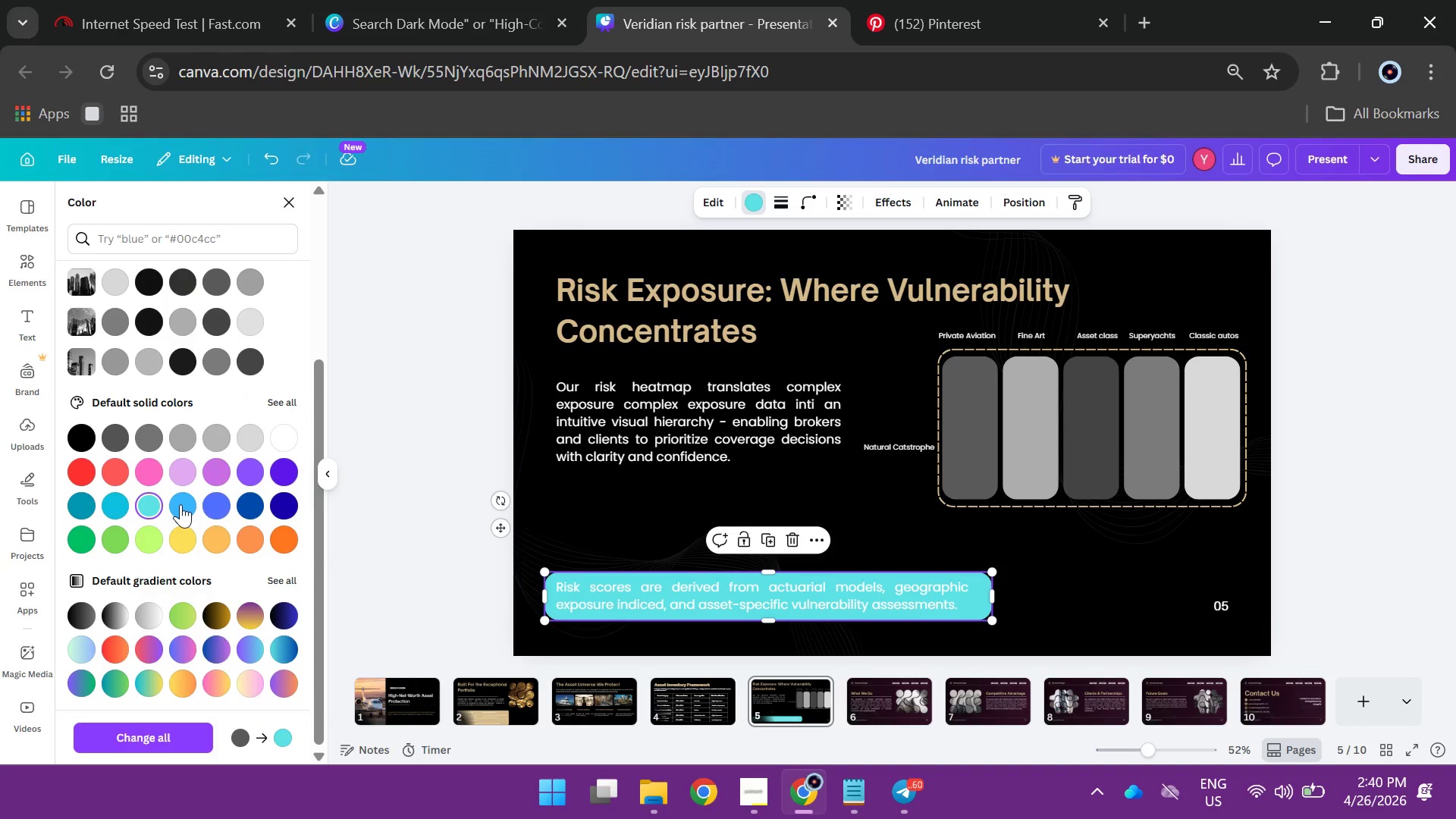 
left_click([192, 505])
 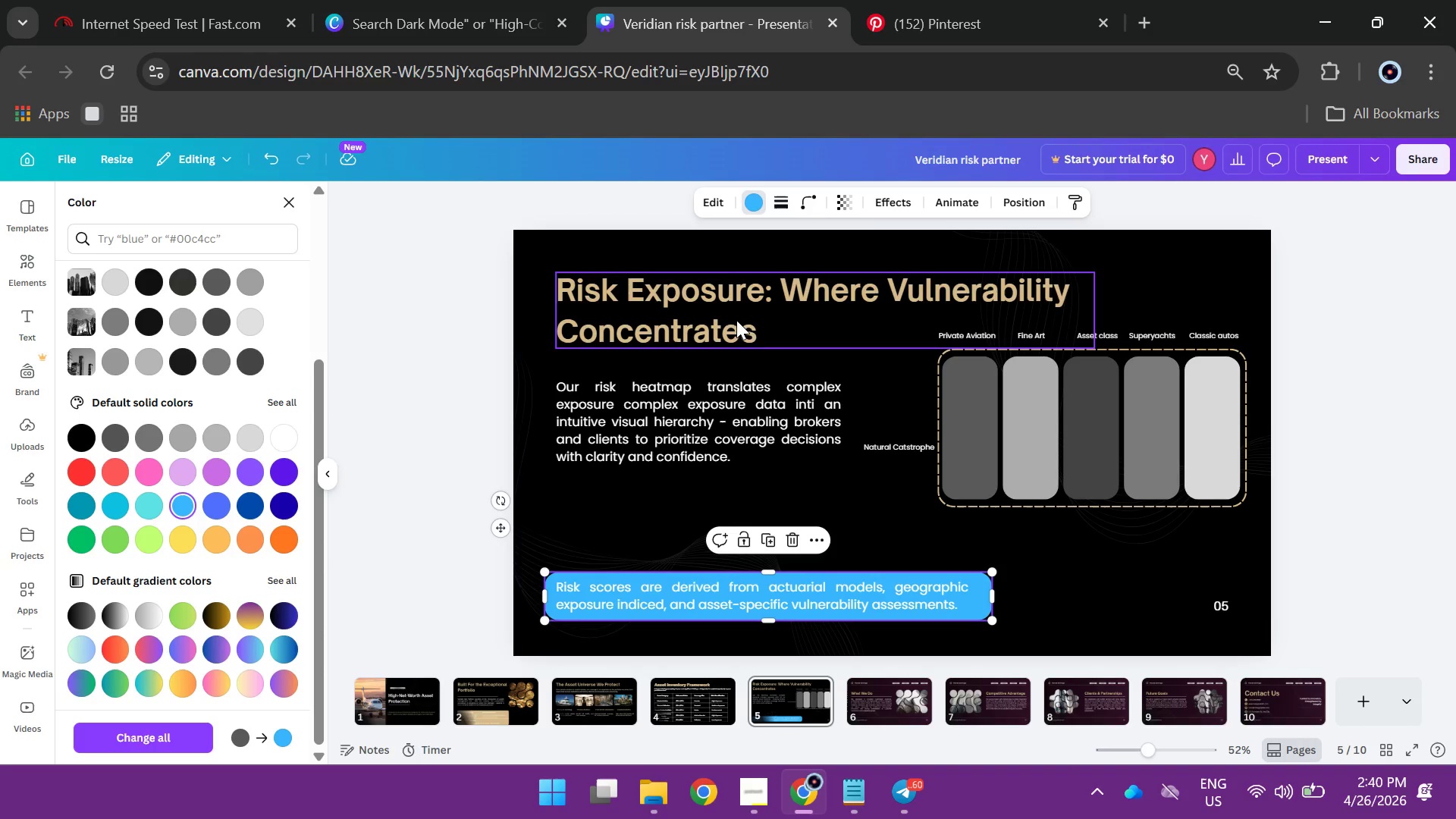 
left_click([755, 197])
 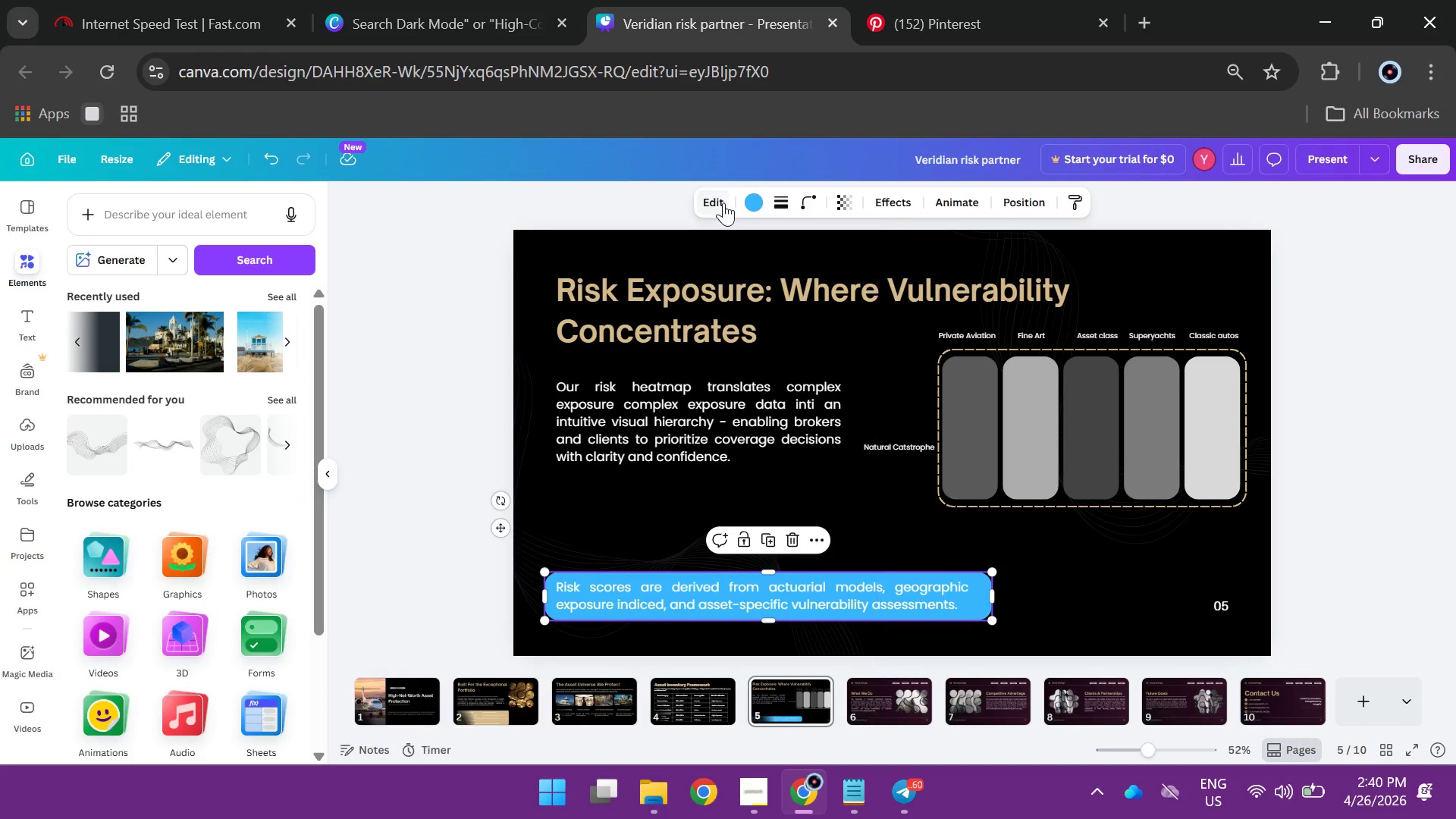 
left_click([748, 195])
 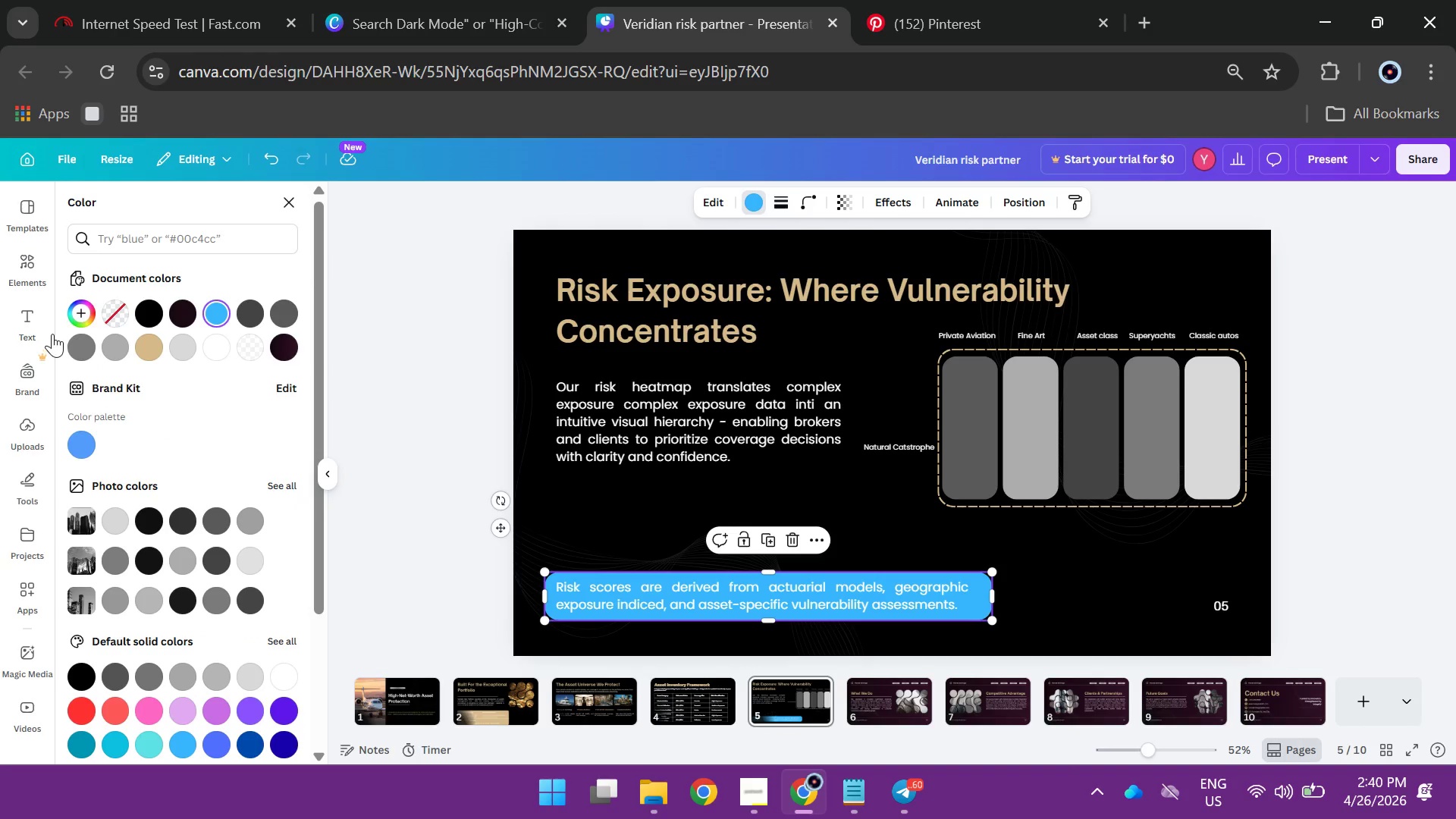 
left_click([78, 301])
 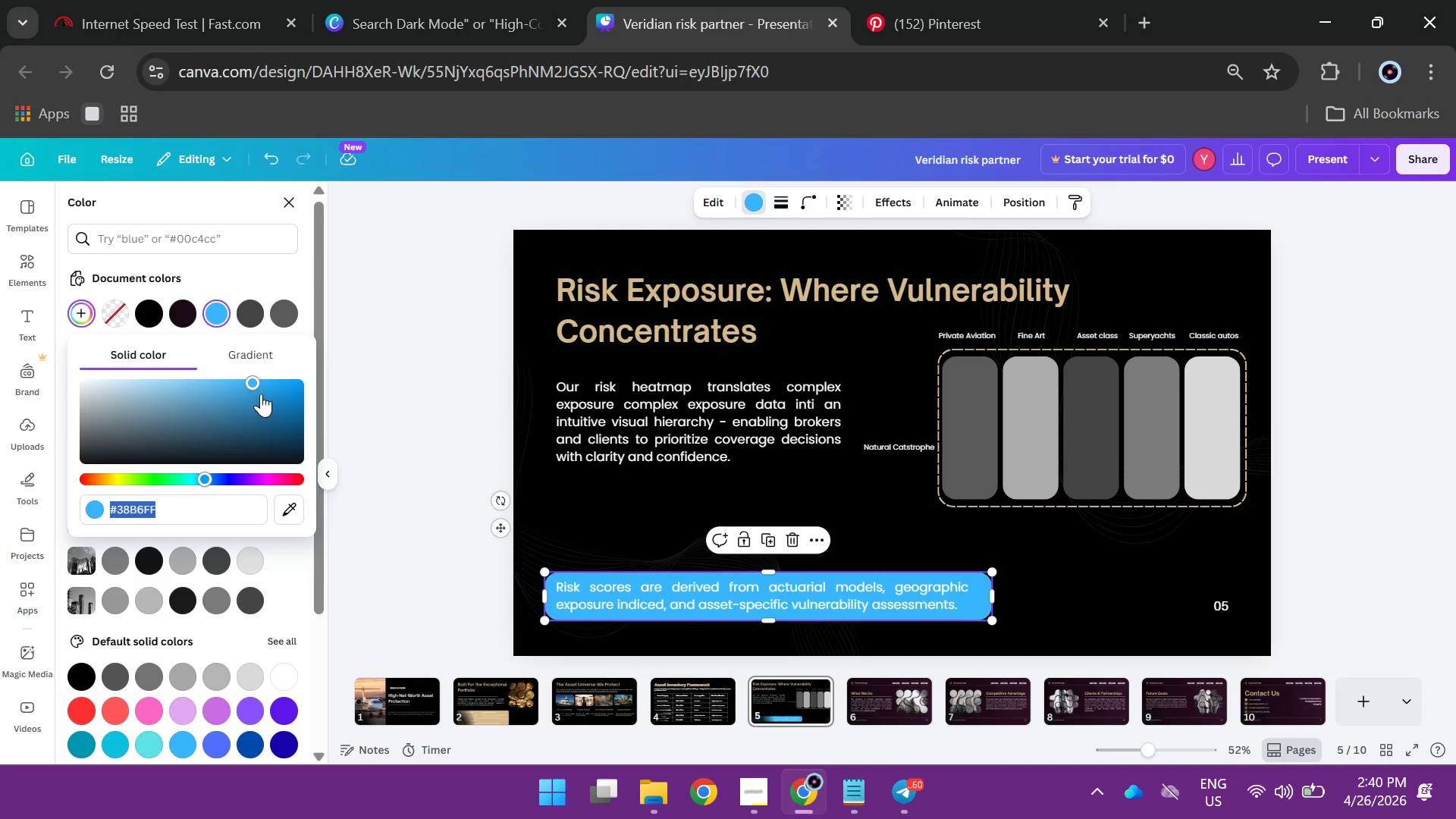 
left_click_drag(start_coordinate=[253, 382], to_coordinate=[350, 364])
 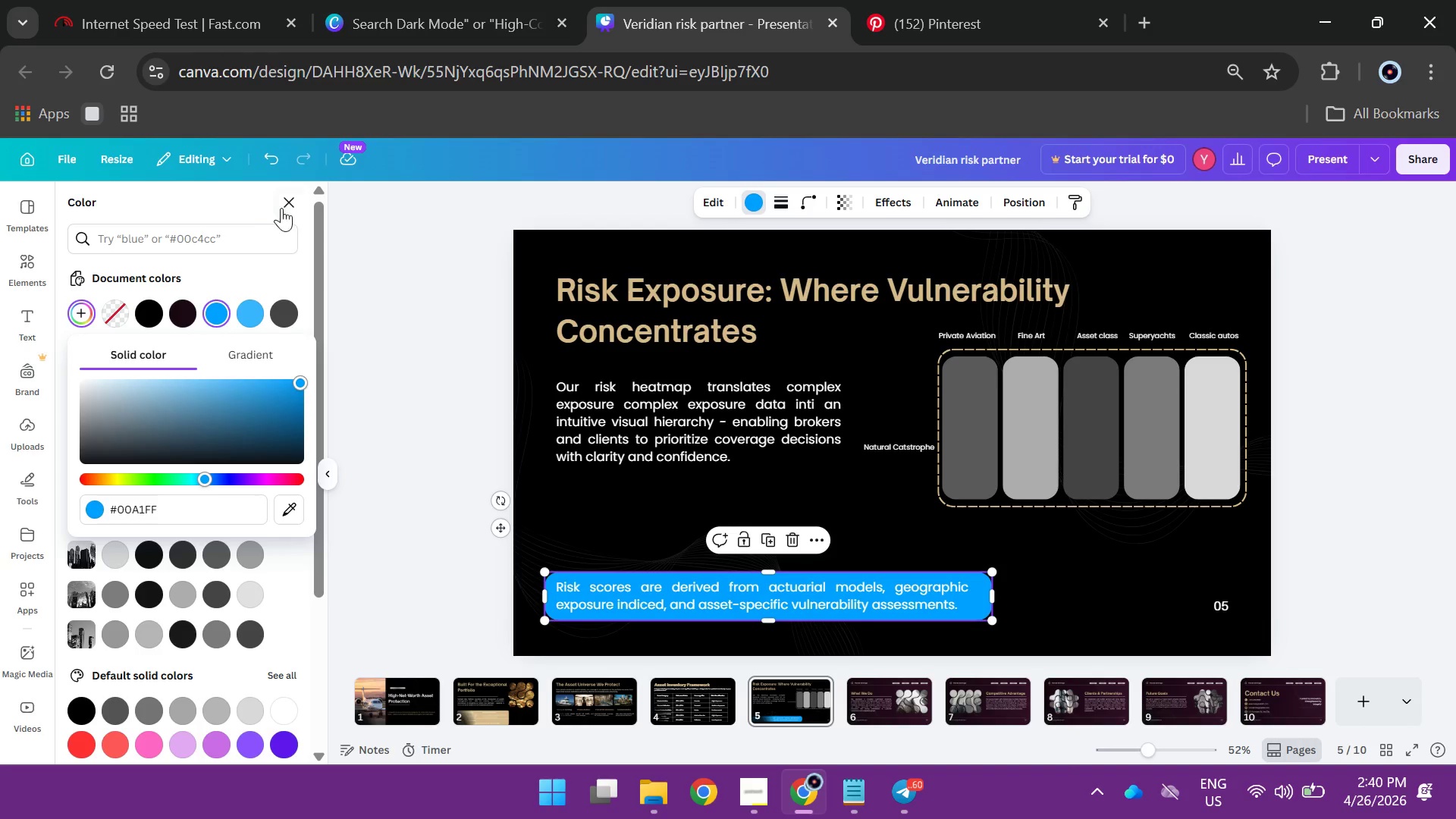 
left_click([287, 202])
 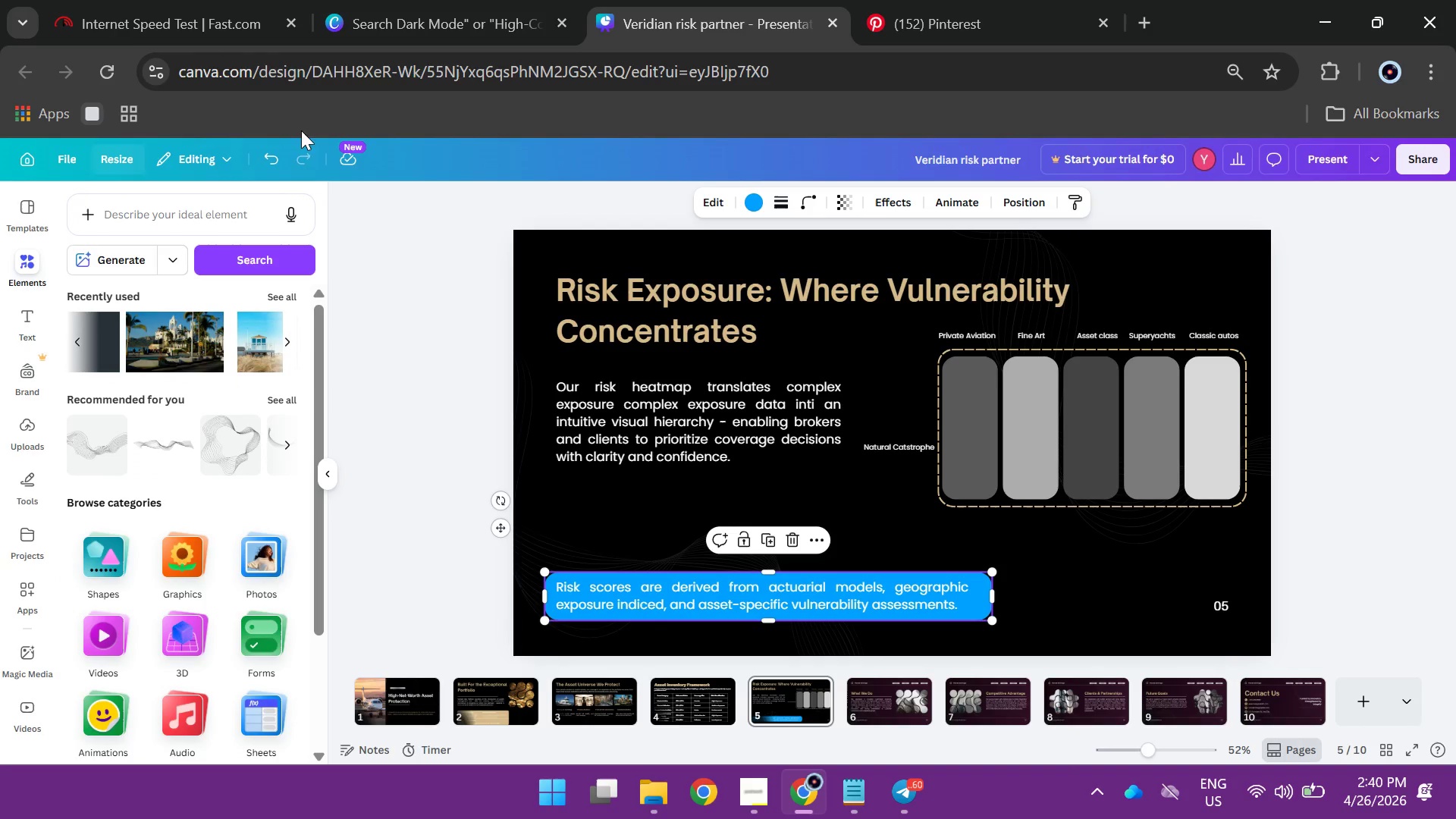 
left_click([752, 201])
 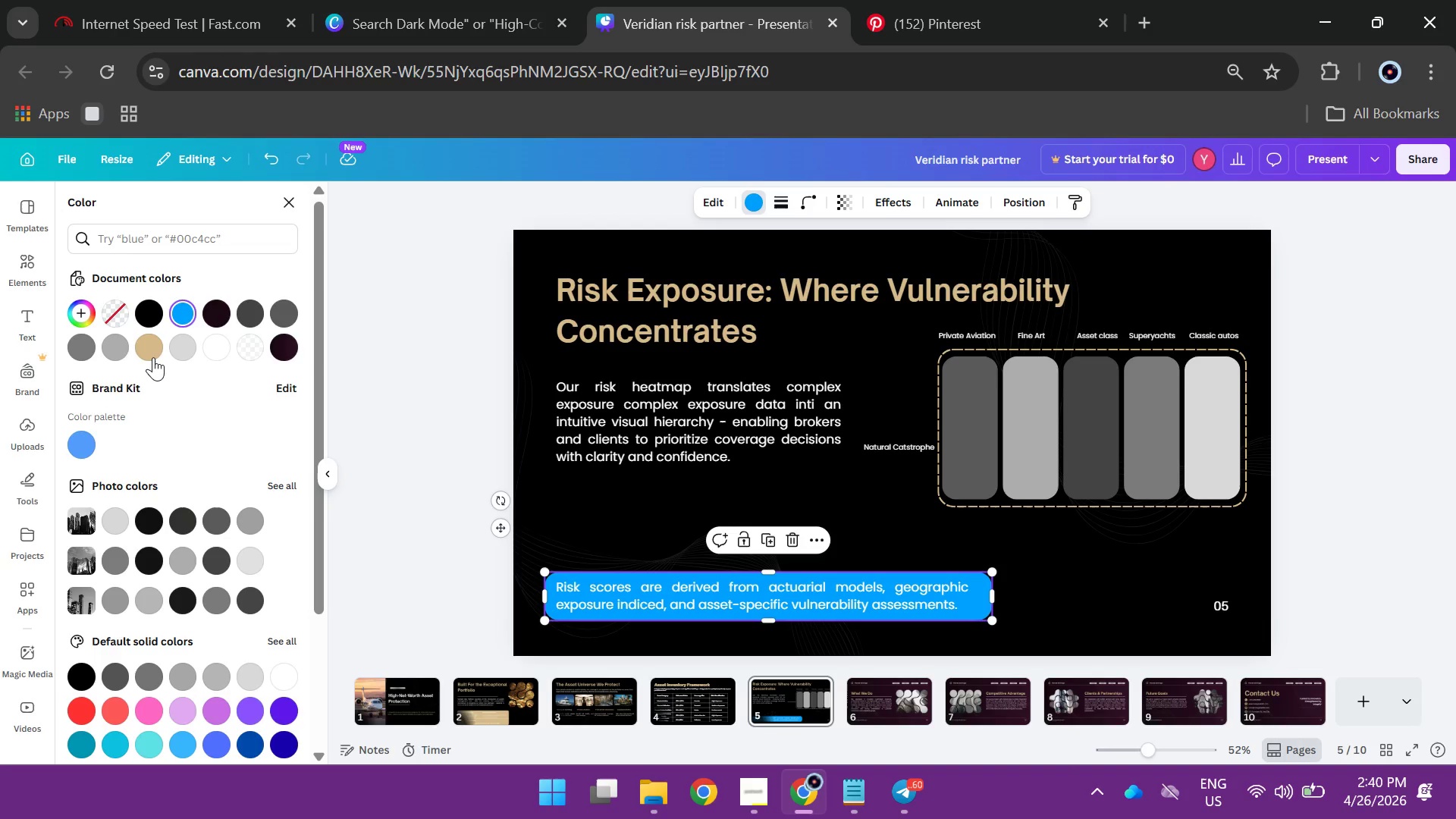 
left_click([152, 350])
 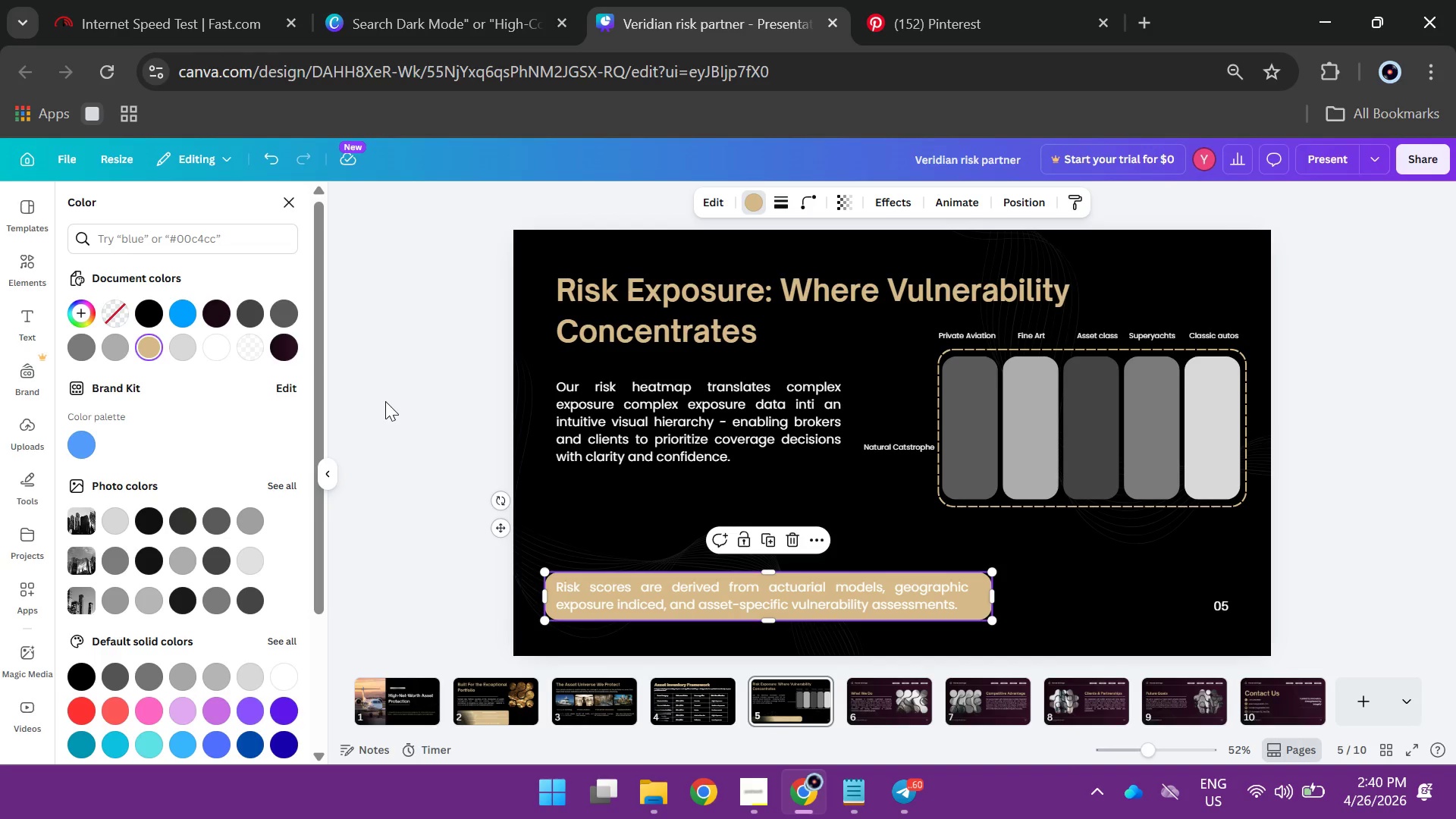 
left_click([385, 401])
 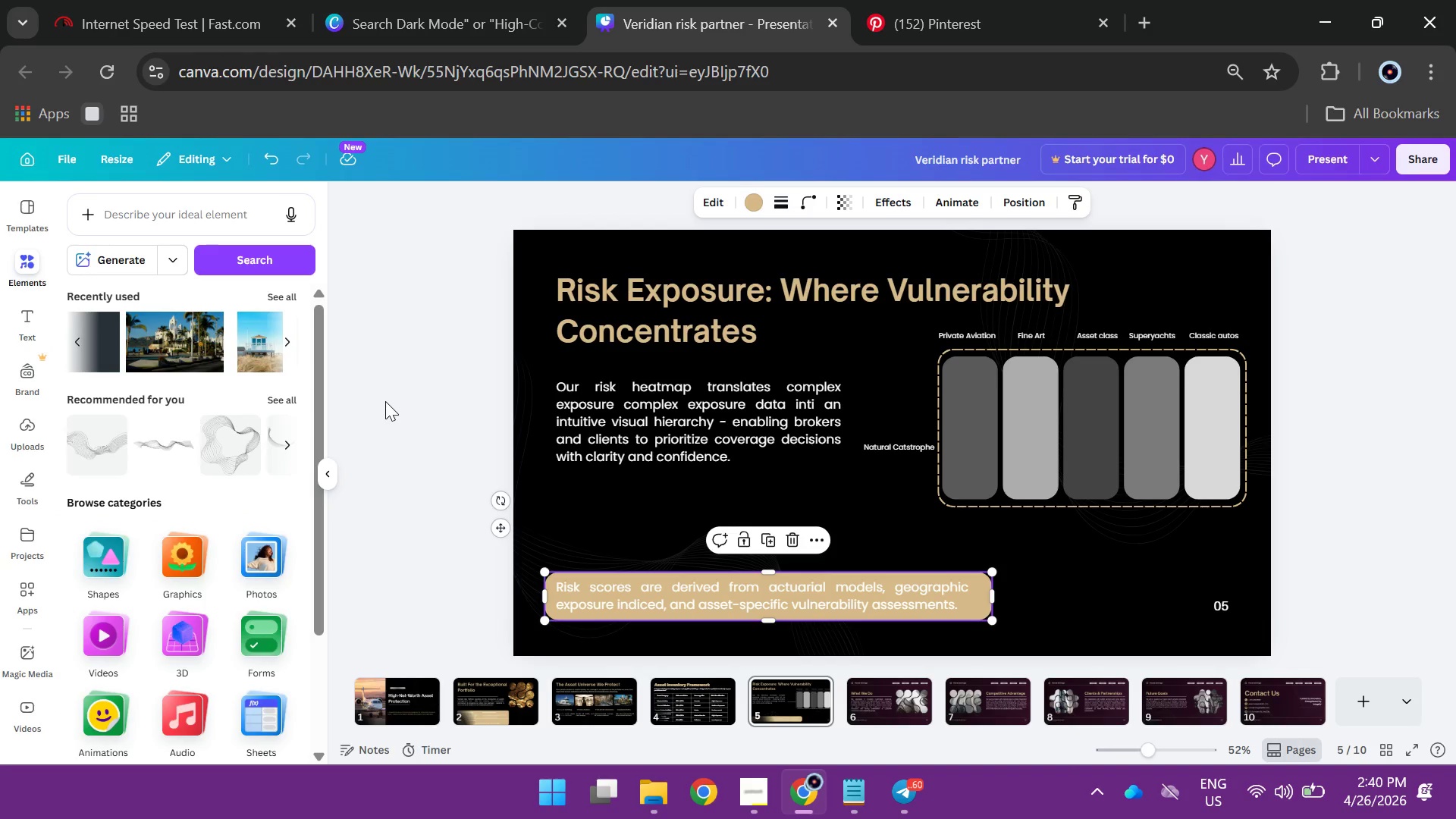 
left_click([385, 401])
 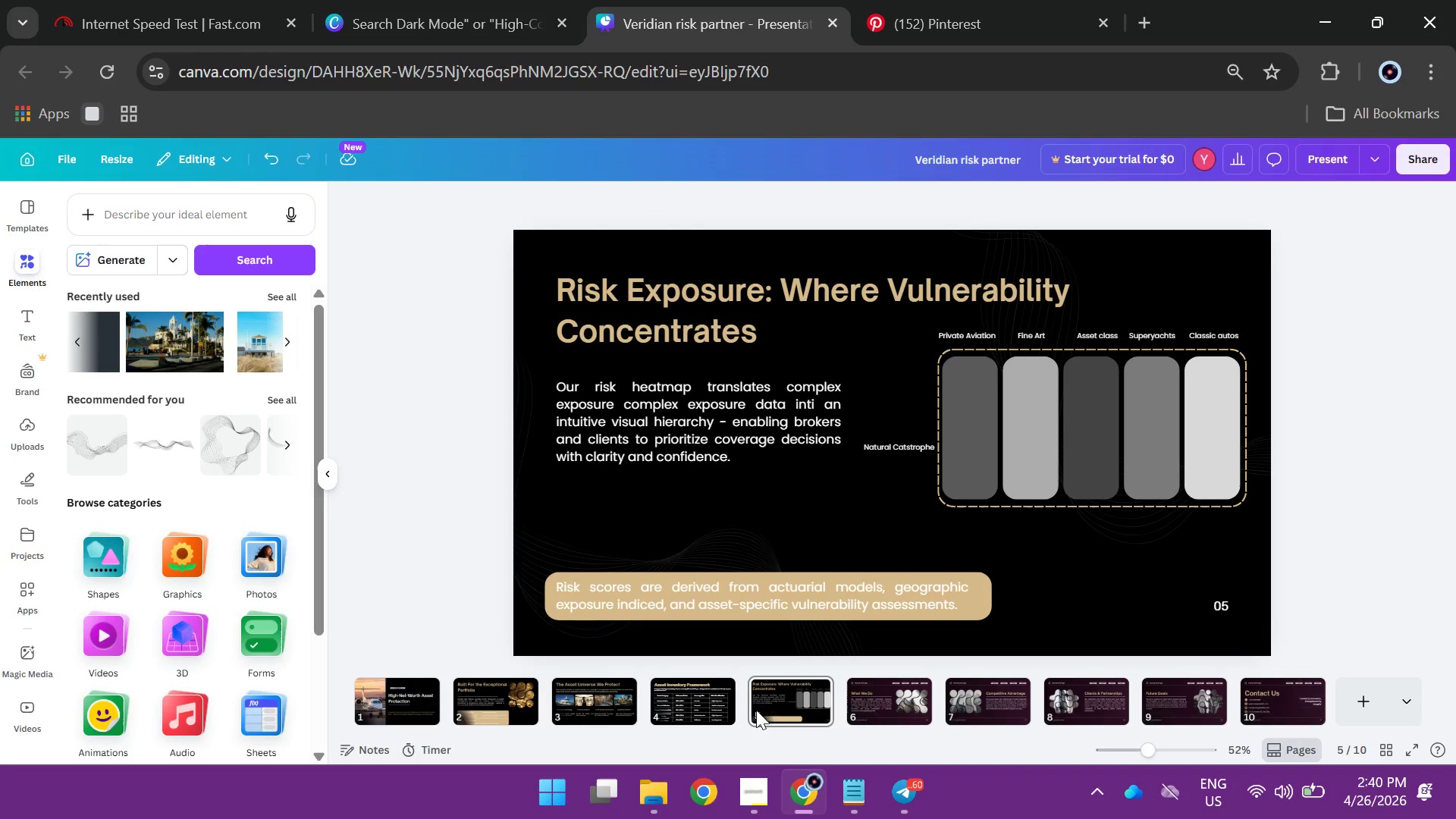 
mouse_move([833, 698])
 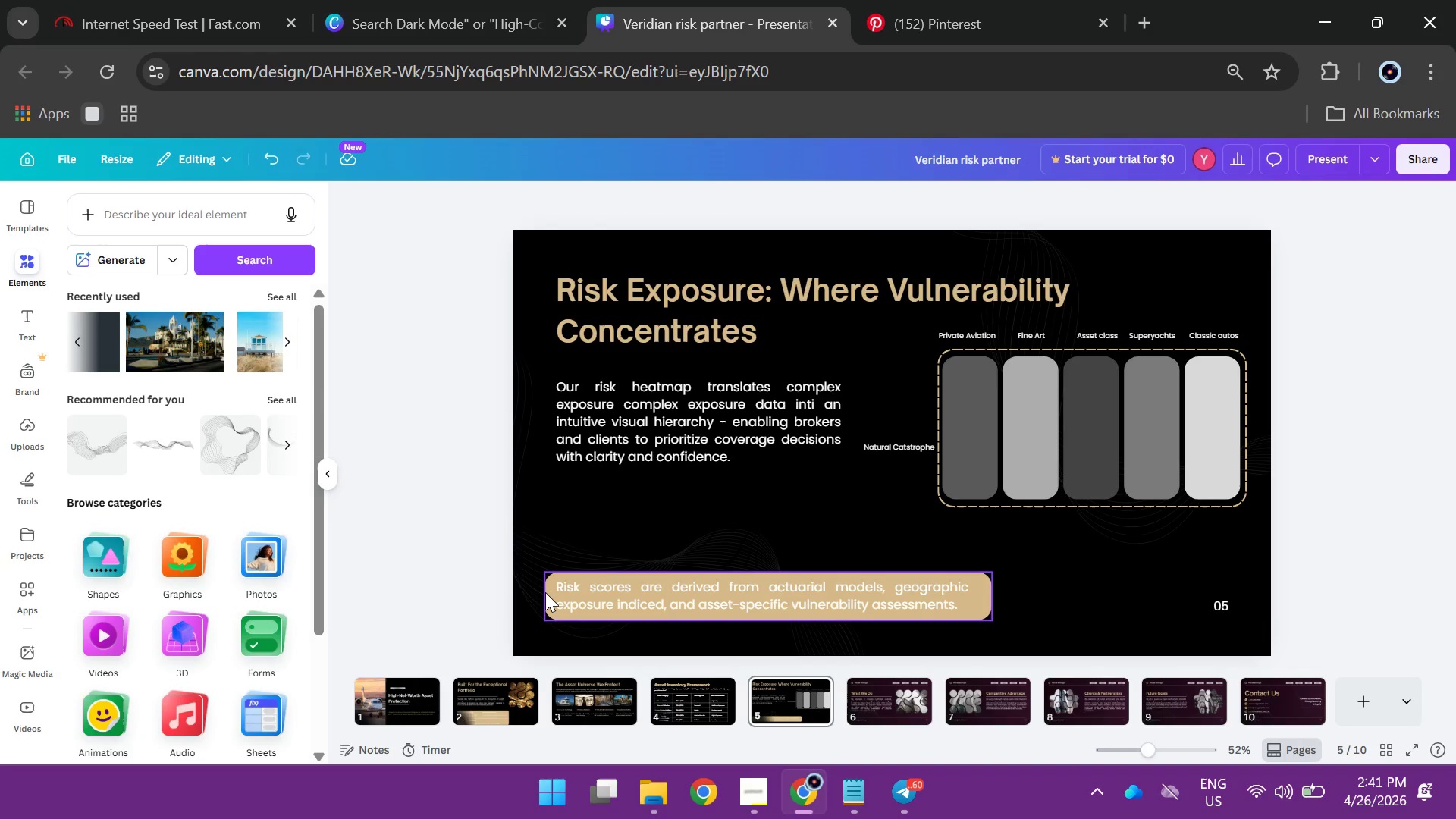 
left_click_drag(start_coordinate=[545, 592], to_coordinate=[560, 592])
 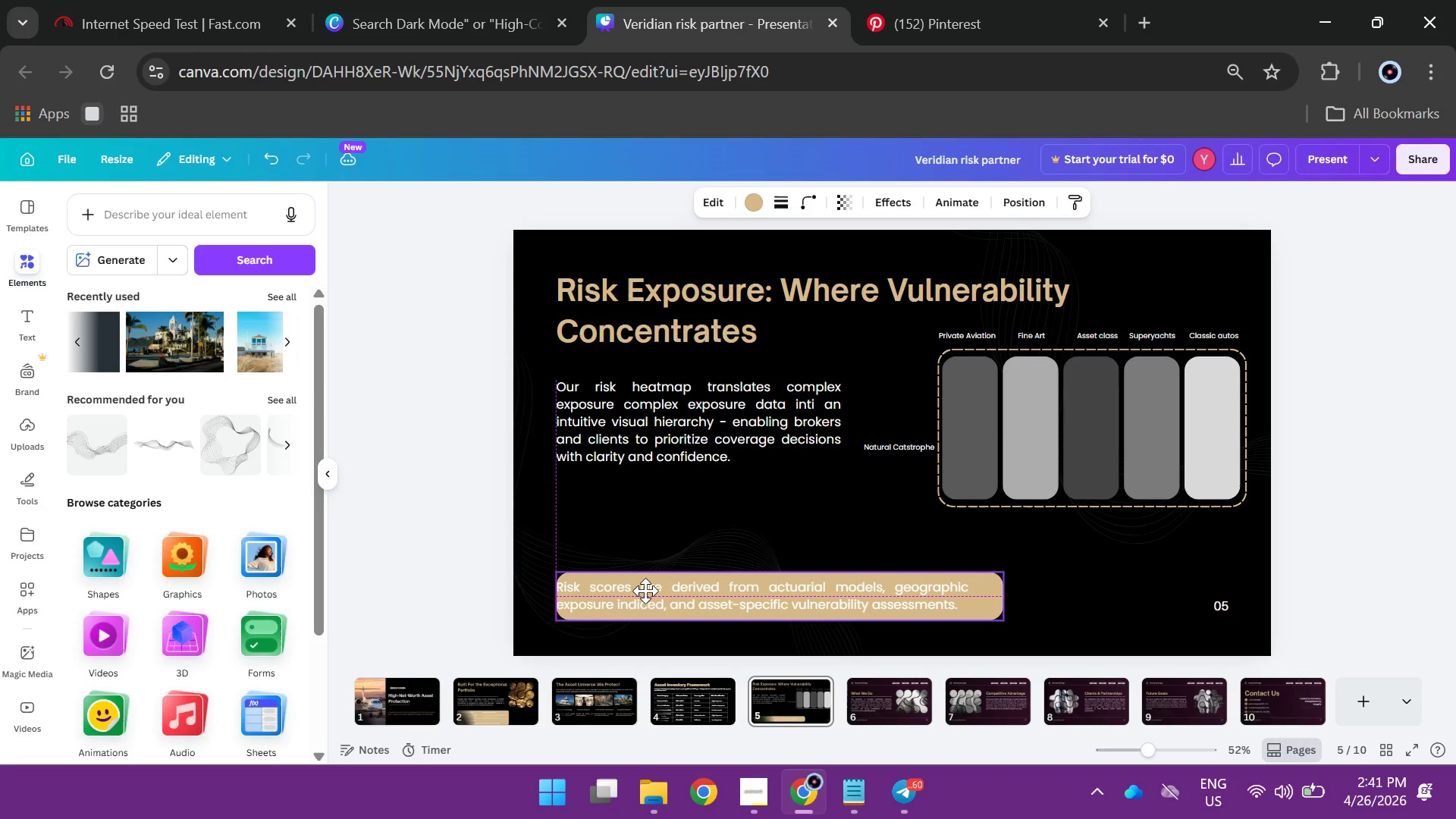 
left_click_drag(start_coordinate=[665, 591], to_coordinate=[667, 576])
 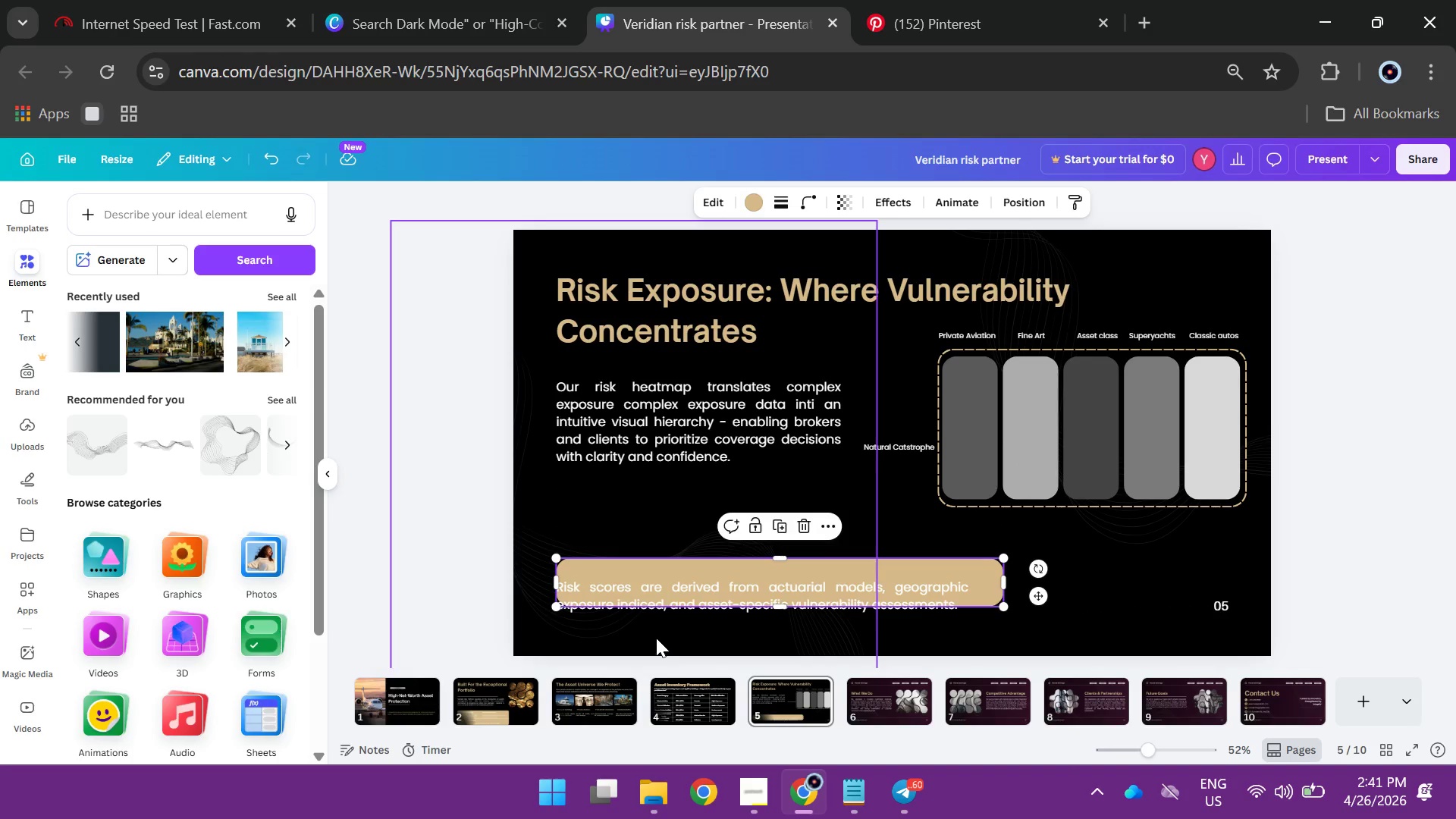 
left_click([656, 638])
 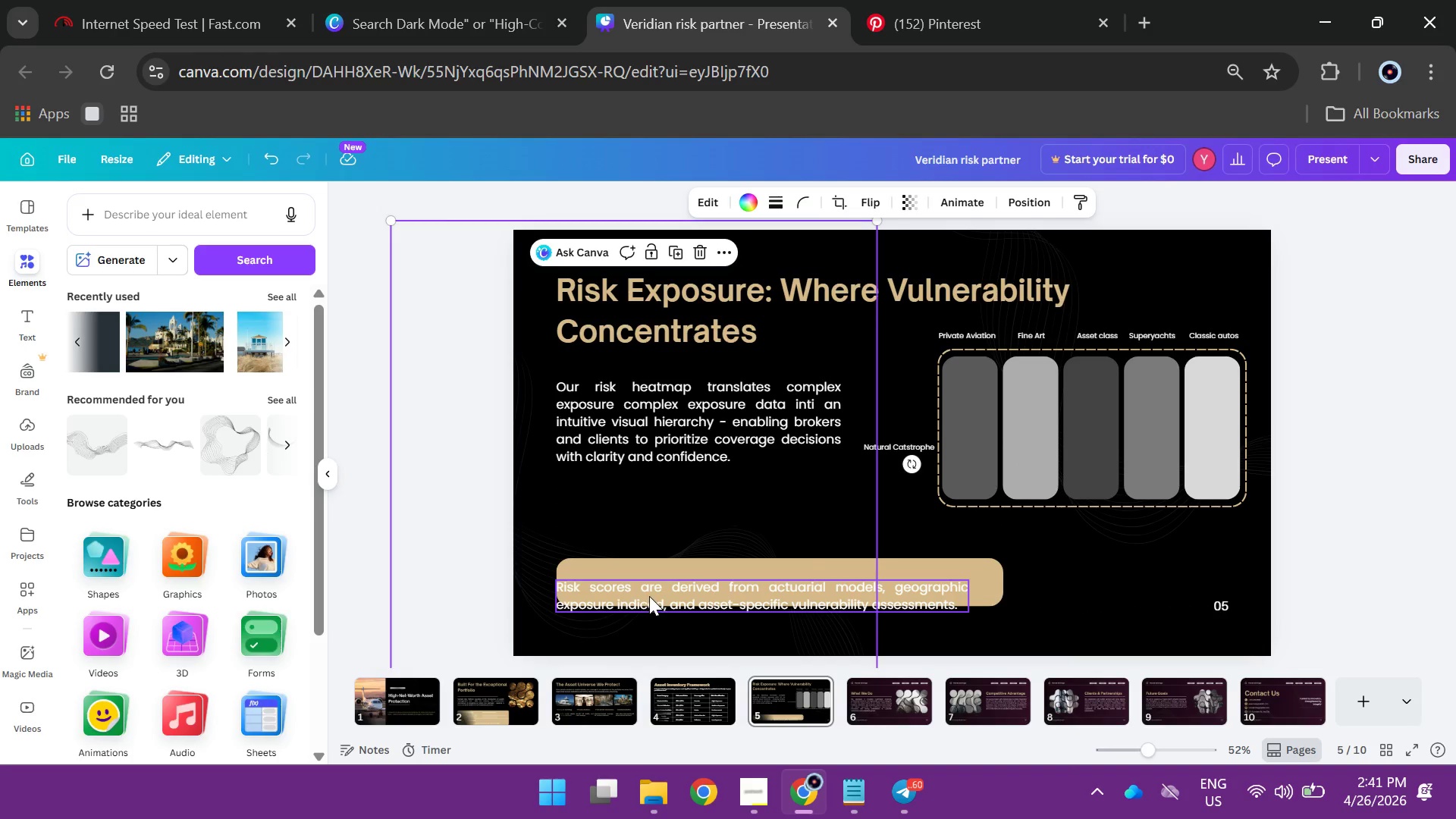 
left_click_drag(start_coordinate=[649, 596], to_coordinate=[656, 587])
 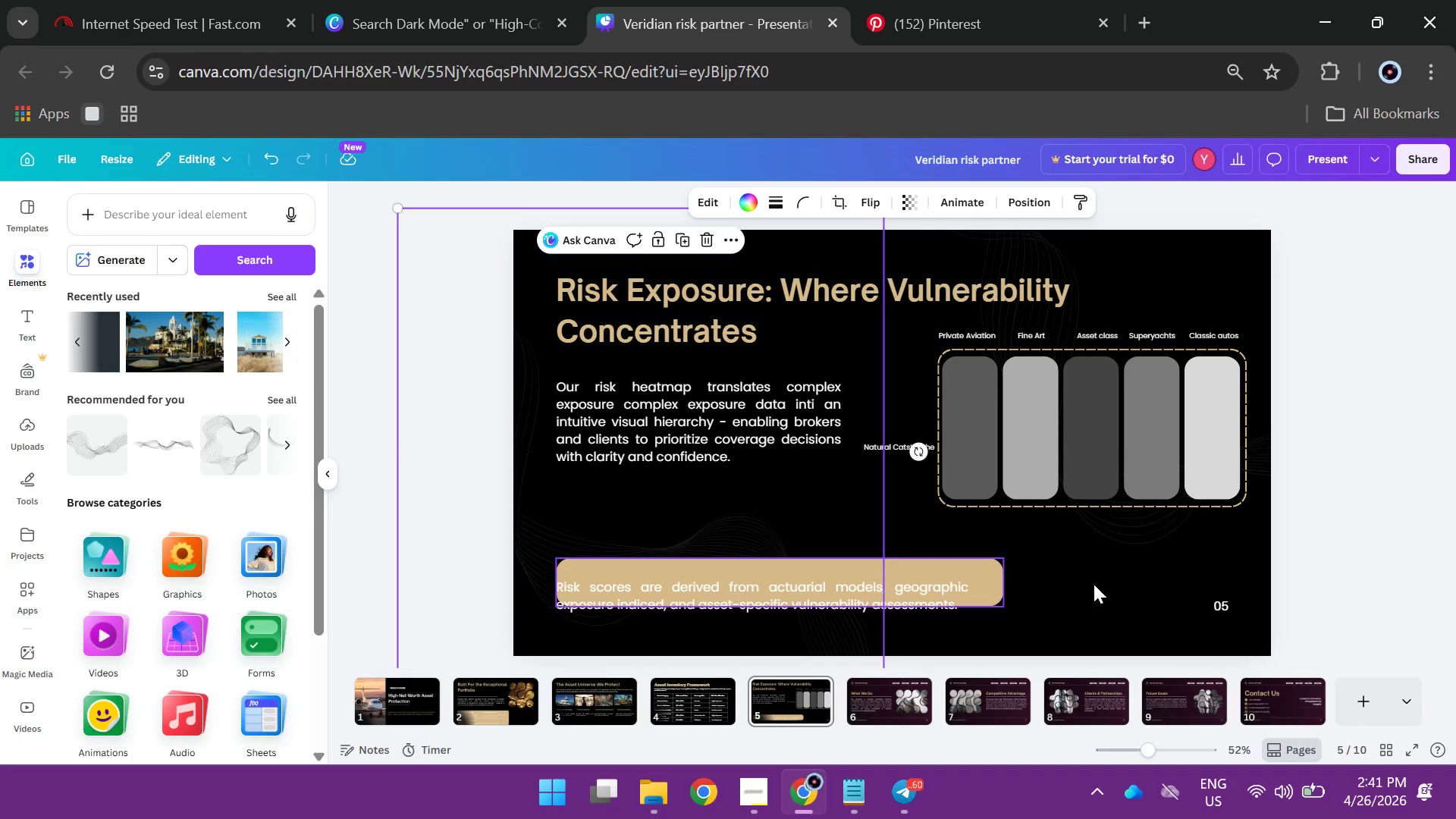 
left_click([1151, 590])
 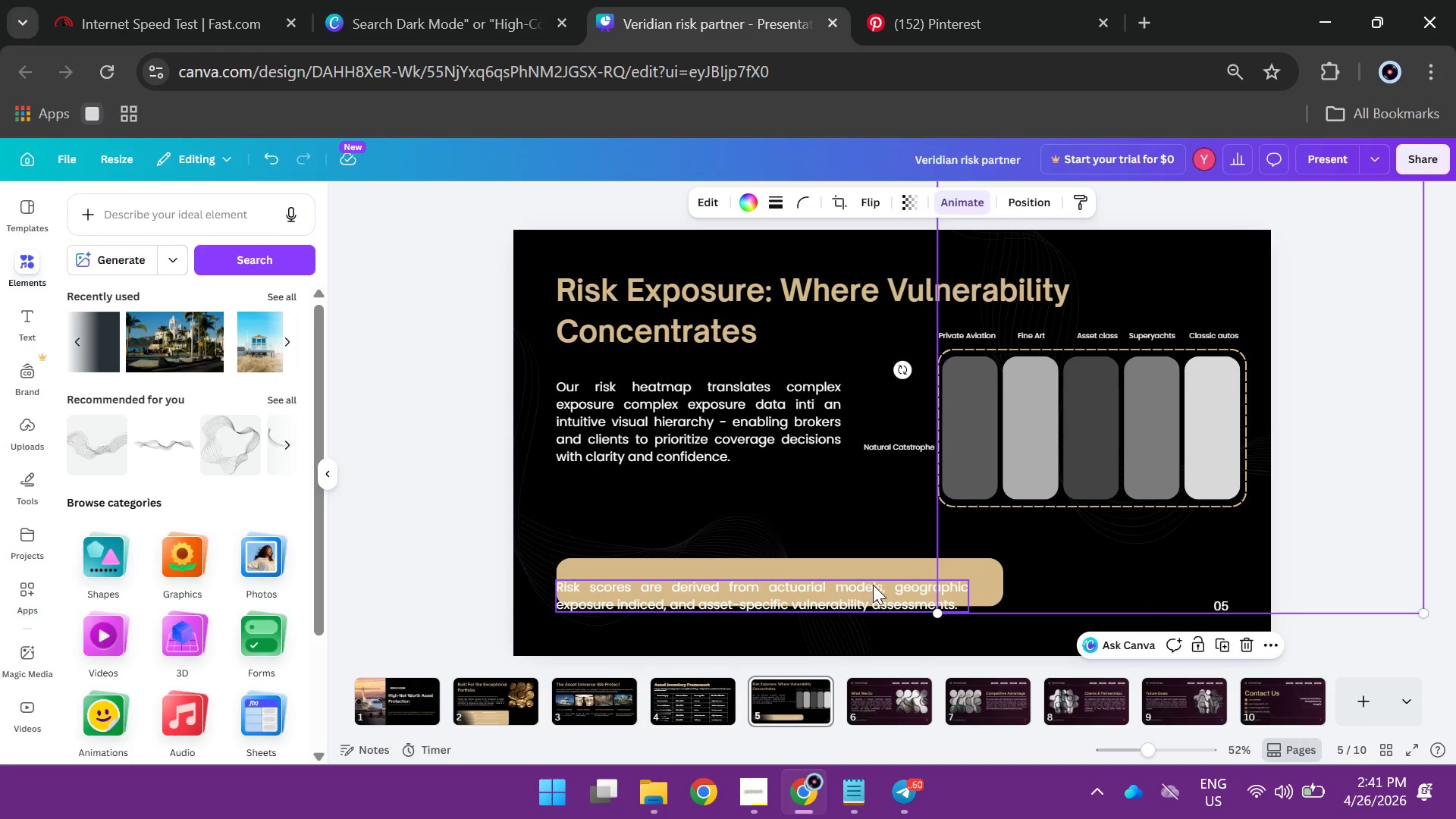 
left_click([873, 585])
 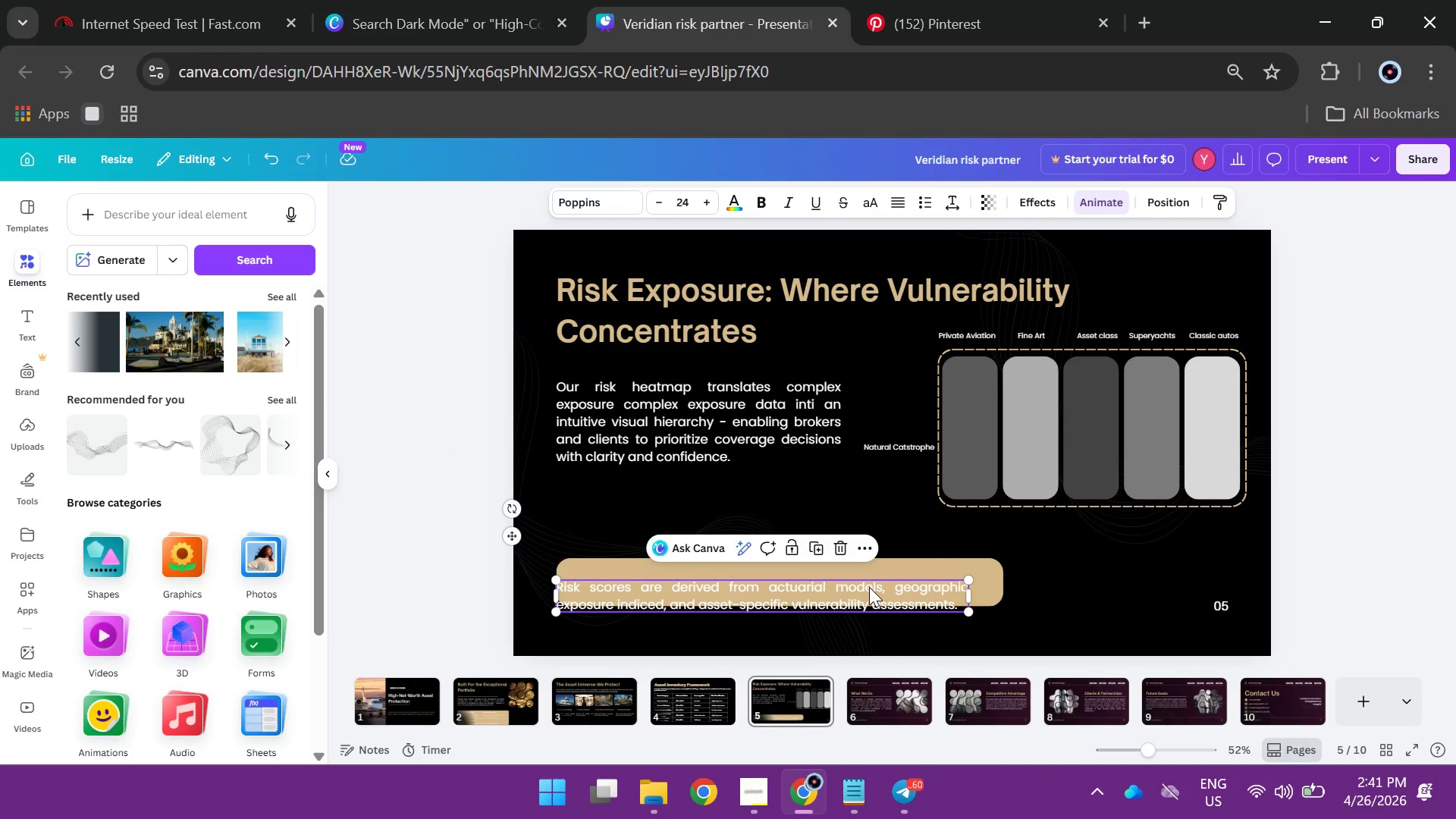 
left_click_drag(start_coordinate=[869, 587], to_coordinate=[882, 574])
 